 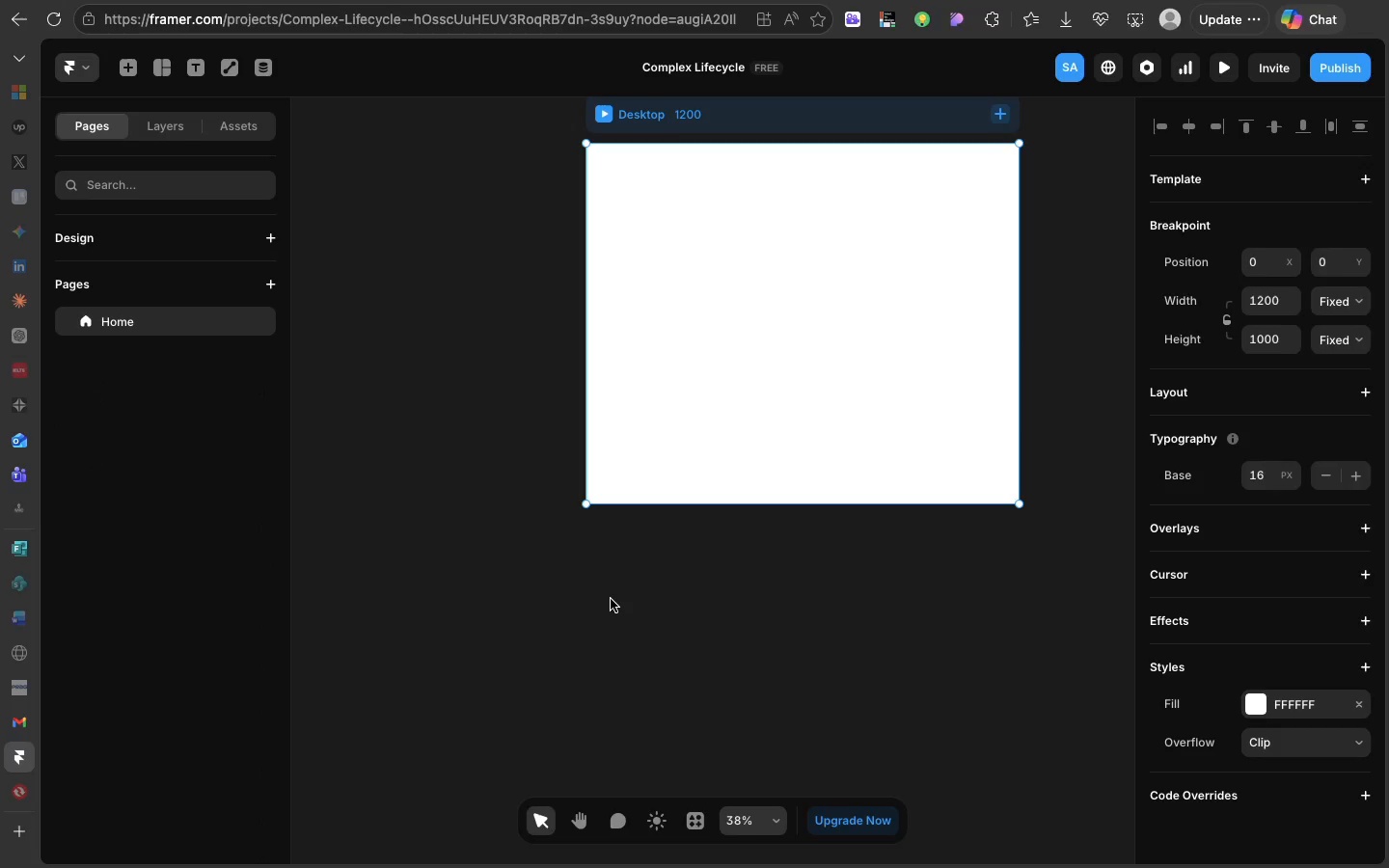 
scroll: coordinate [611, 599], scroll_direction: up, amount: 7.0
 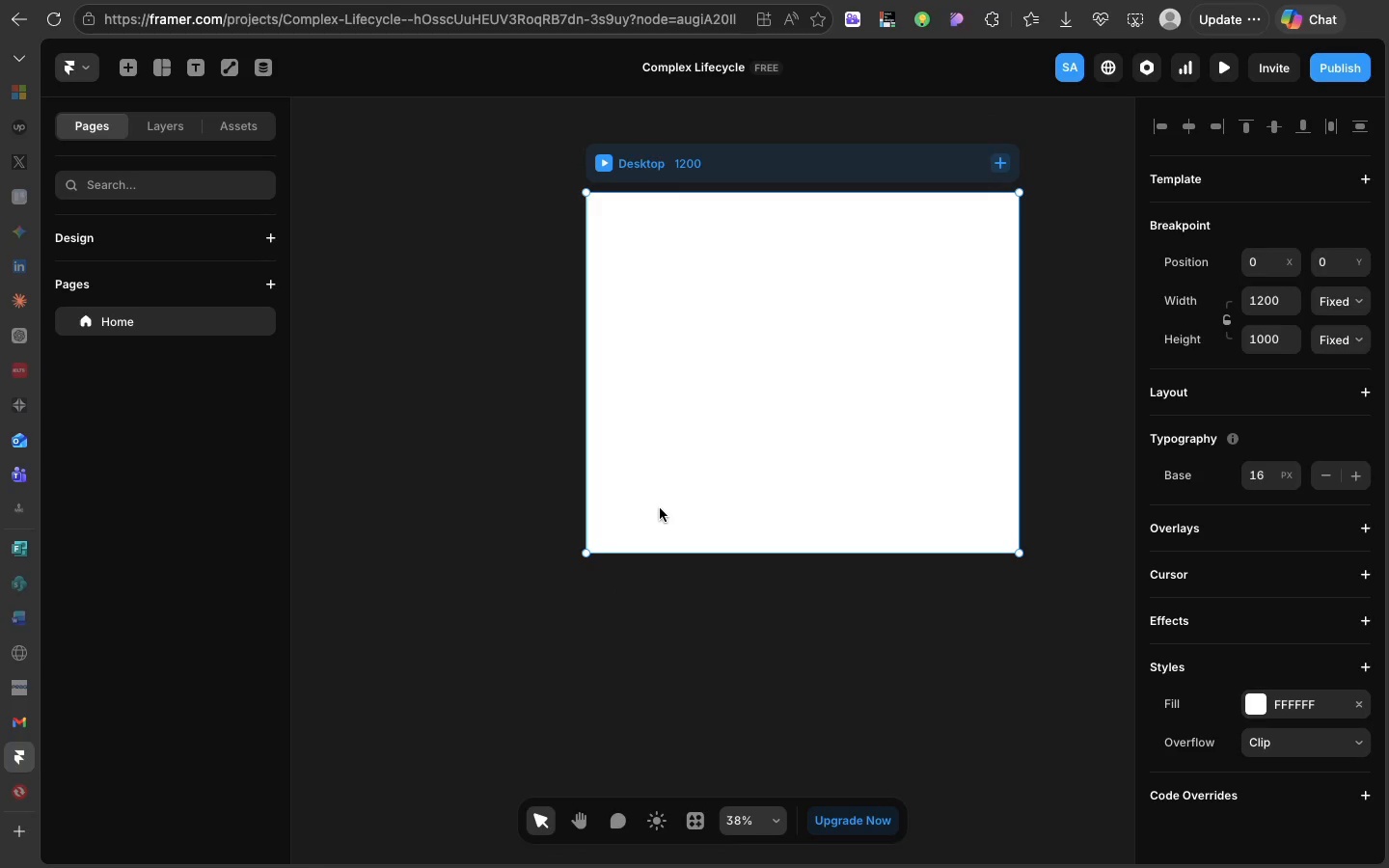 
wait(6.82)
 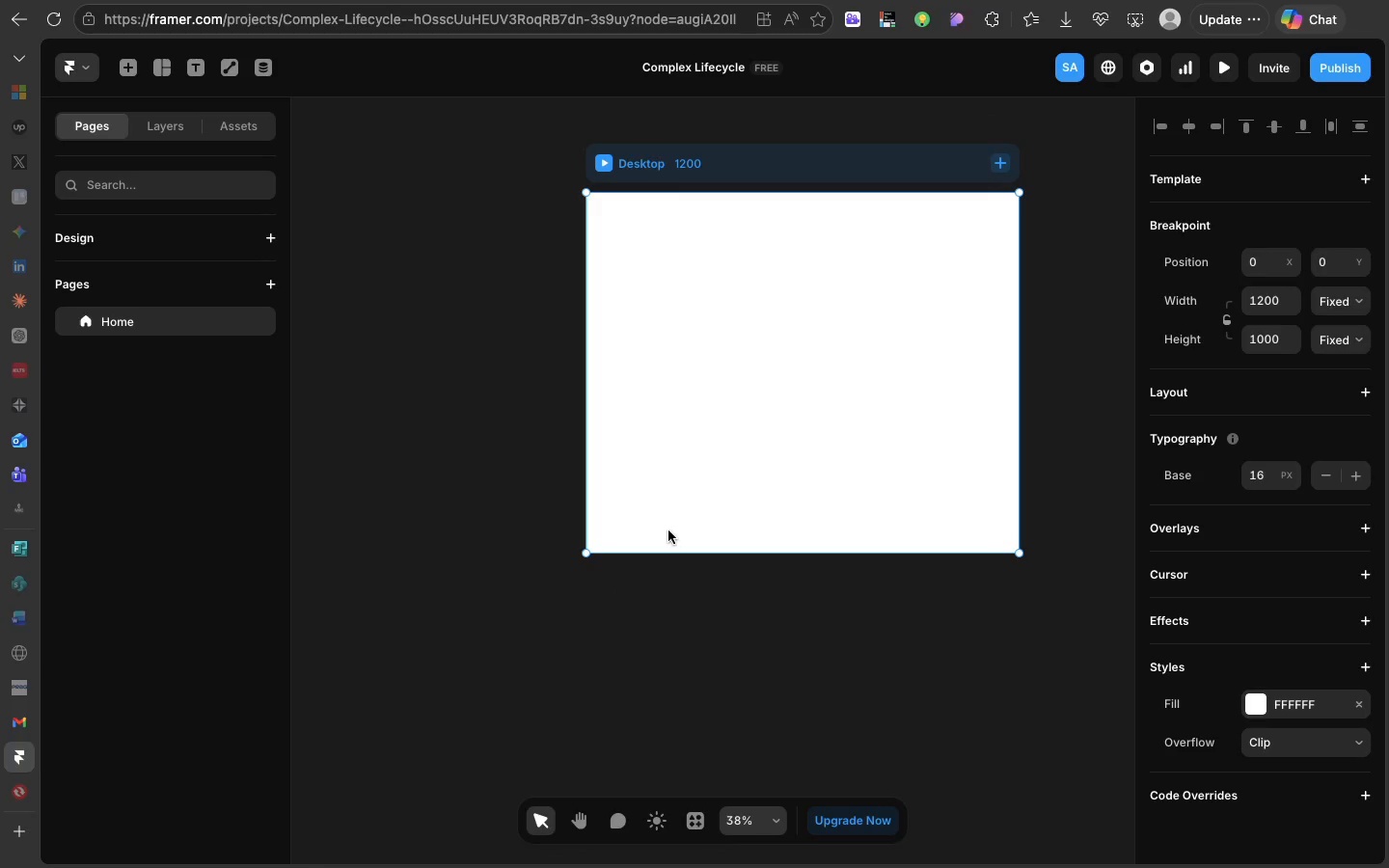 
scroll: coordinate [641, 553], scroll_direction: up, amount: 36.0
 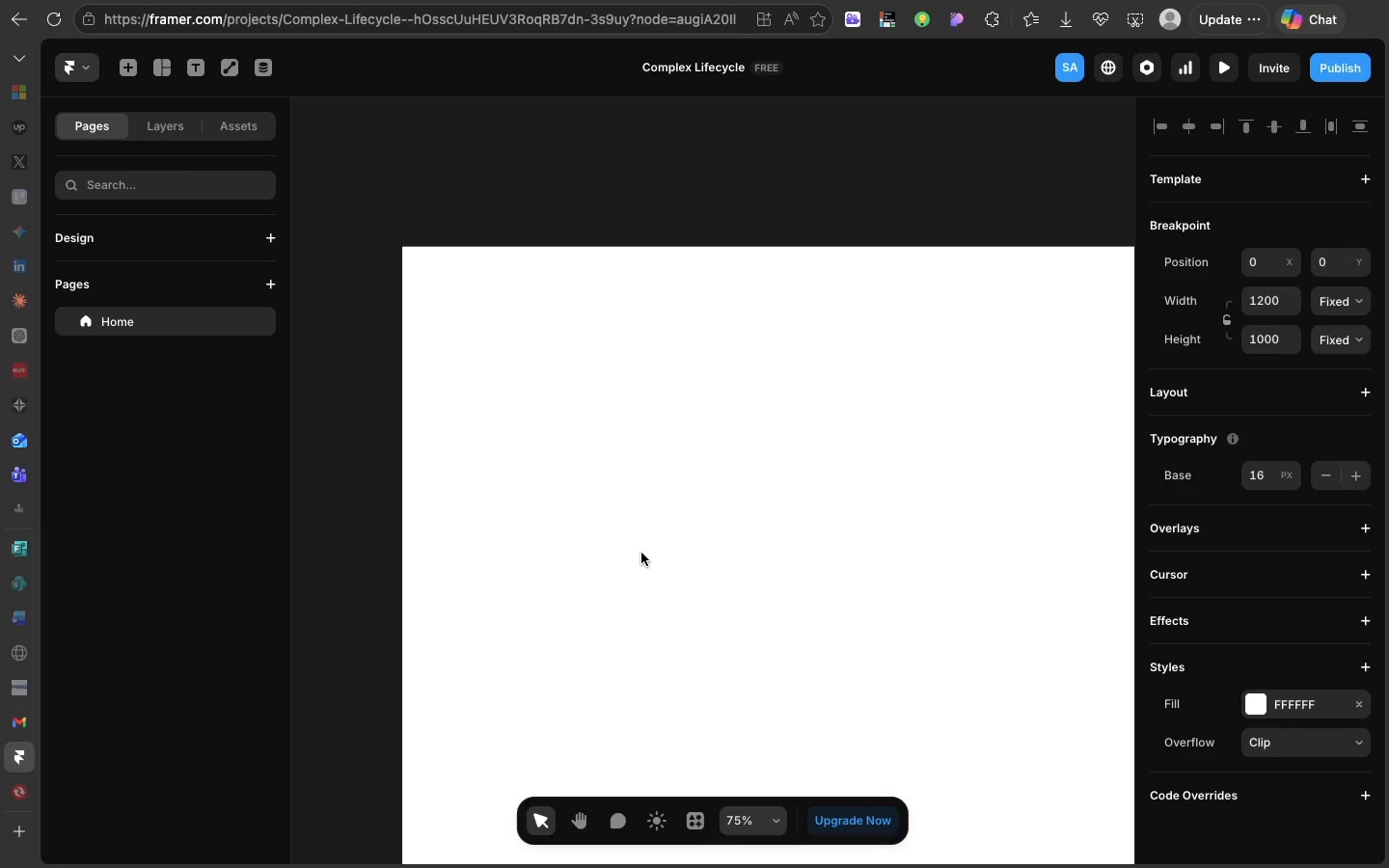 
scroll: coordinate [641, 553], scroll_direction: down, amount: 19.0
 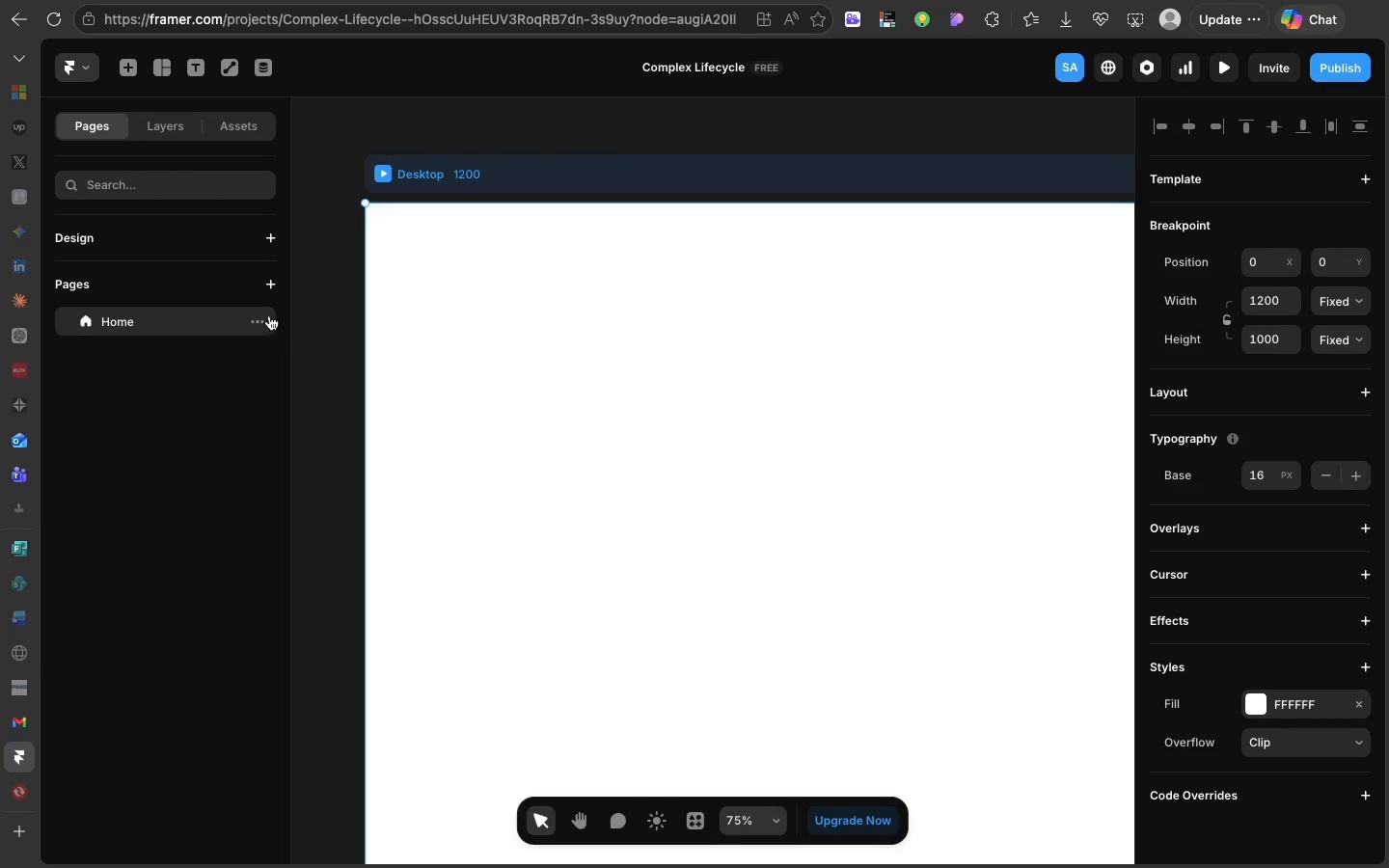 
wait(17.14)
 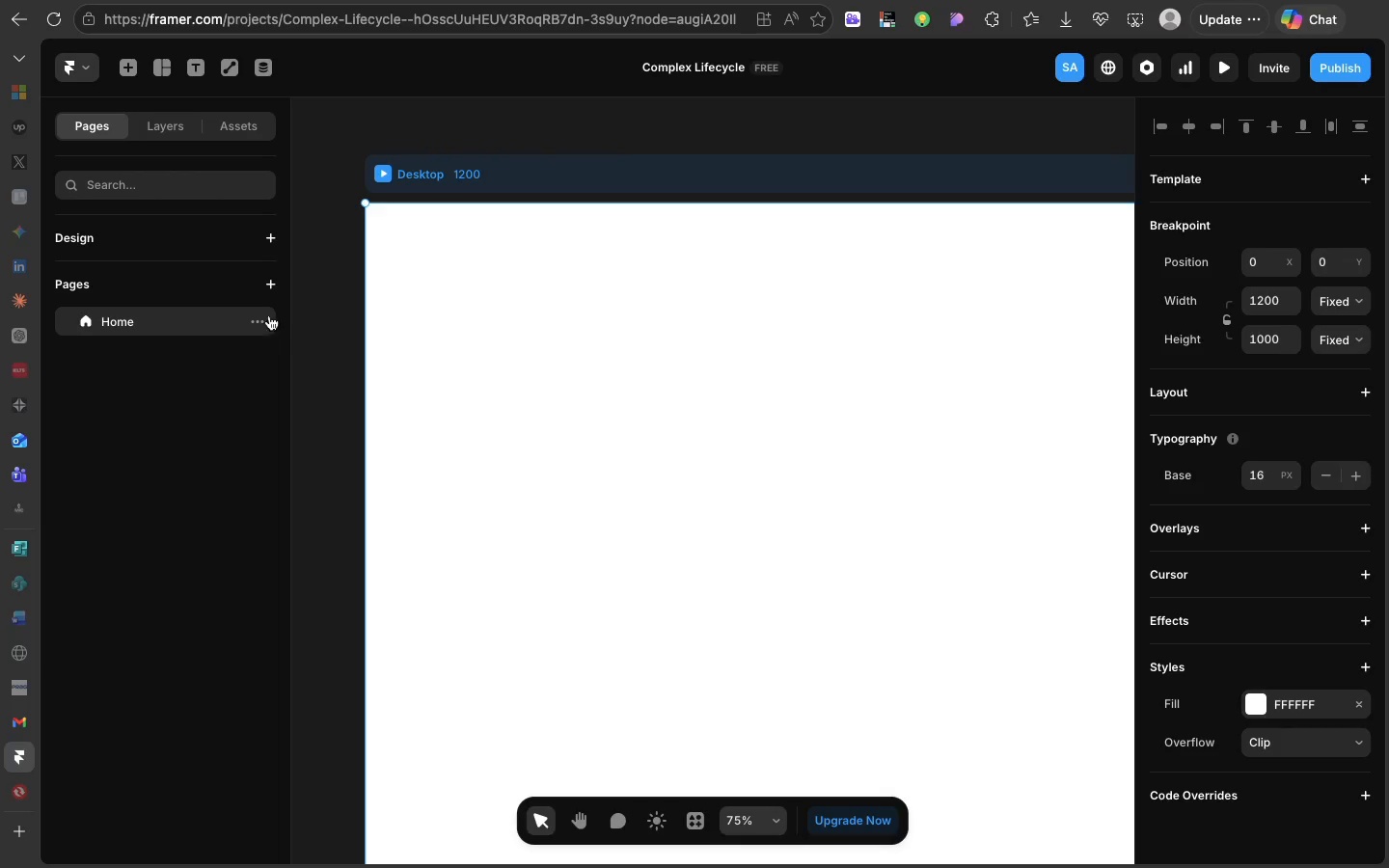 
left_click([259, 128])
 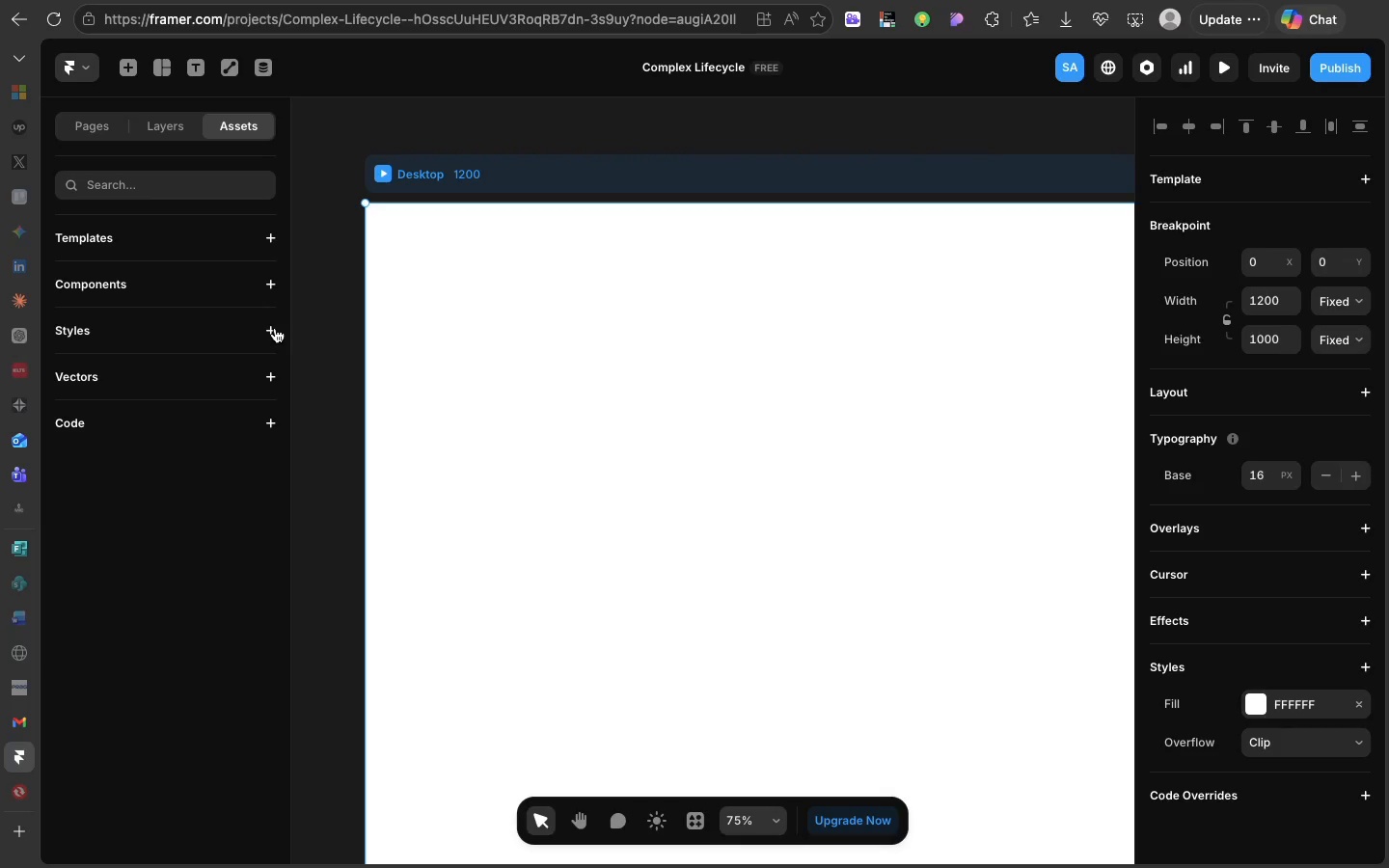 
left_click([275, 328])
 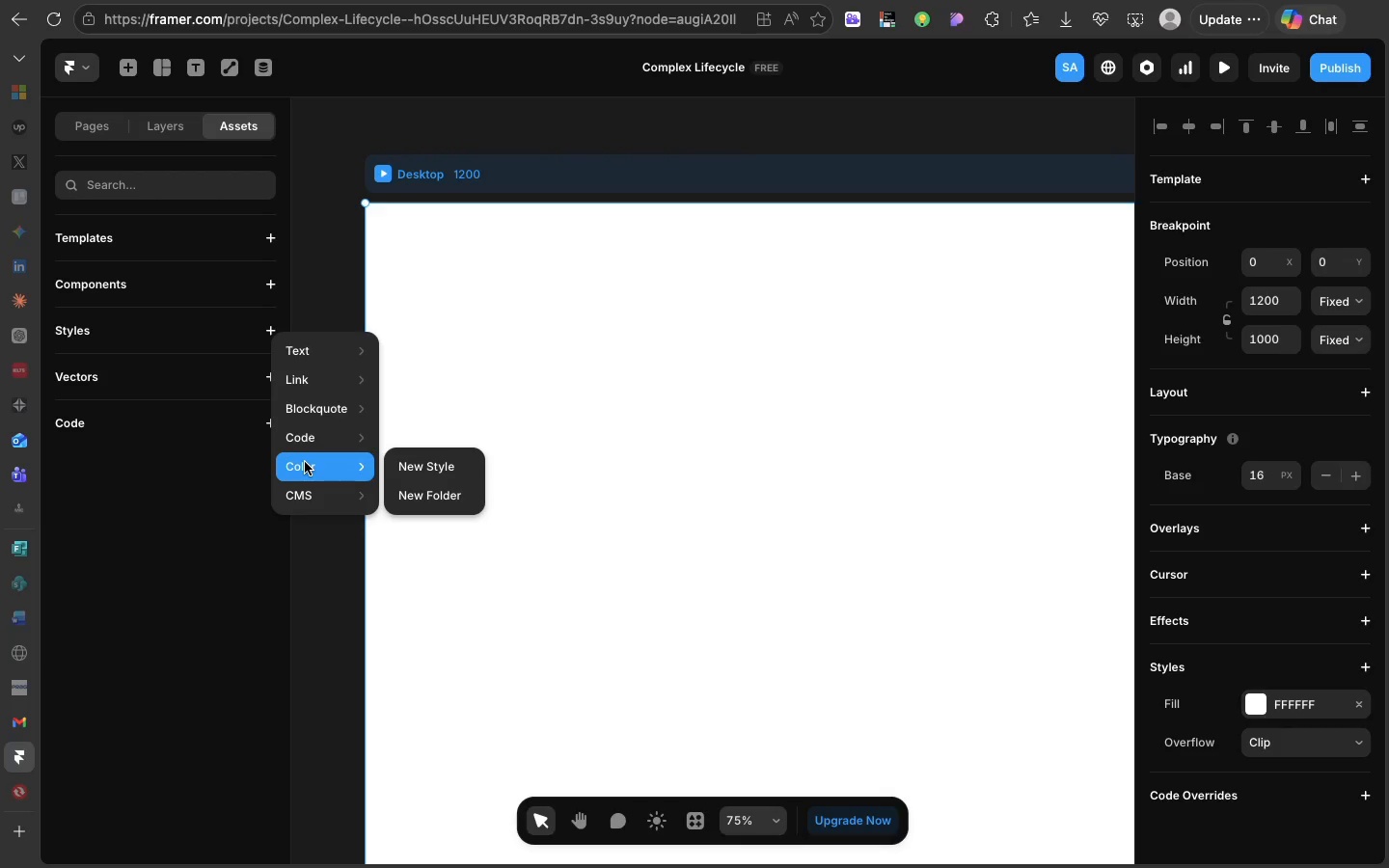 
wait(6.79)
 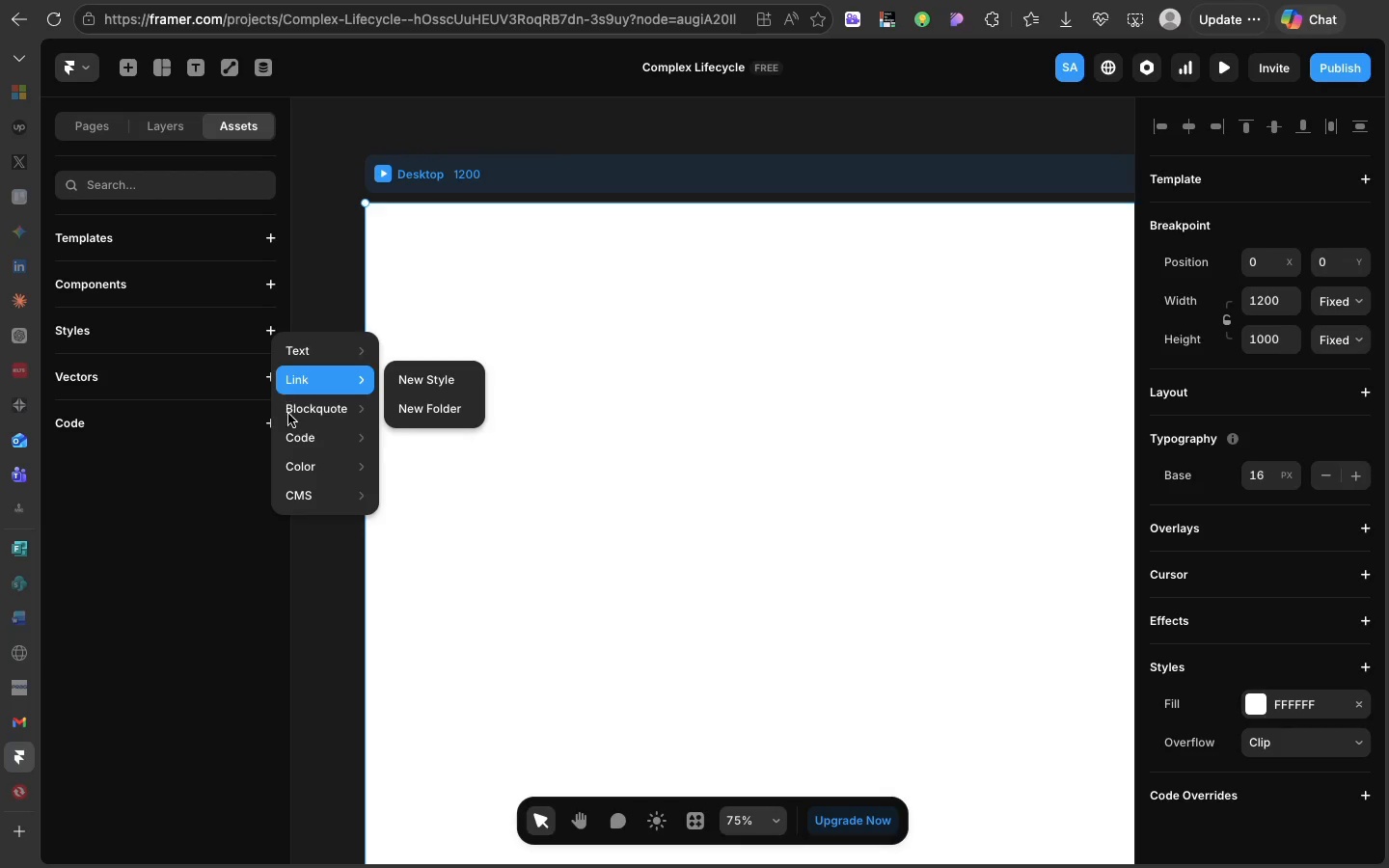 
left_click([404, 471])
 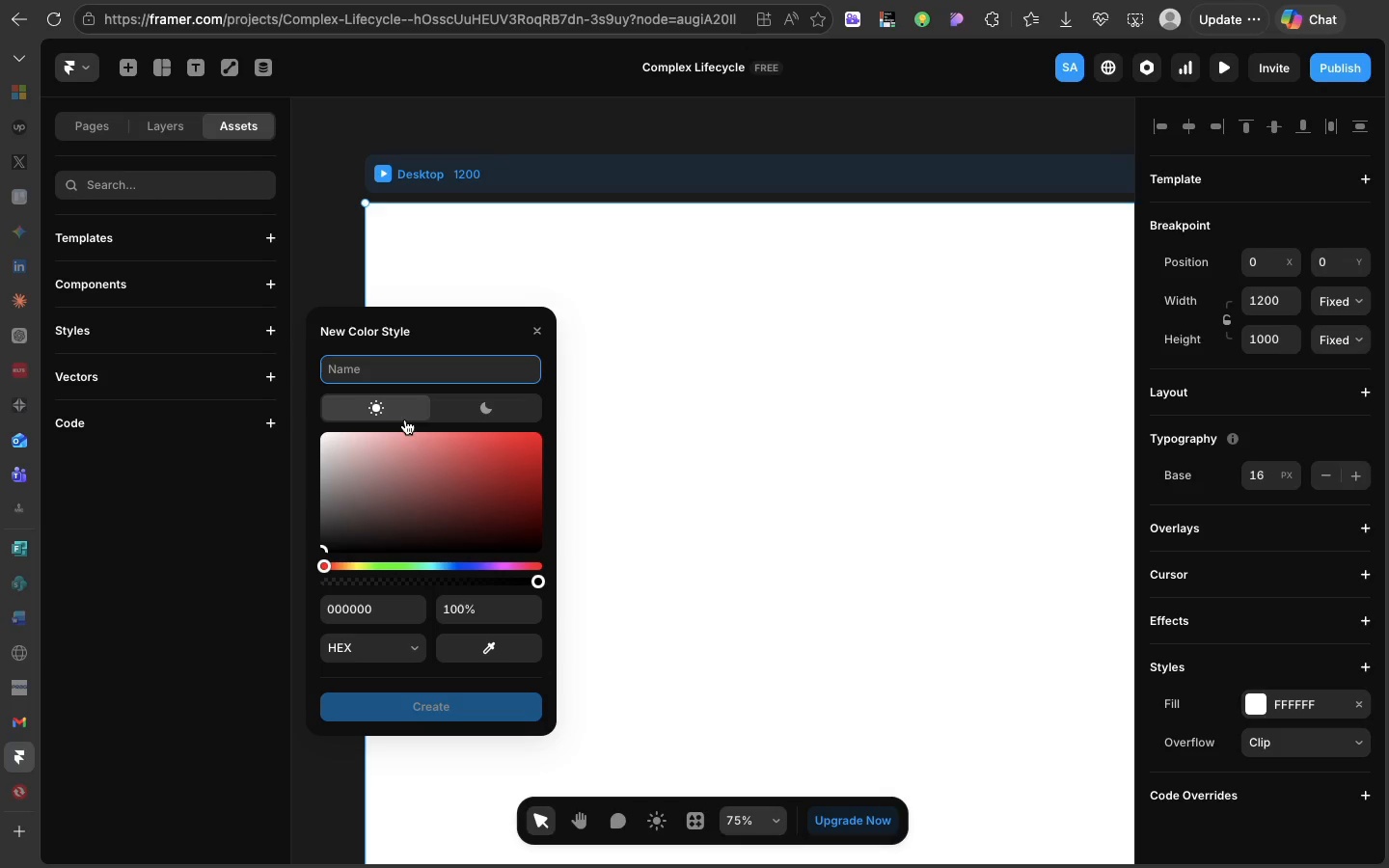 
wait(5.95)
 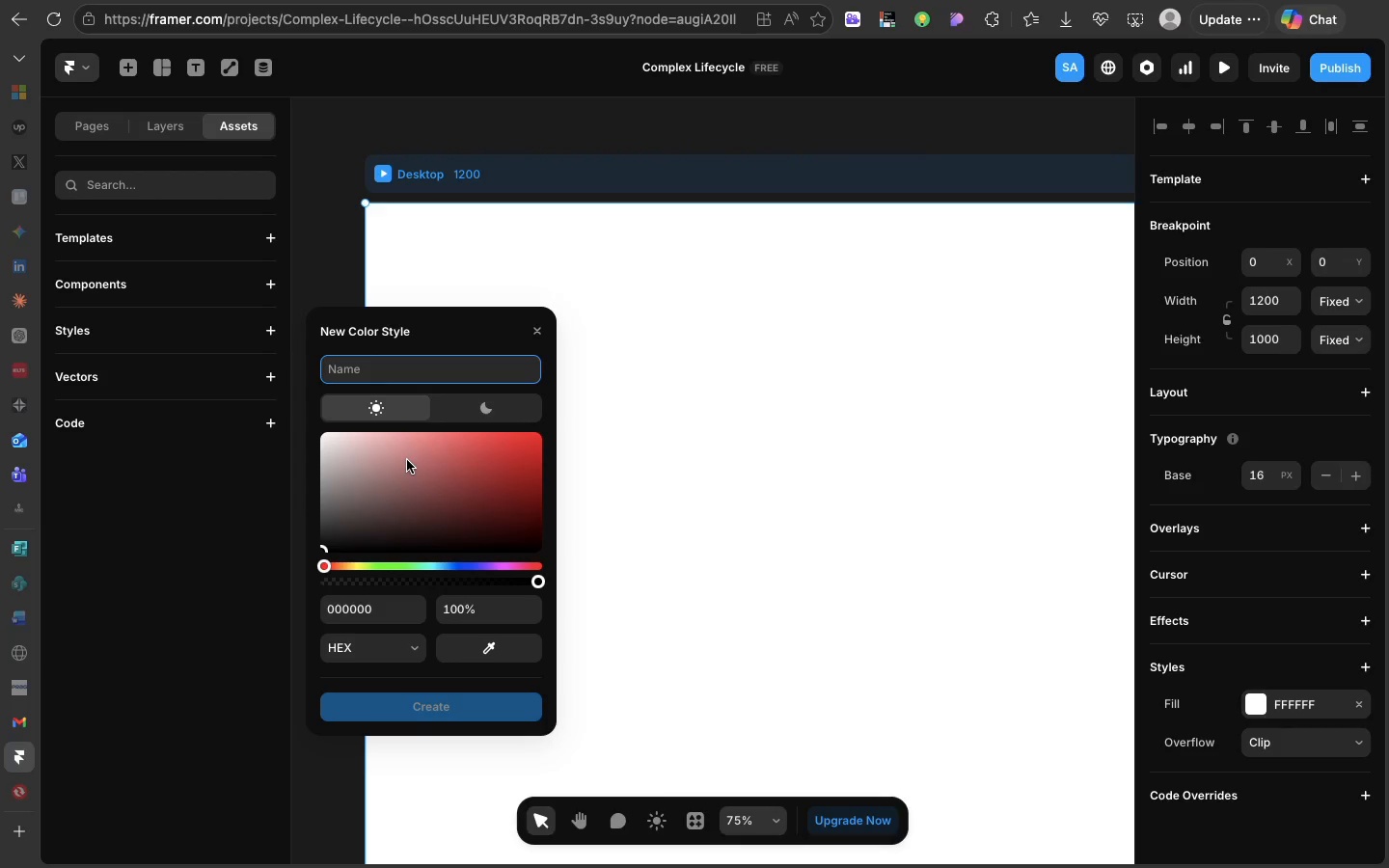 
key(Tab)
 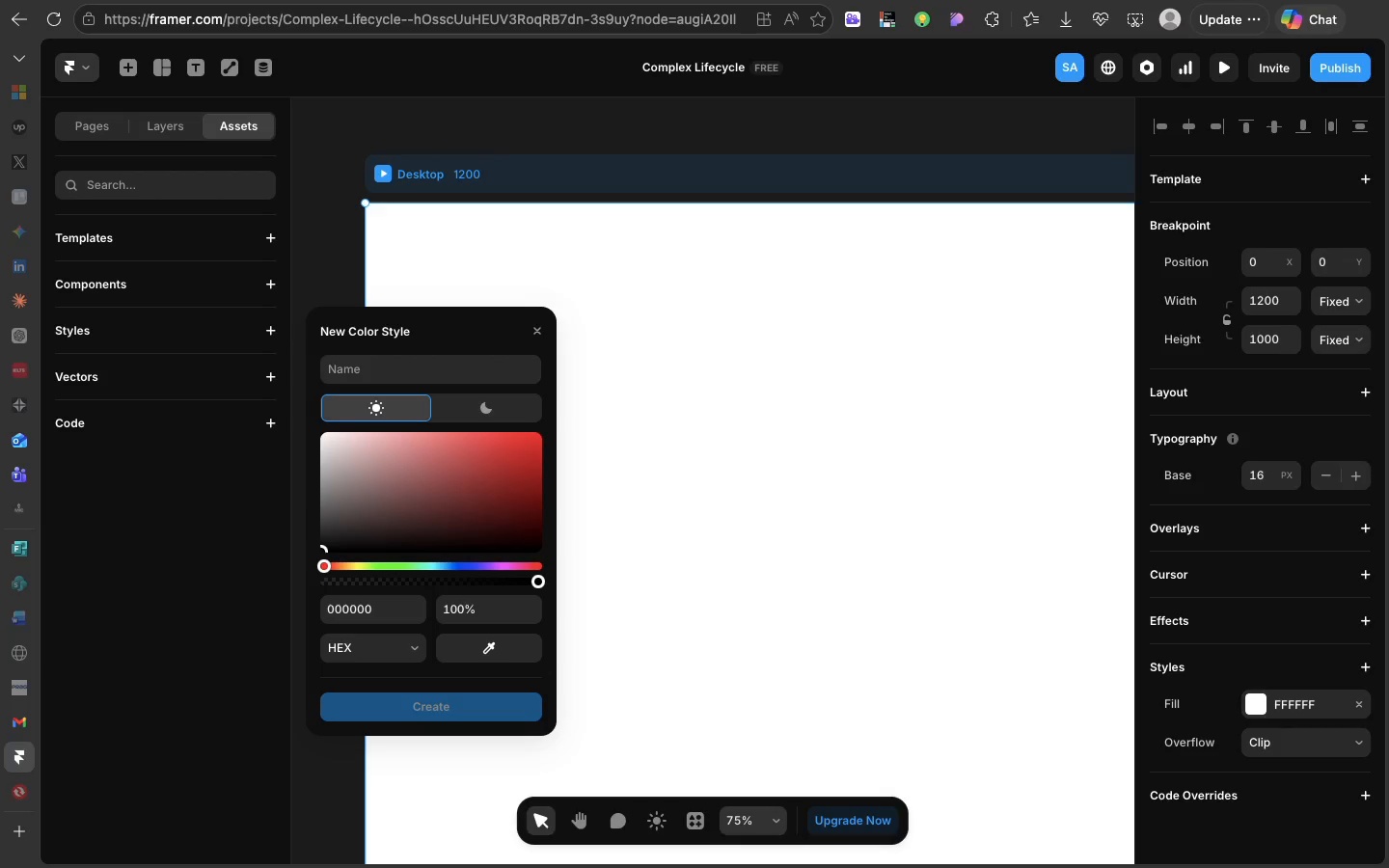 
key(CapsLock)
 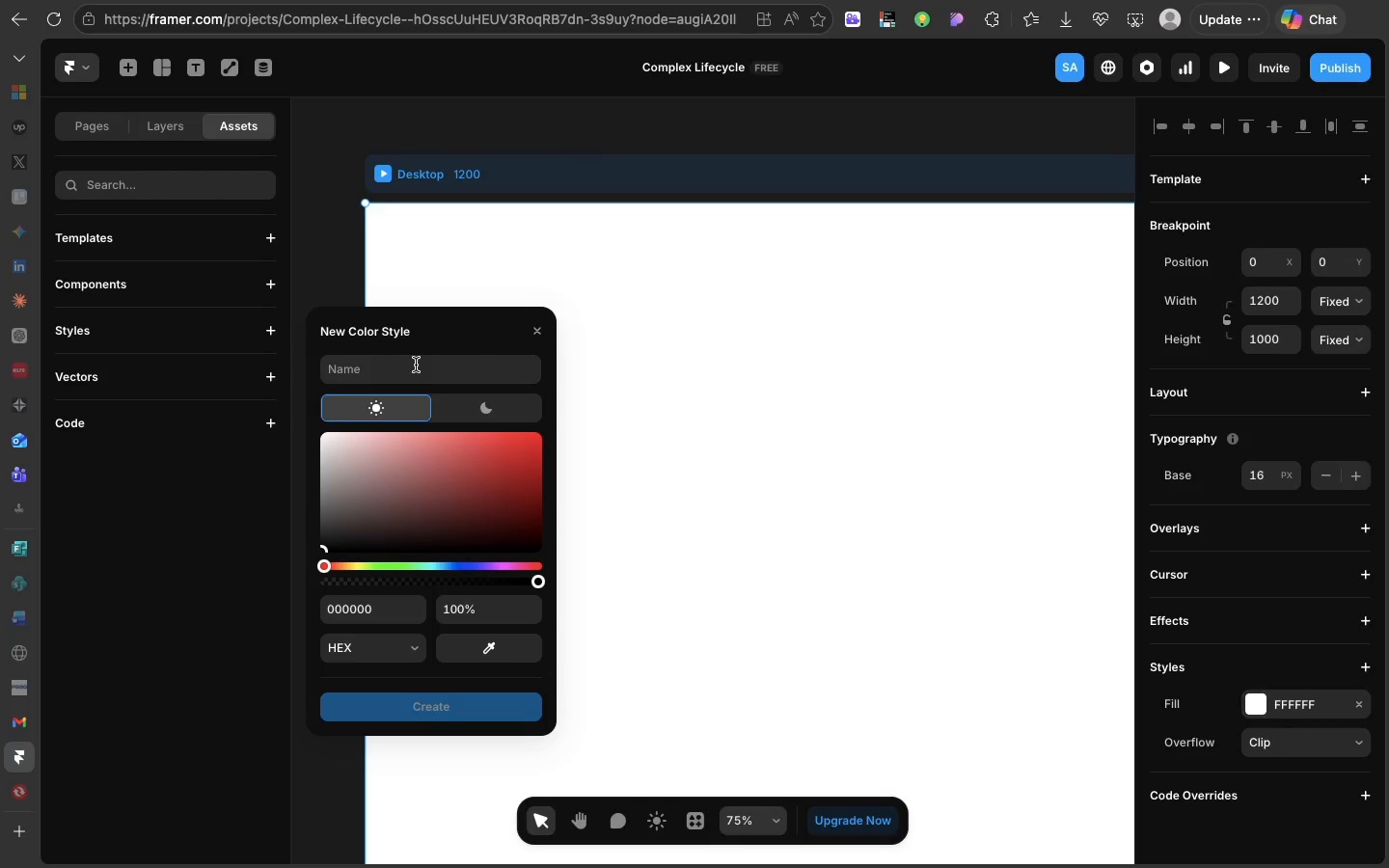 
left_click([416, 365])
 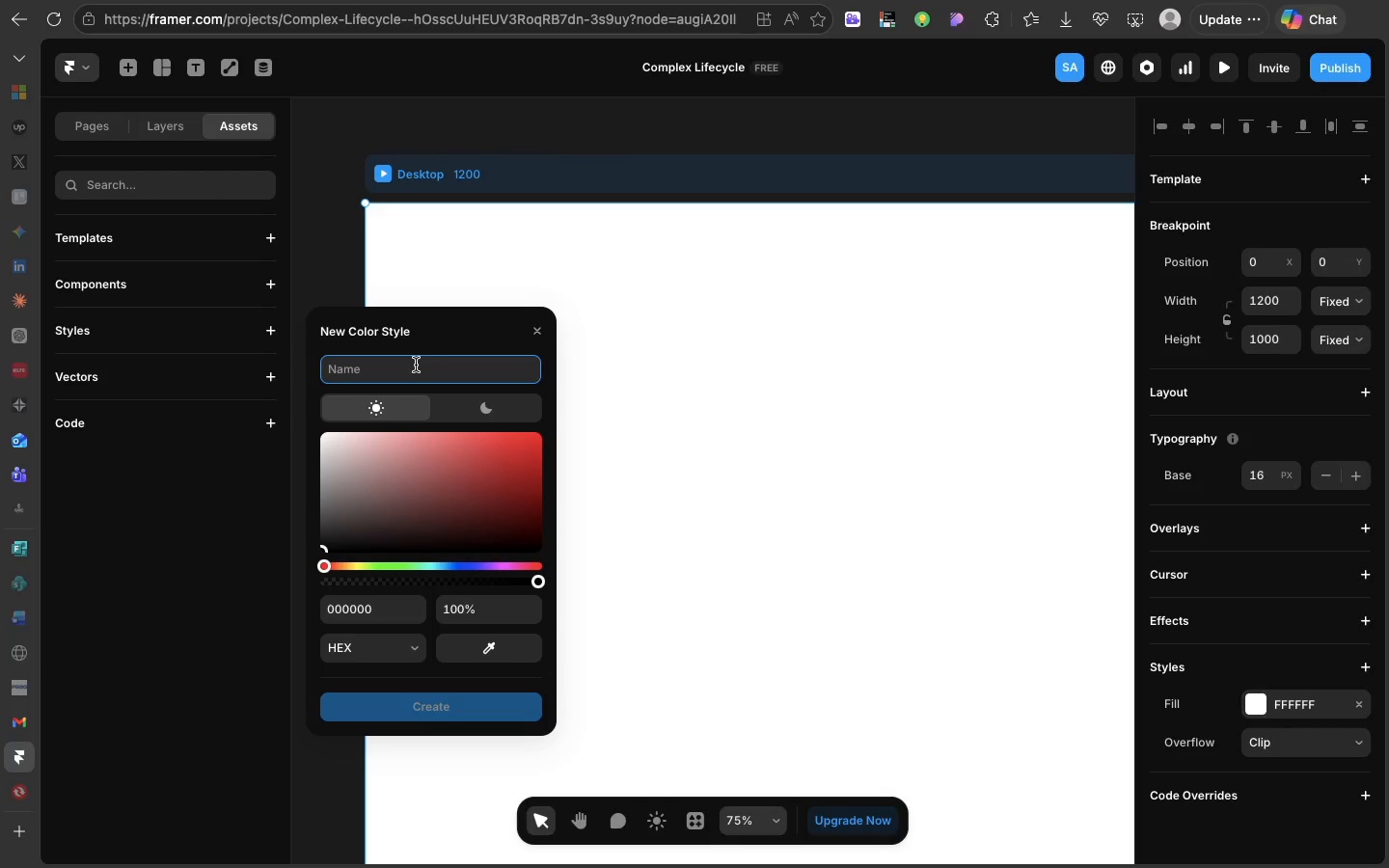 
type(Midnight Navy)
 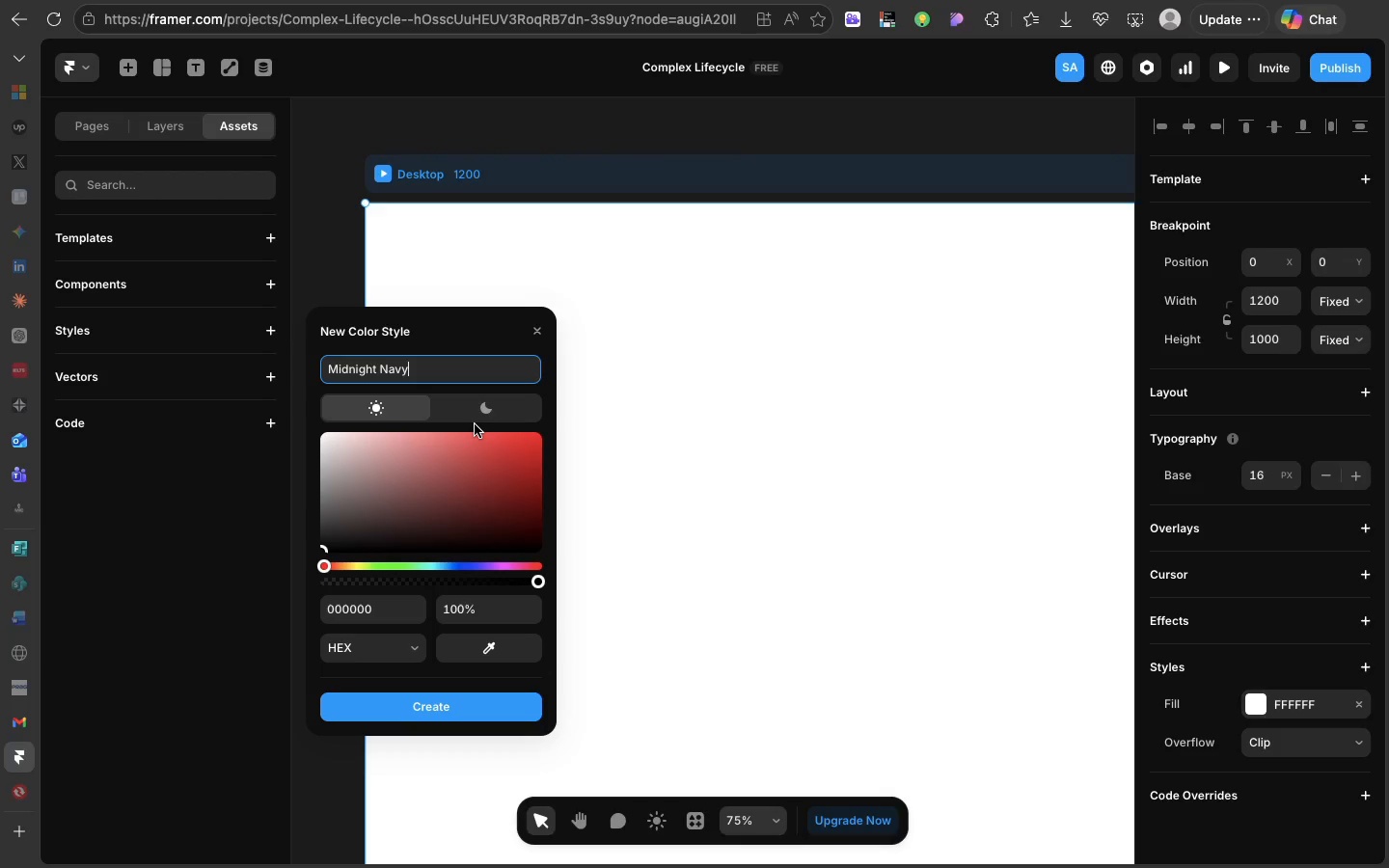 
left_click([460, 412])
 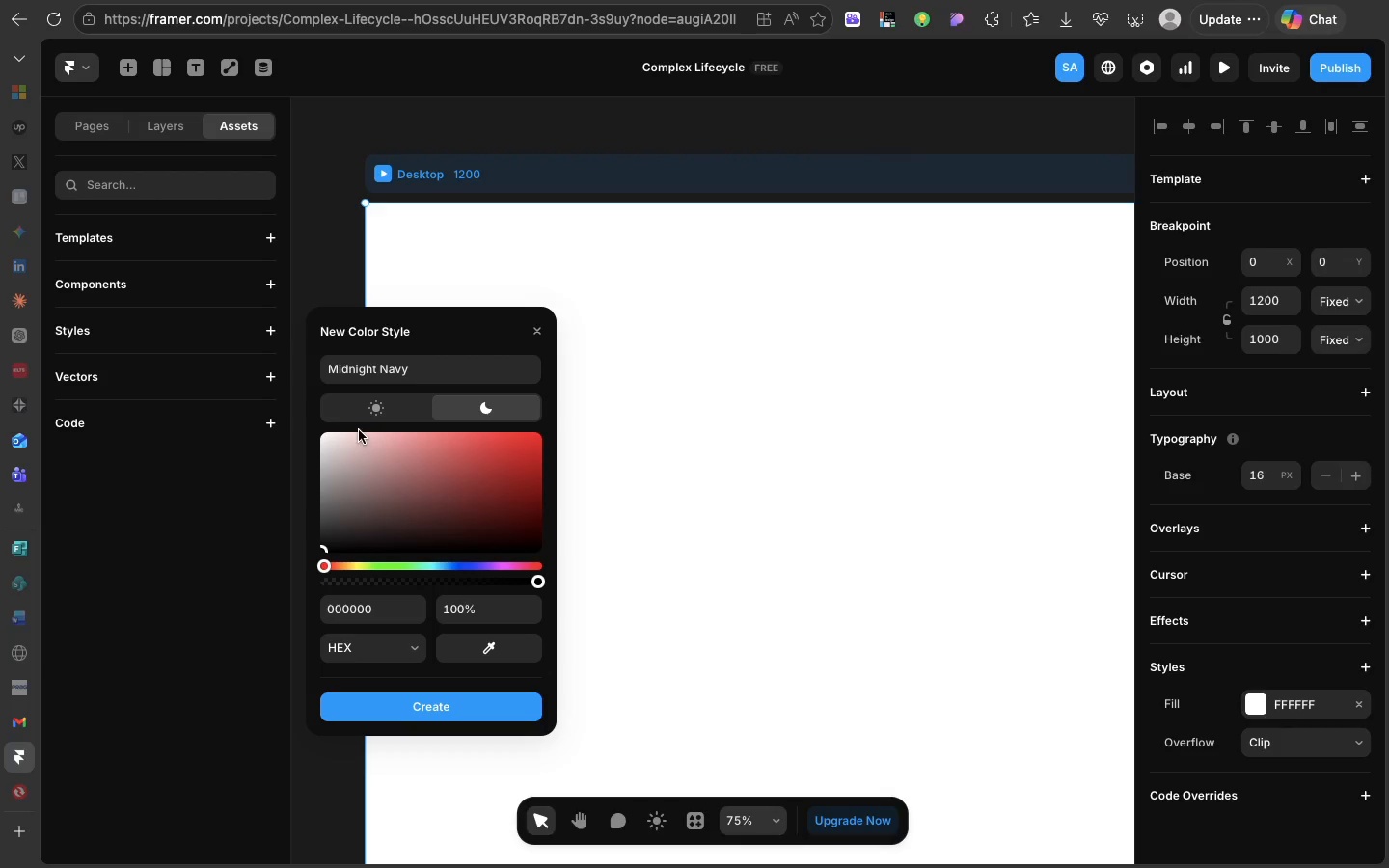 
left_click([363, 415])
 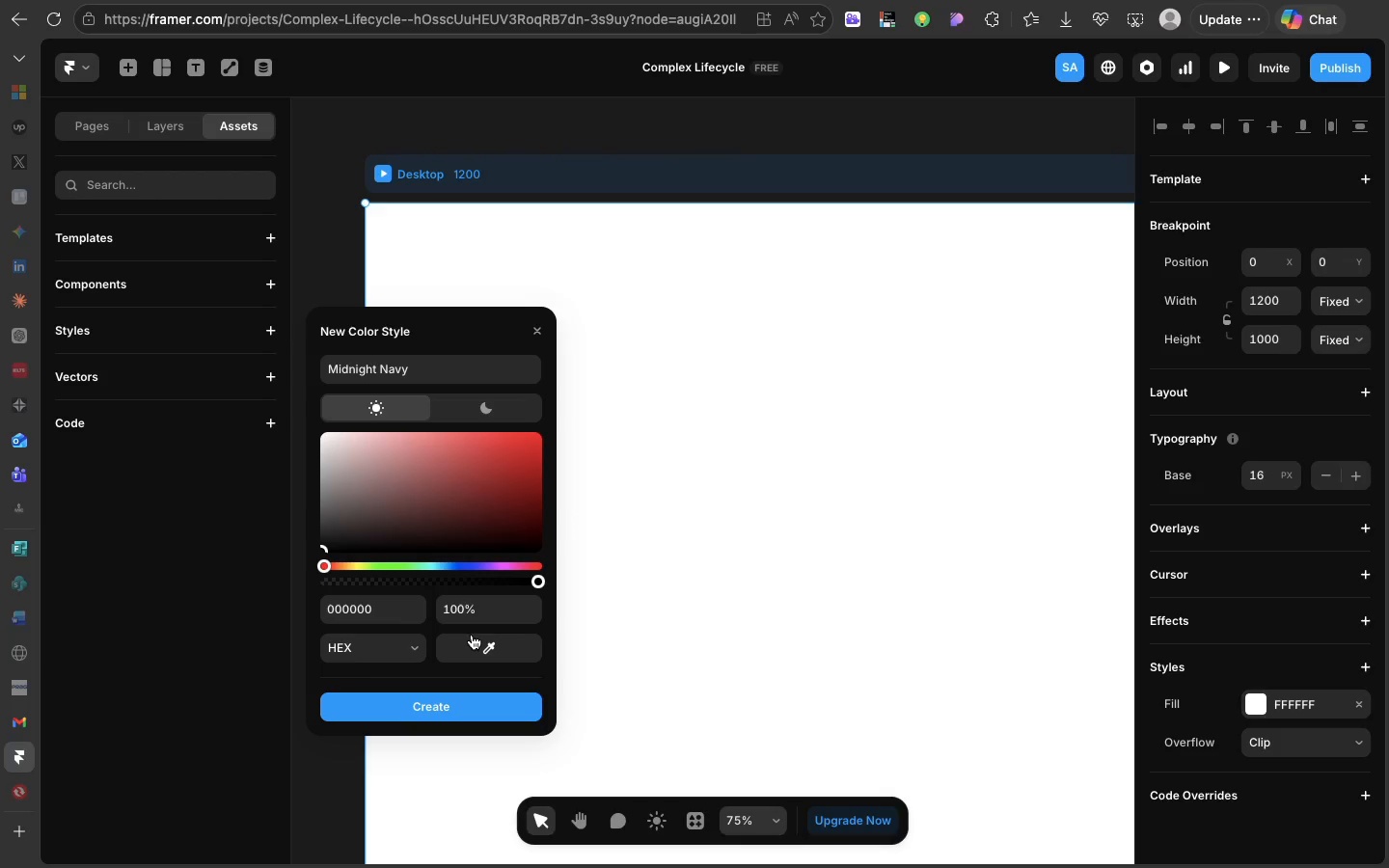 
wait(6.41)
 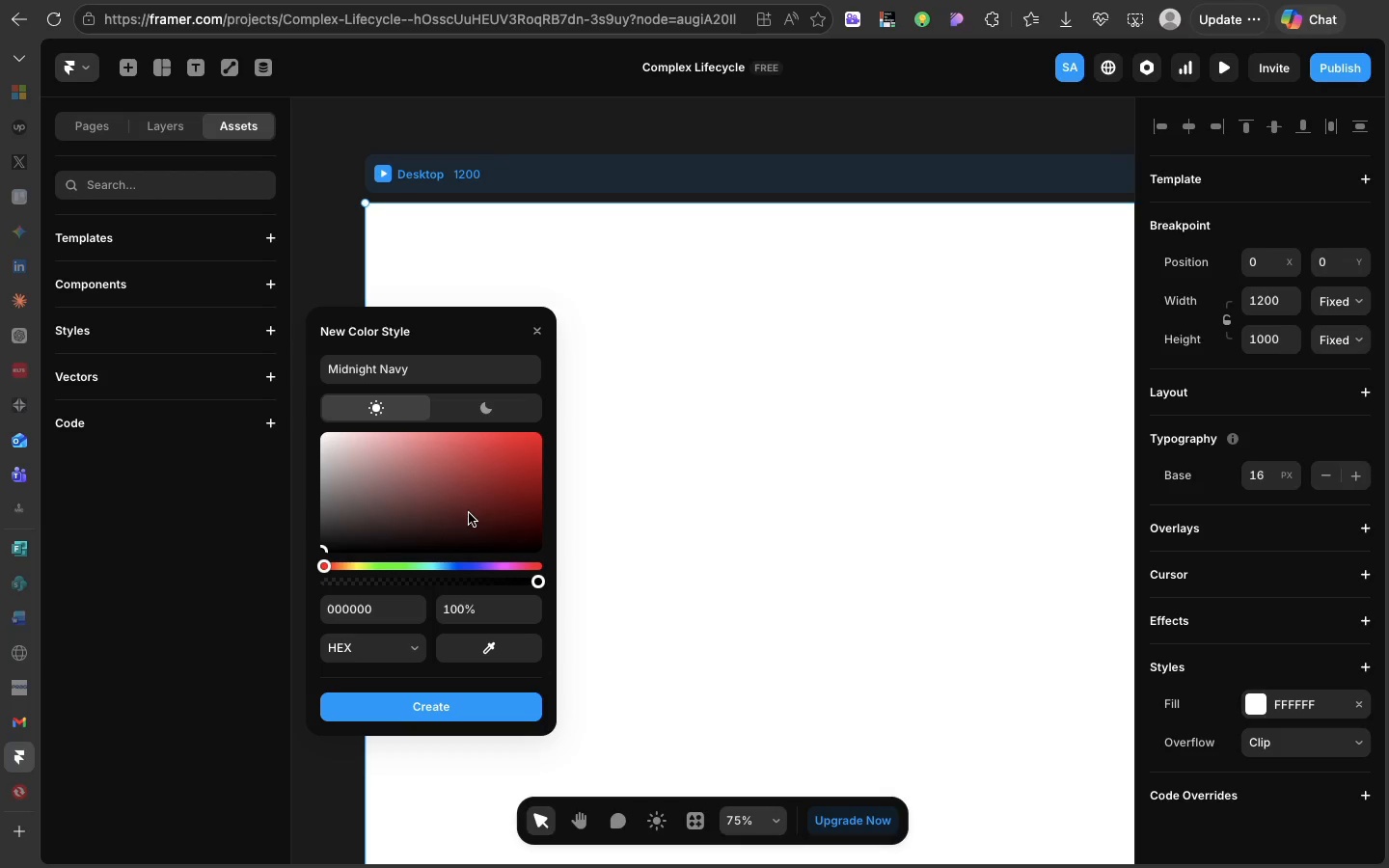 
left_click([647, 821])
 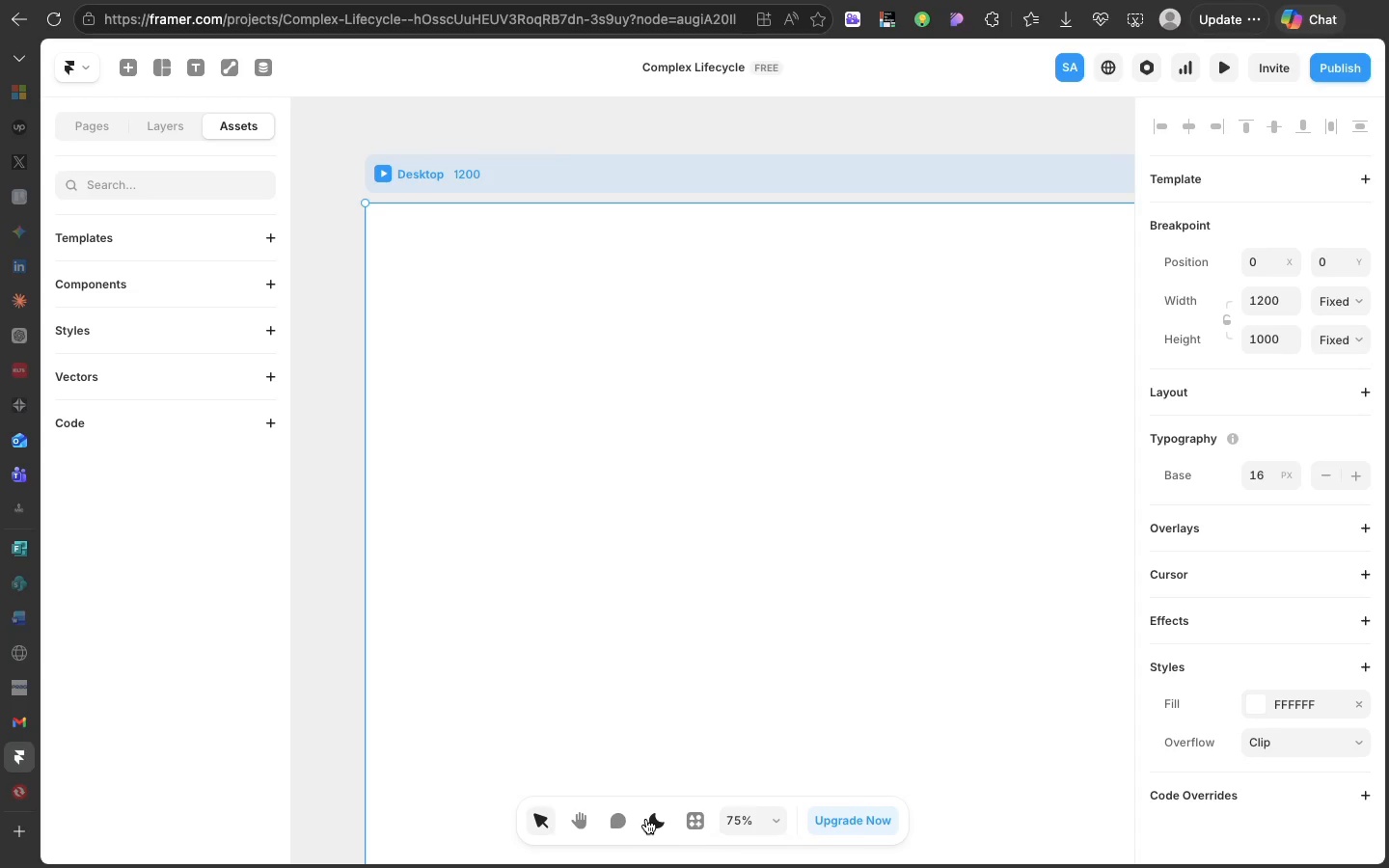 
left_click([646, 819])
 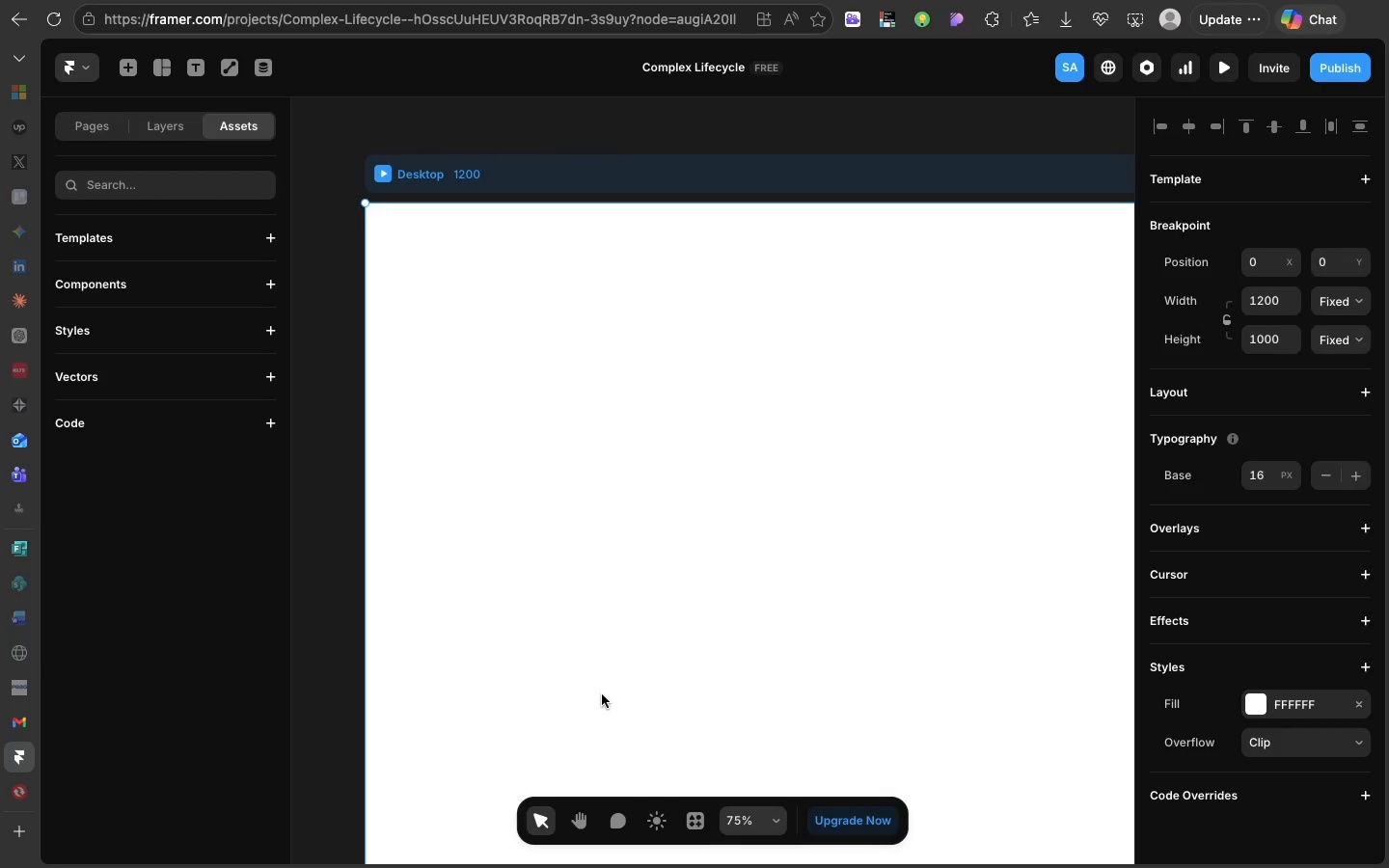 
scroll: coordinate [601, 693], scroll_direction: none, amount: 0.0
 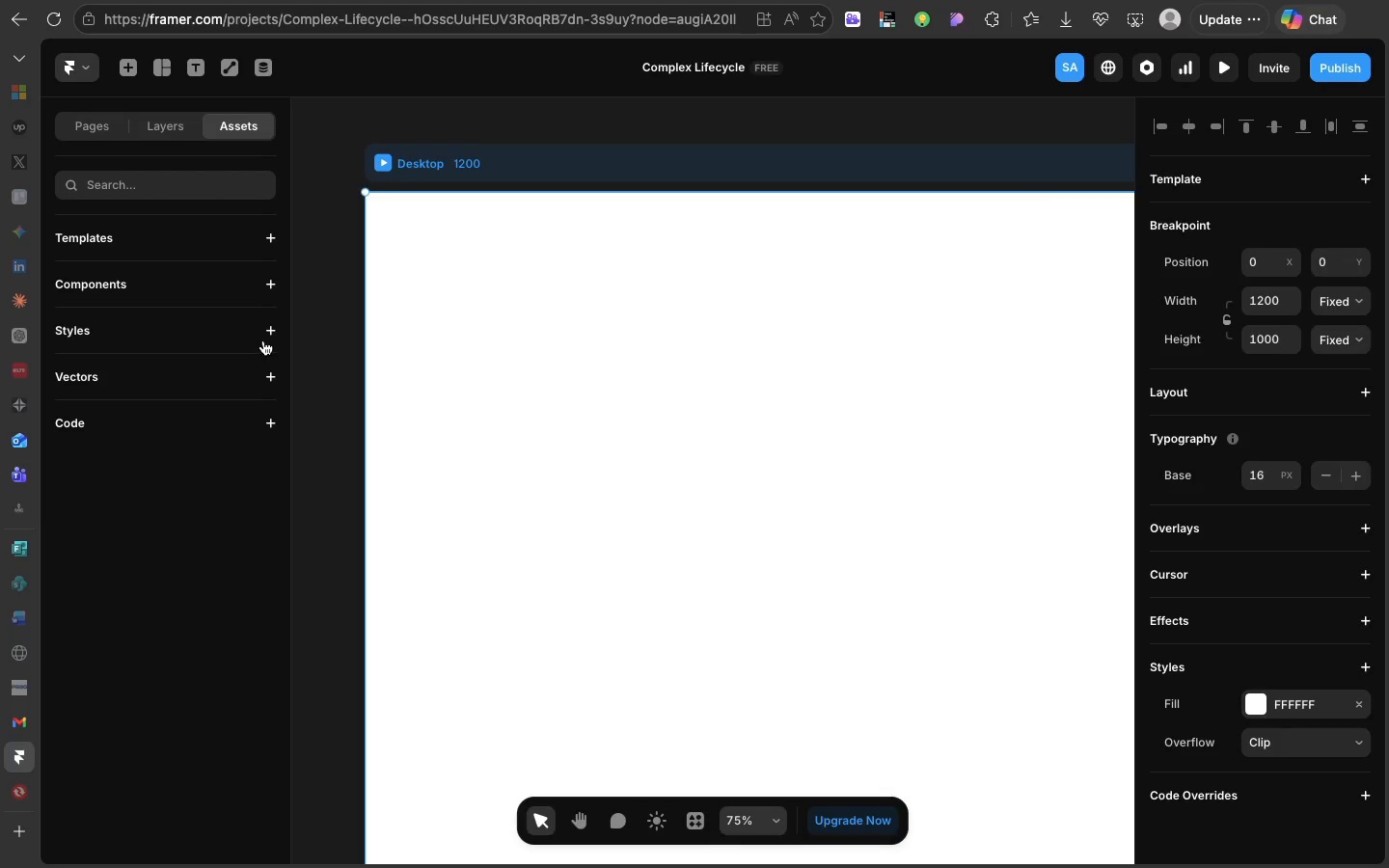 
left_click([264, 339])
 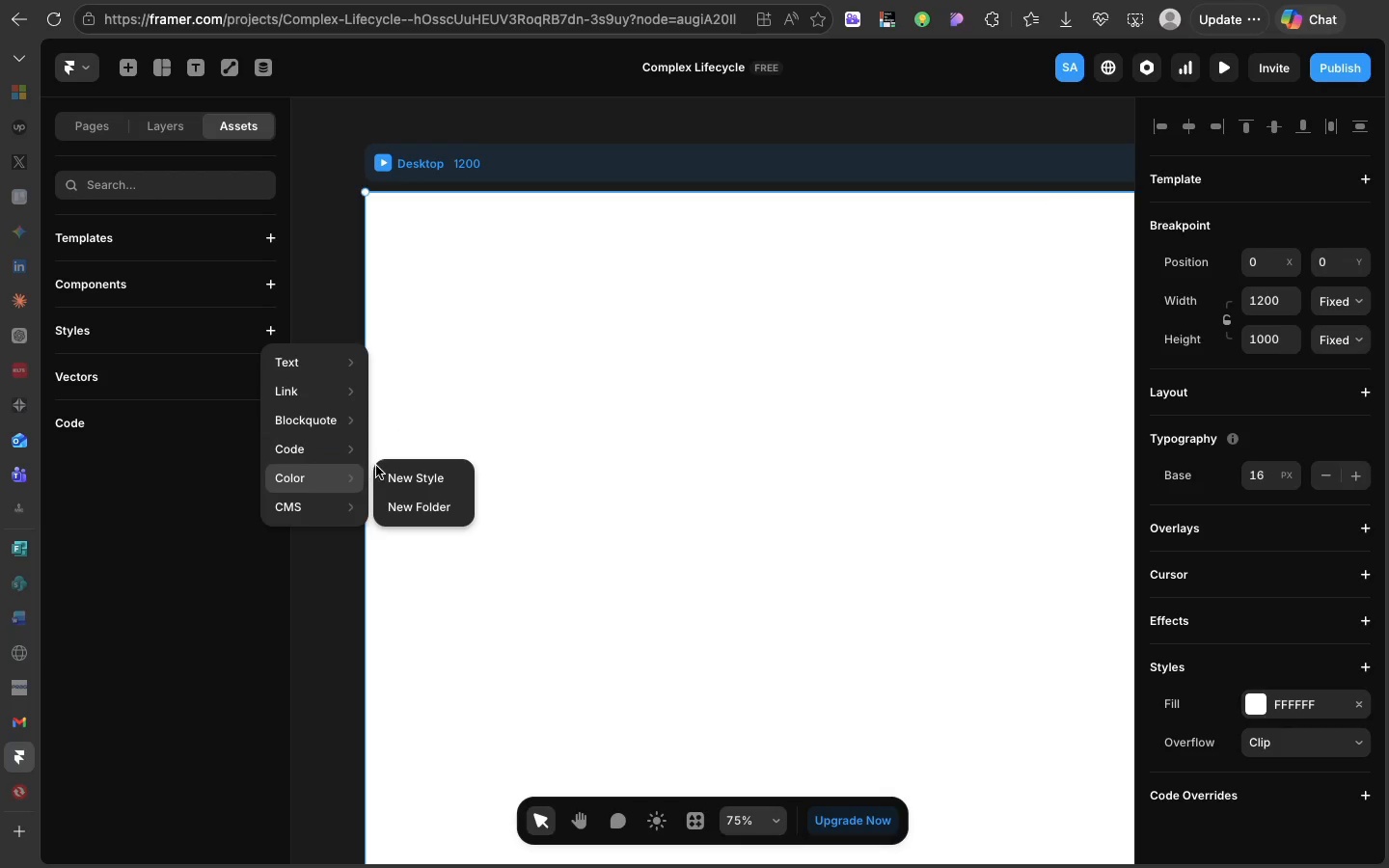 
left_click([390, 474])
 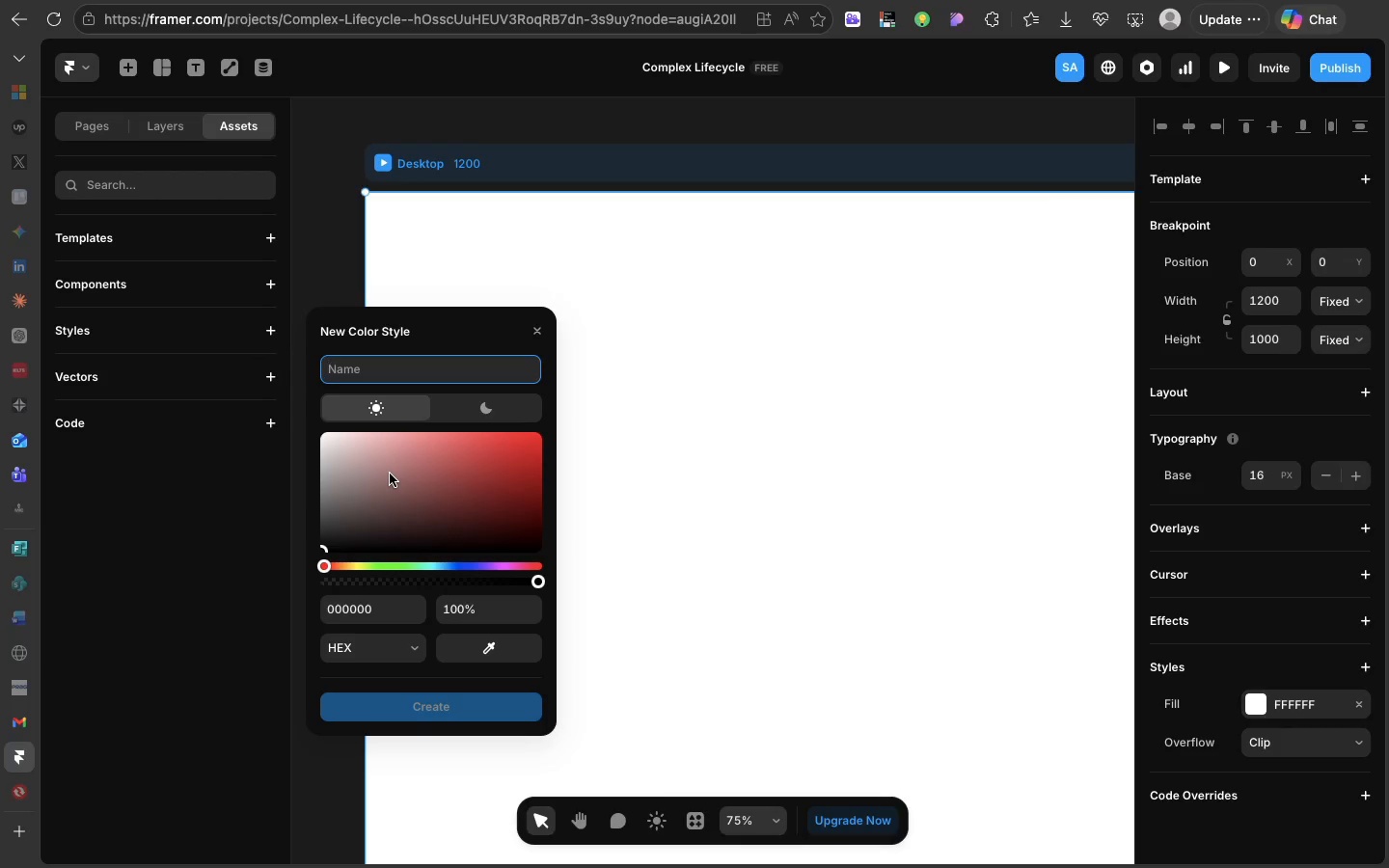 
type(0d1b2a)
 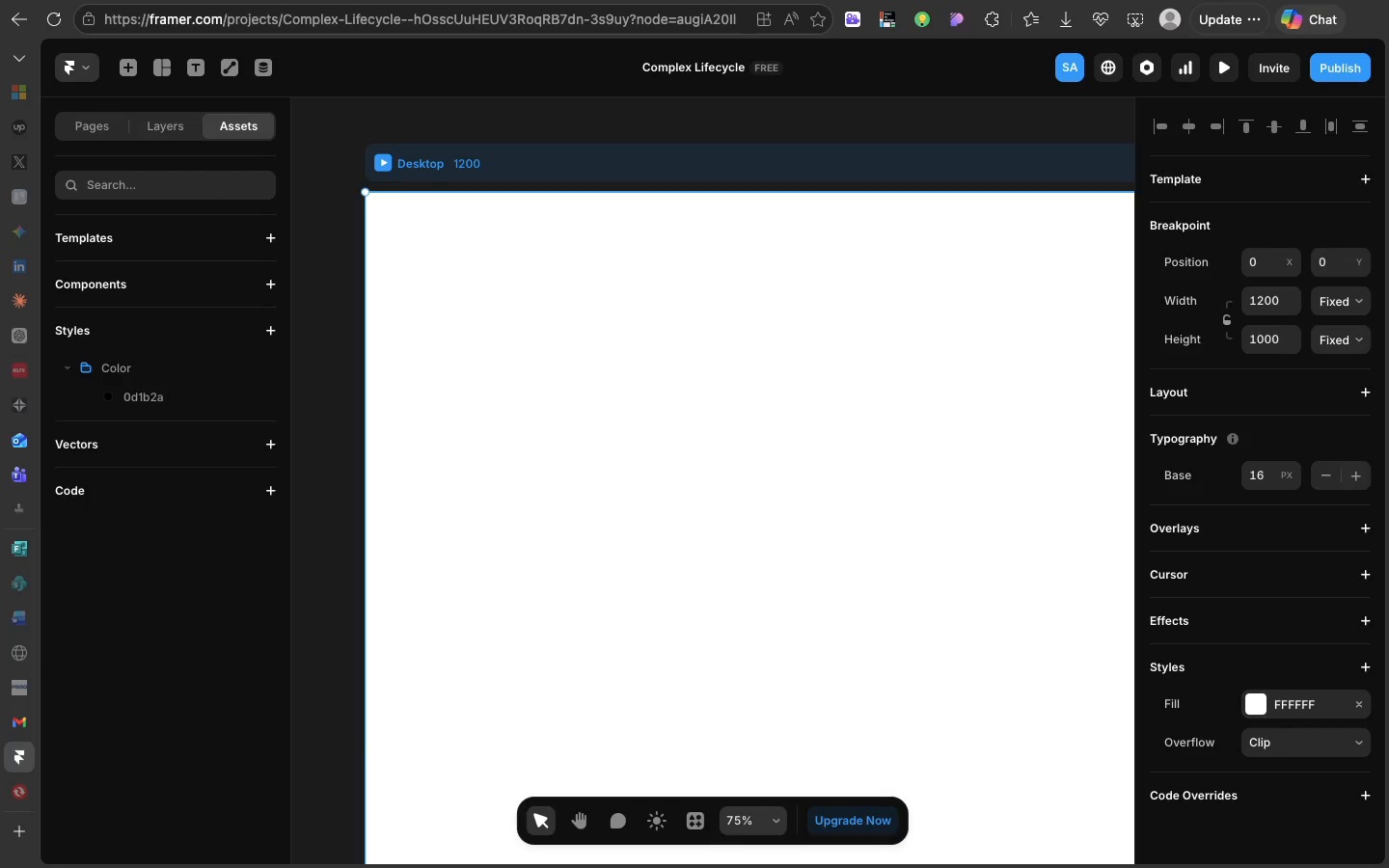 
key(Enter)
 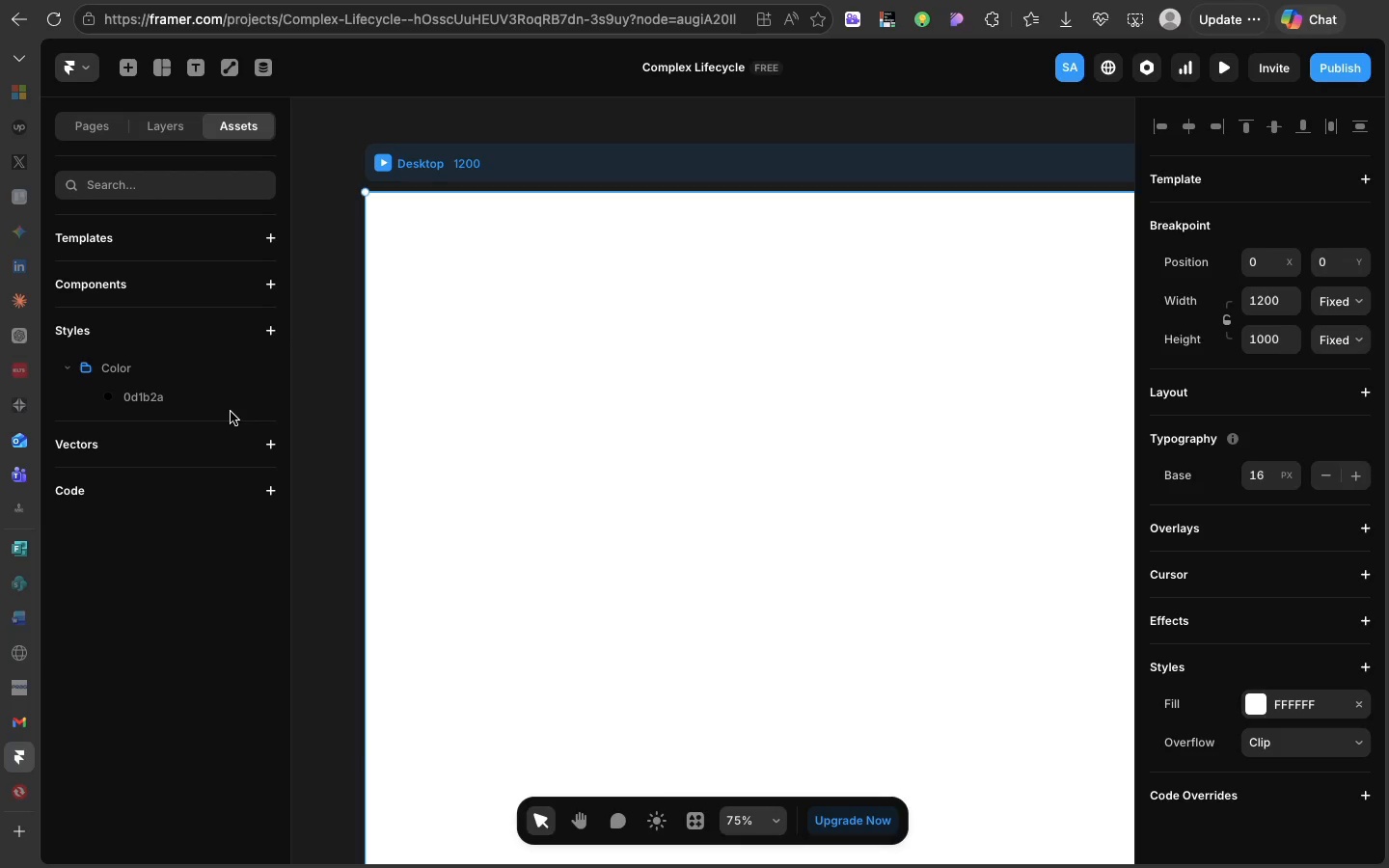 
left_click([229, 409])
 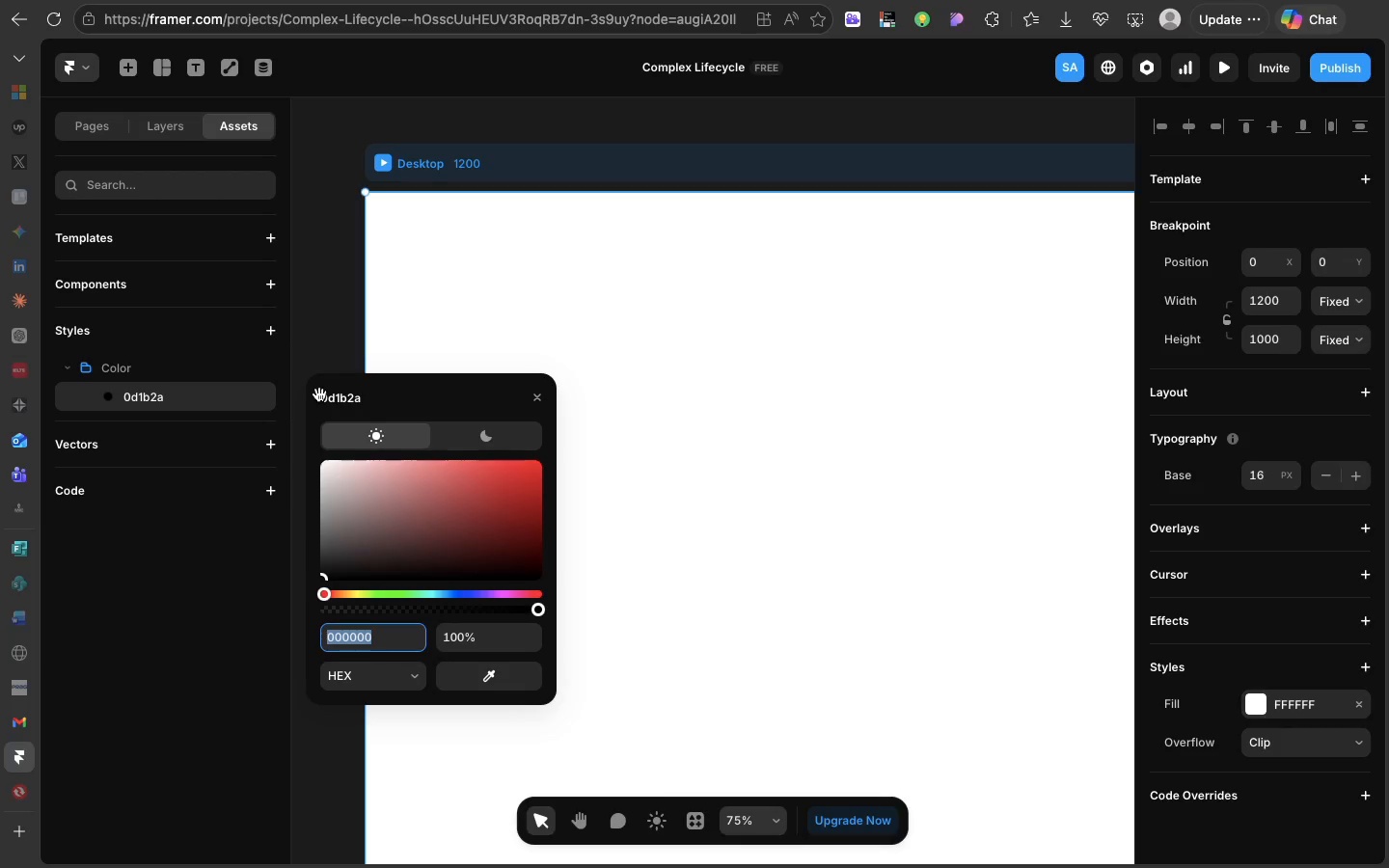 
left_click([337, 400])
 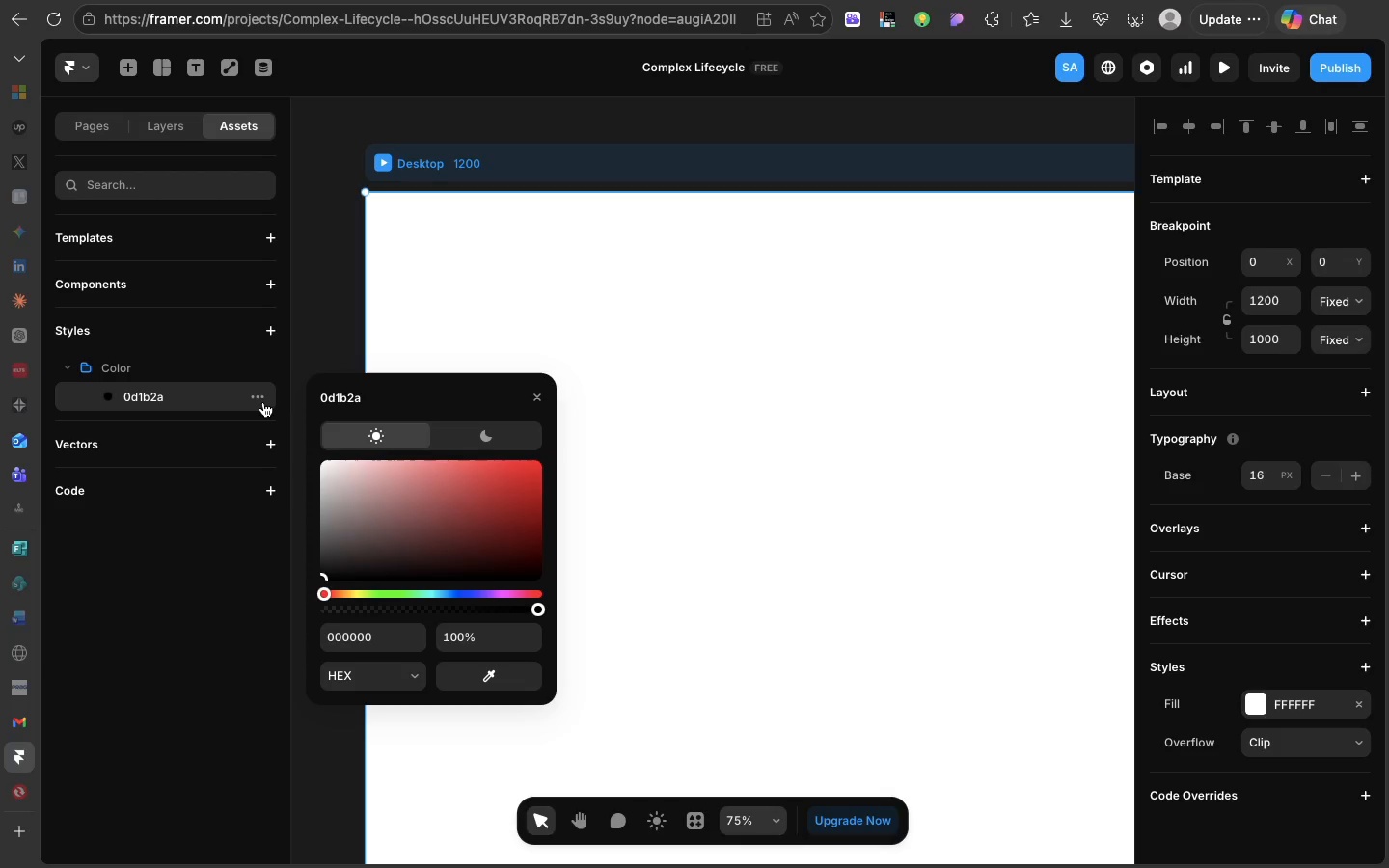 
left_click([263, 401])
 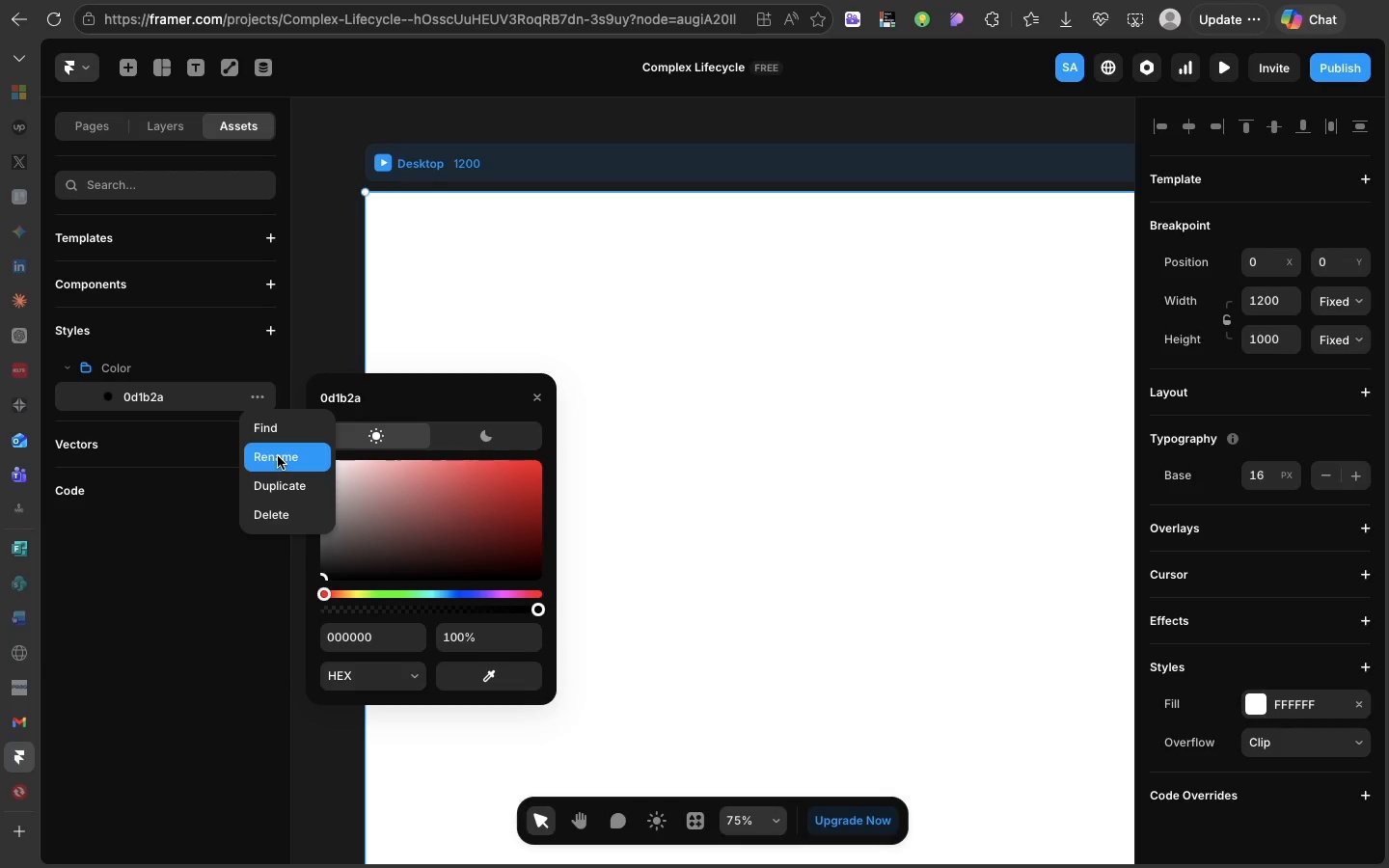 
left_click([278, 456])
 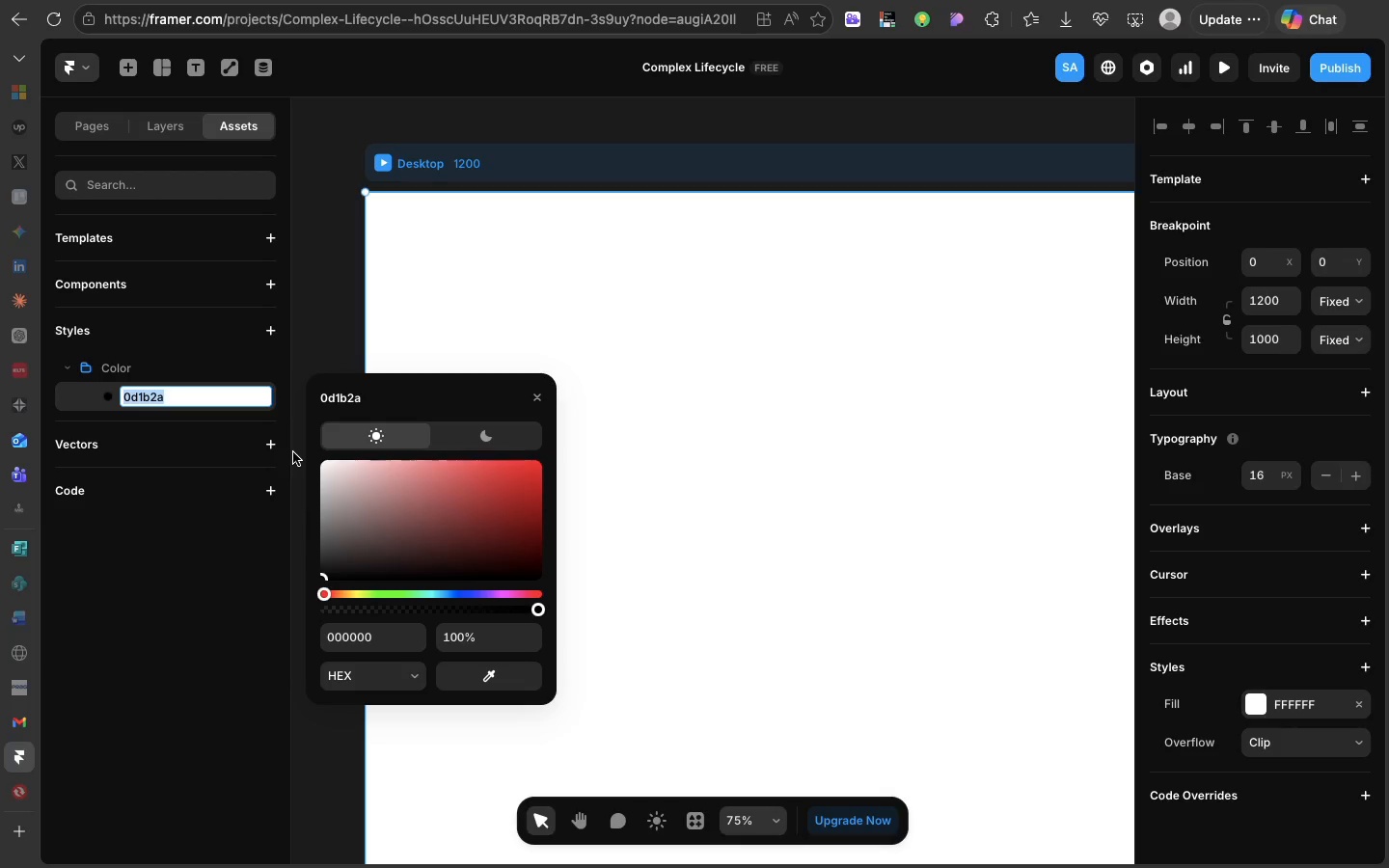 
type(Midnight Navy)
 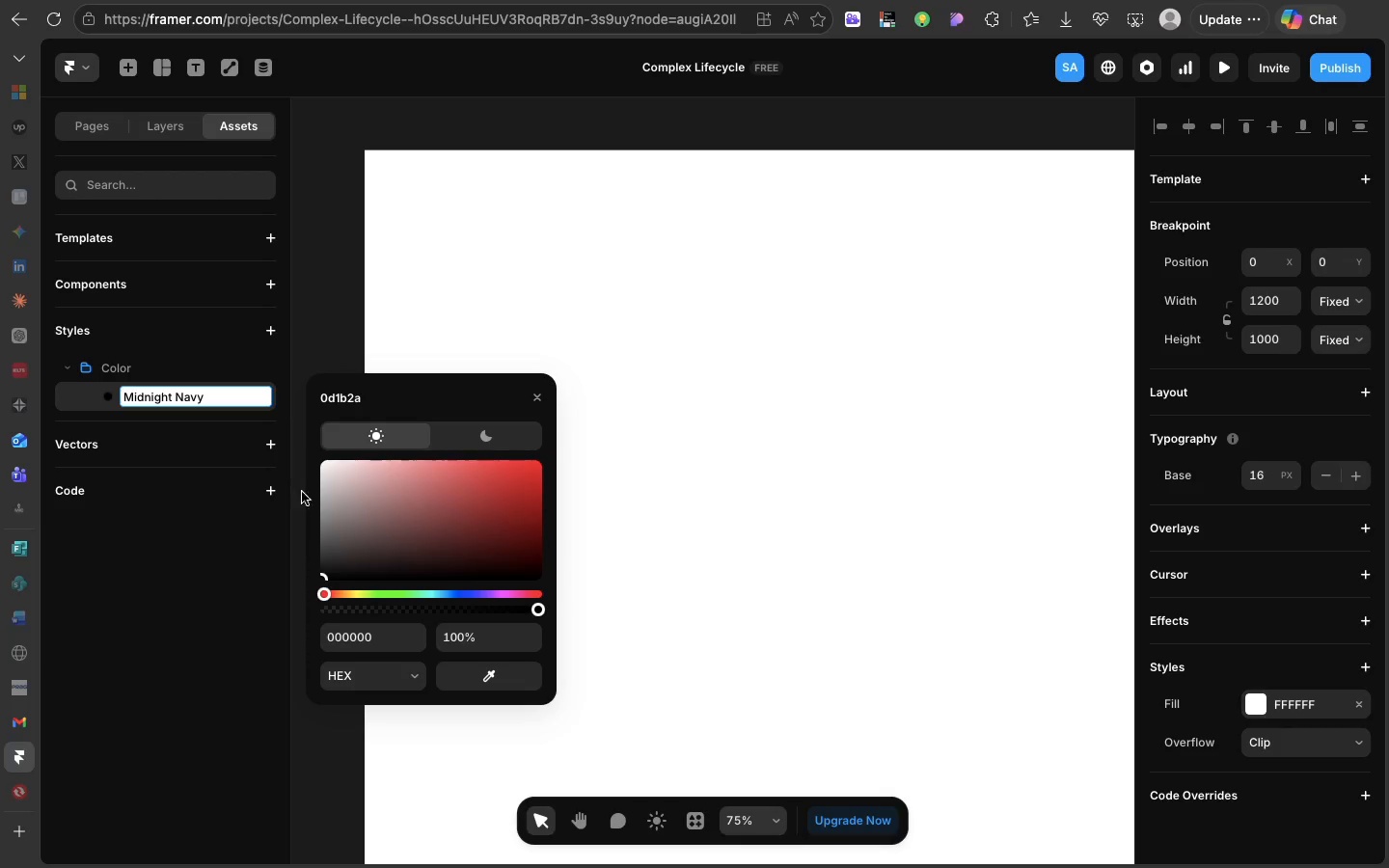 
scroll: coordinate [293, 452], scroll_direction: down, amount: 2.0
 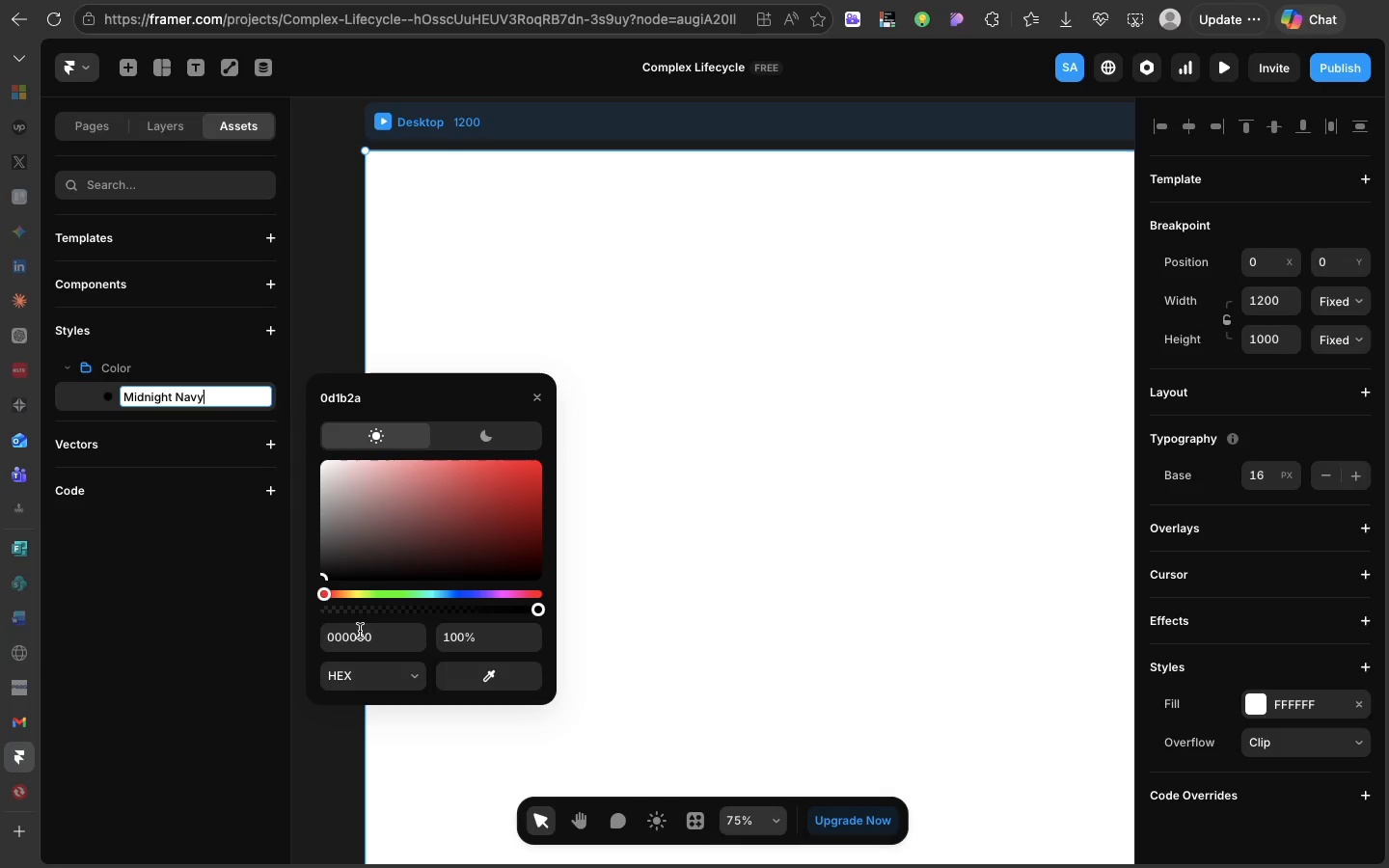 
left_click([360, 633])
 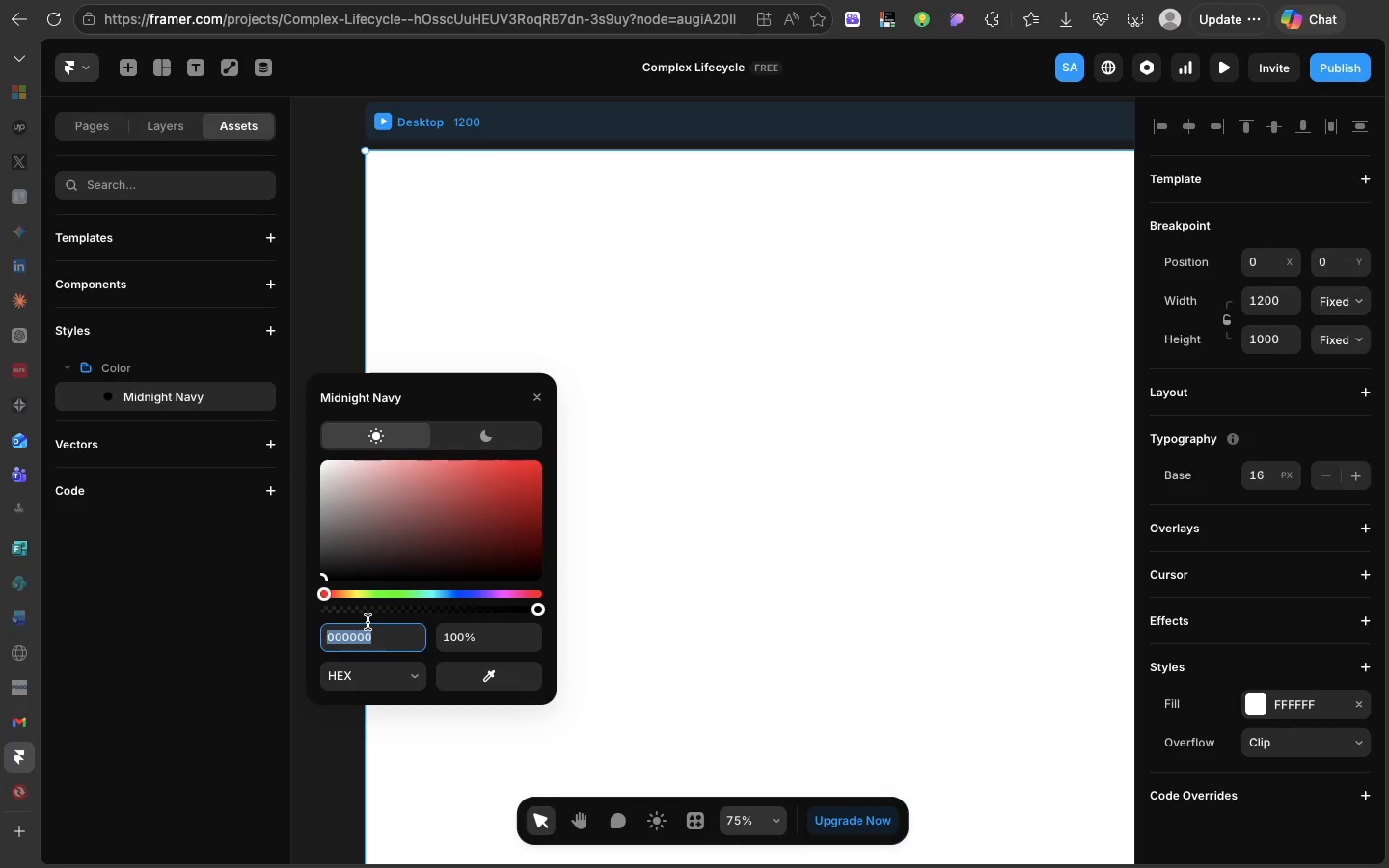 
type(0d1b2q)
key(Backspace)
type(q)
key(Backspace)
type(a)
 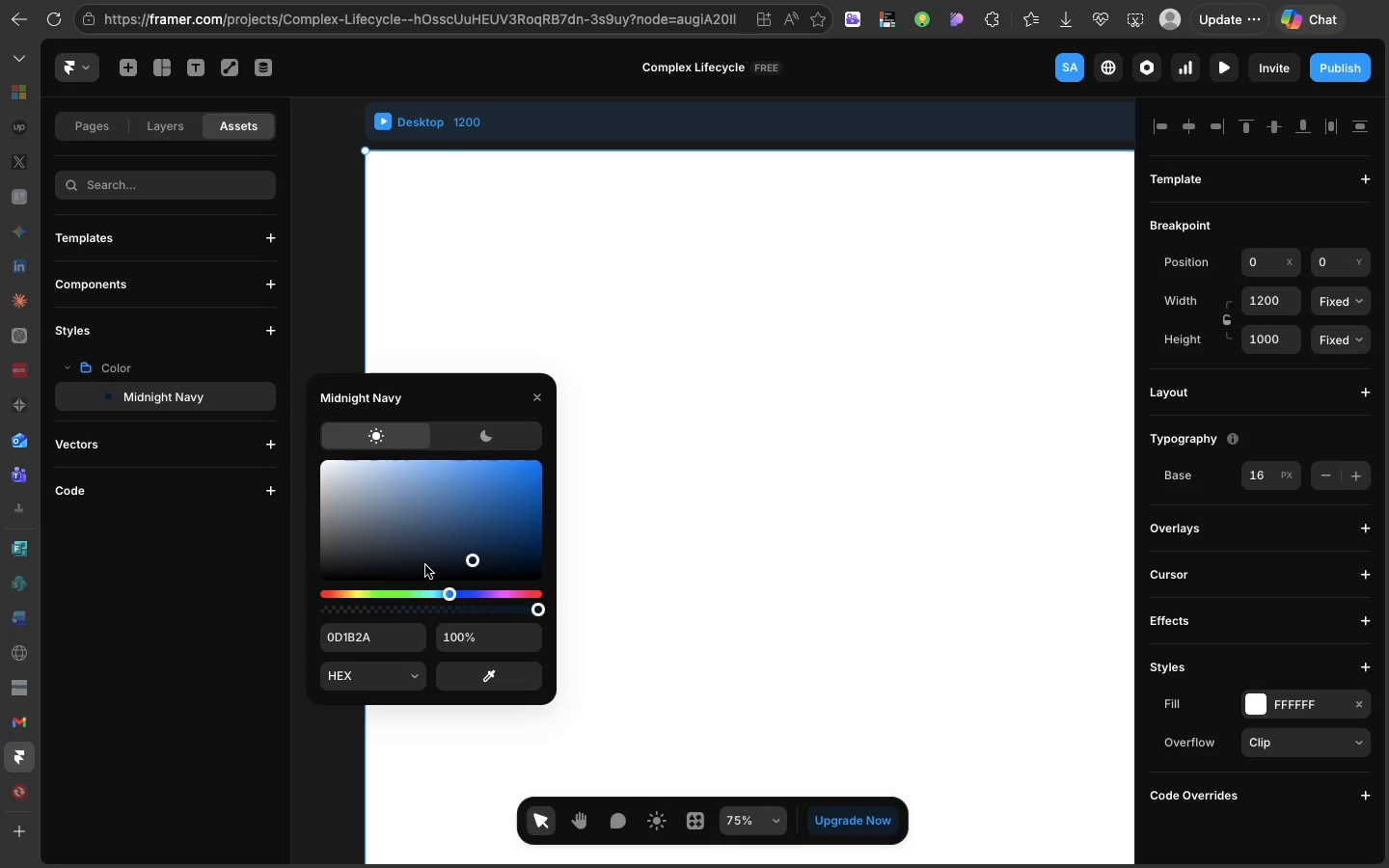 
right_click([425, 565])
 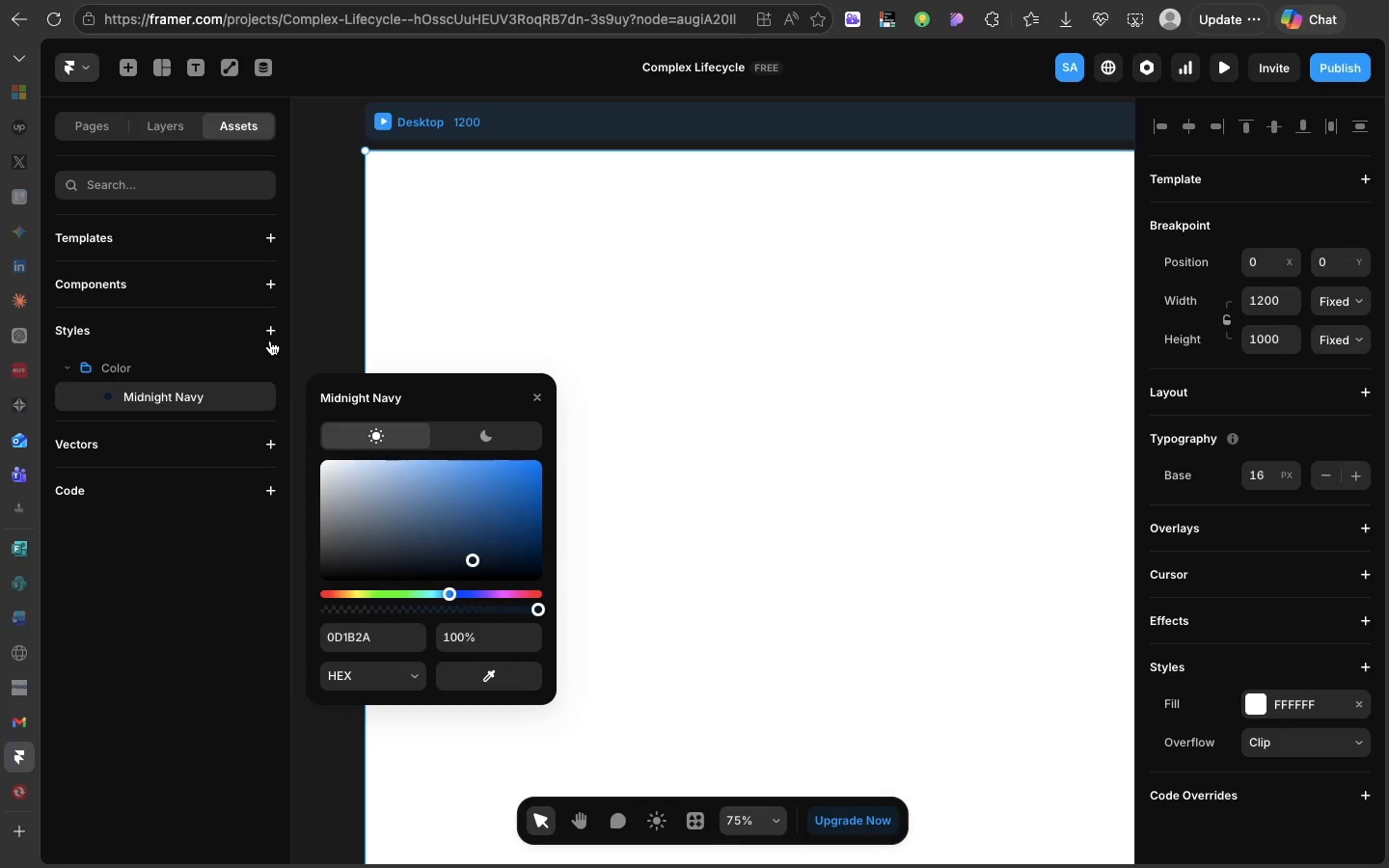 
left_click([270, 338])
 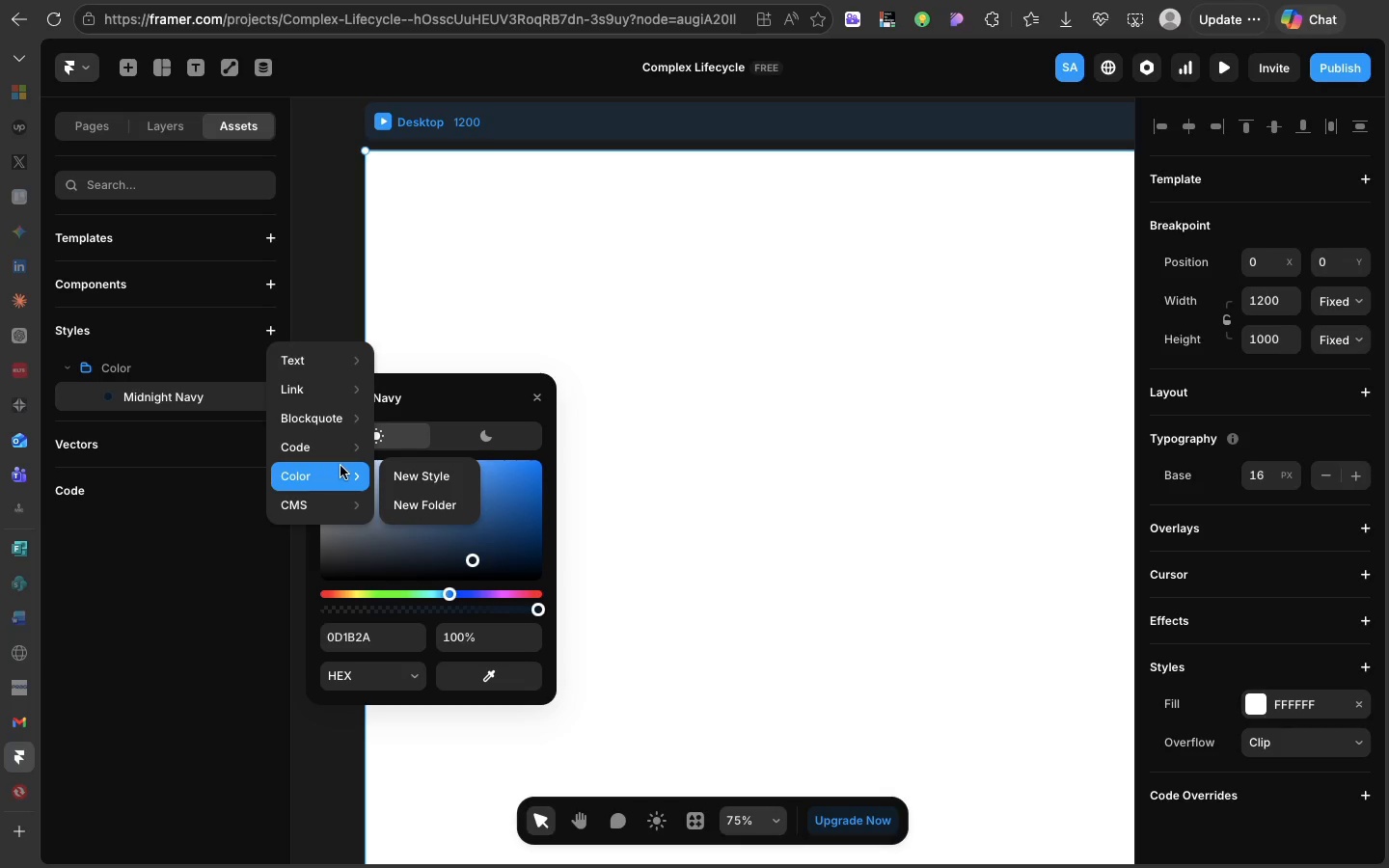 
left_click([399, 468])
 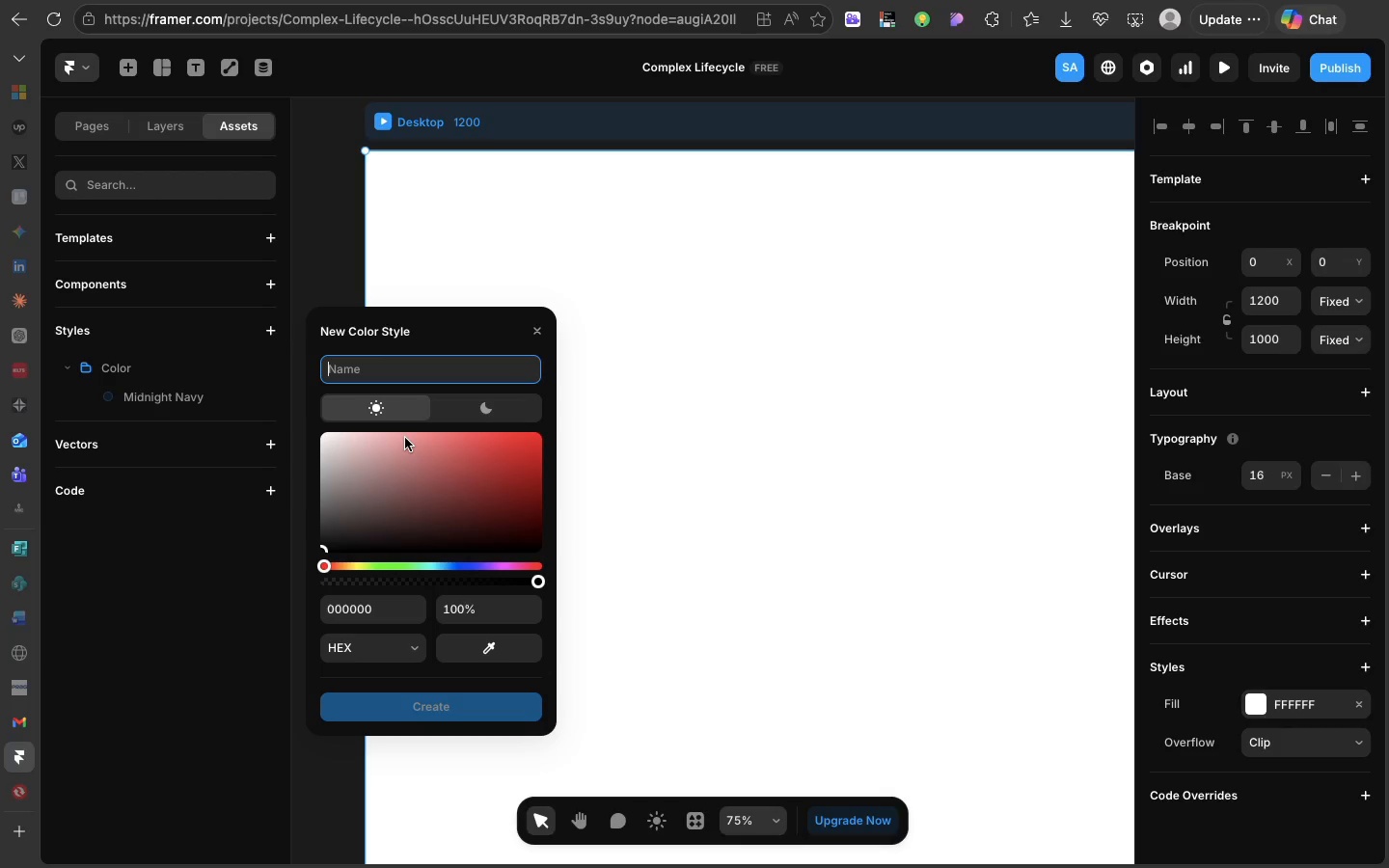 
type(Brushed Gold)
 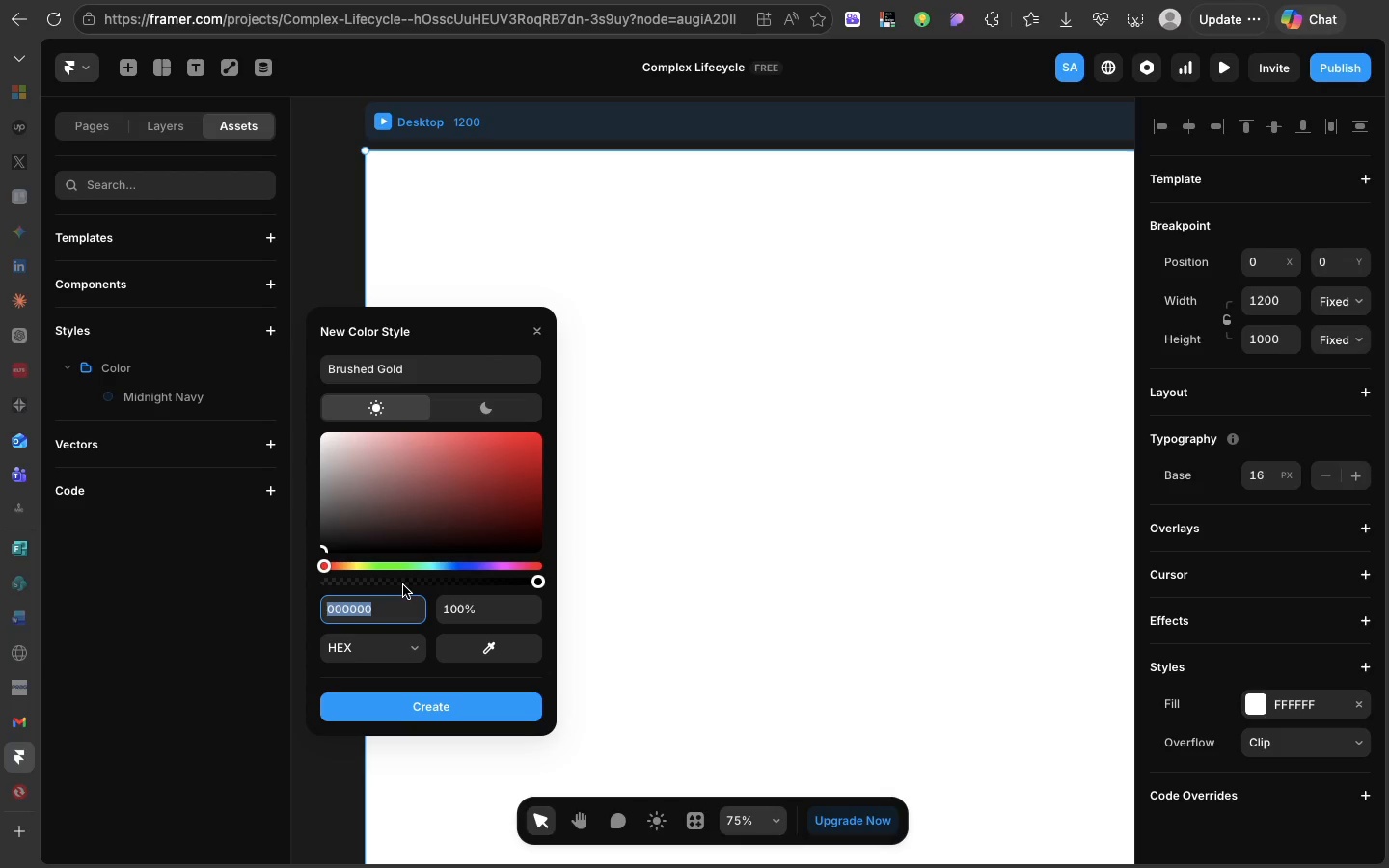 
type(c9)
 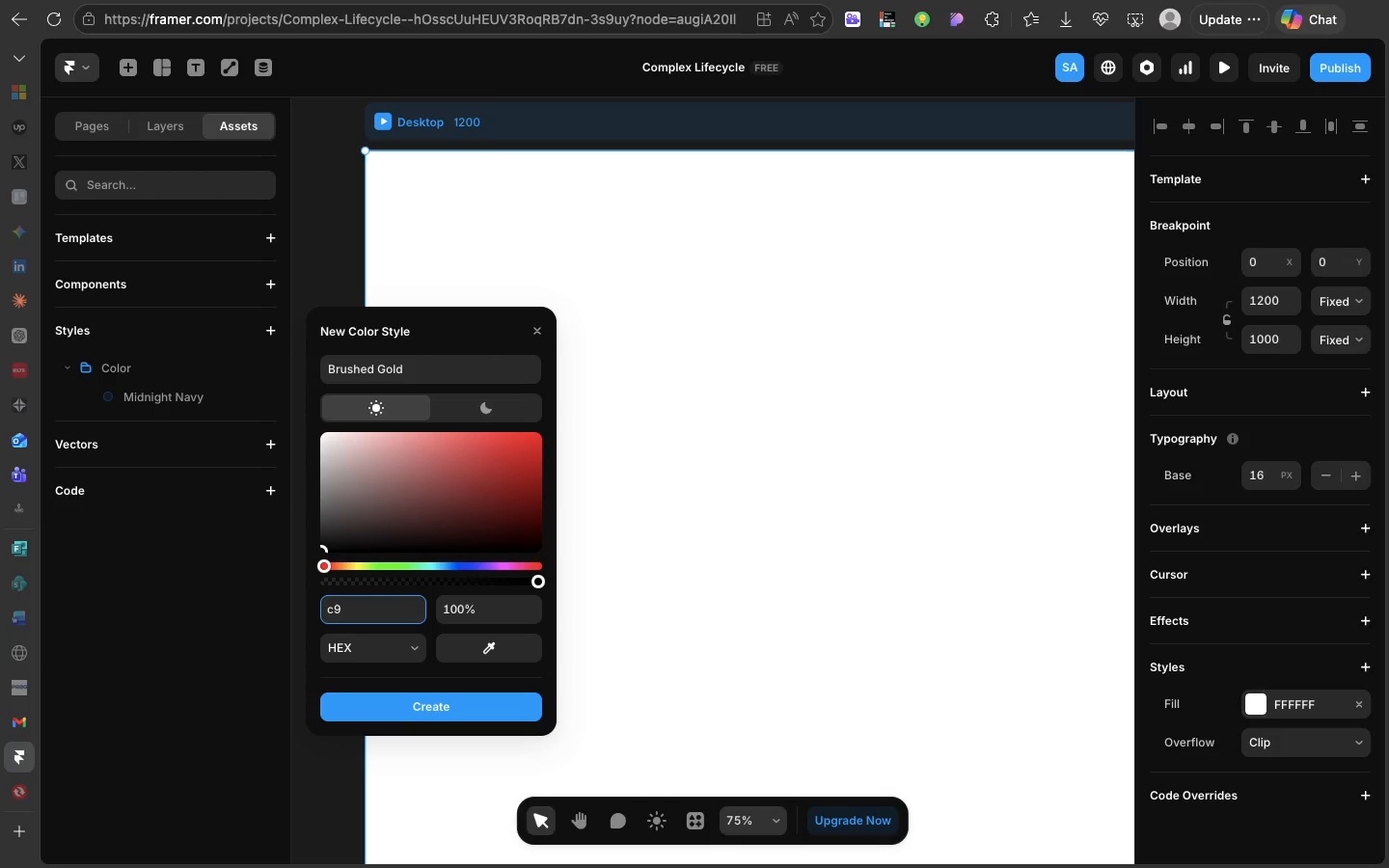 
type(a84c)
 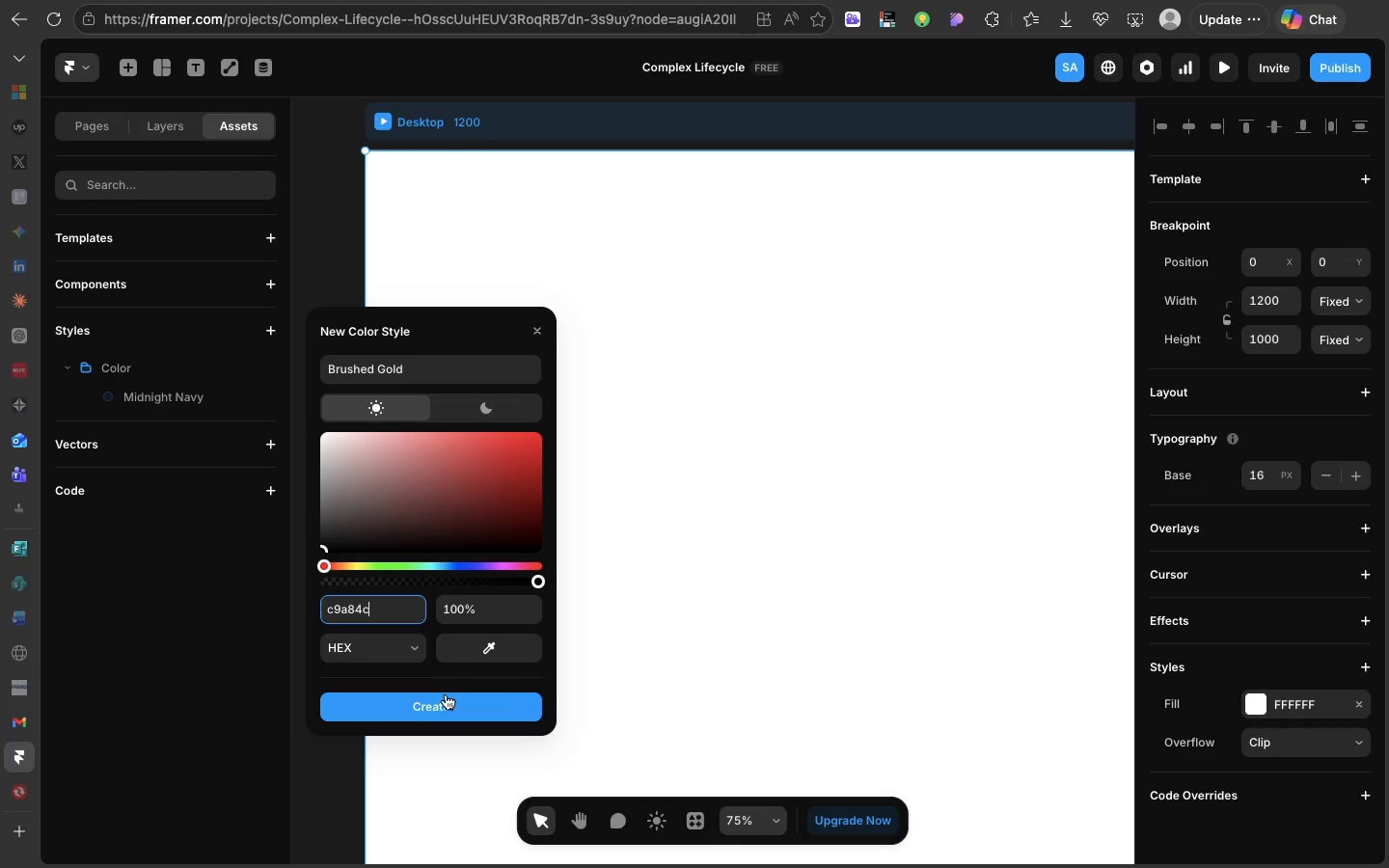 
left_click([444, 702])
 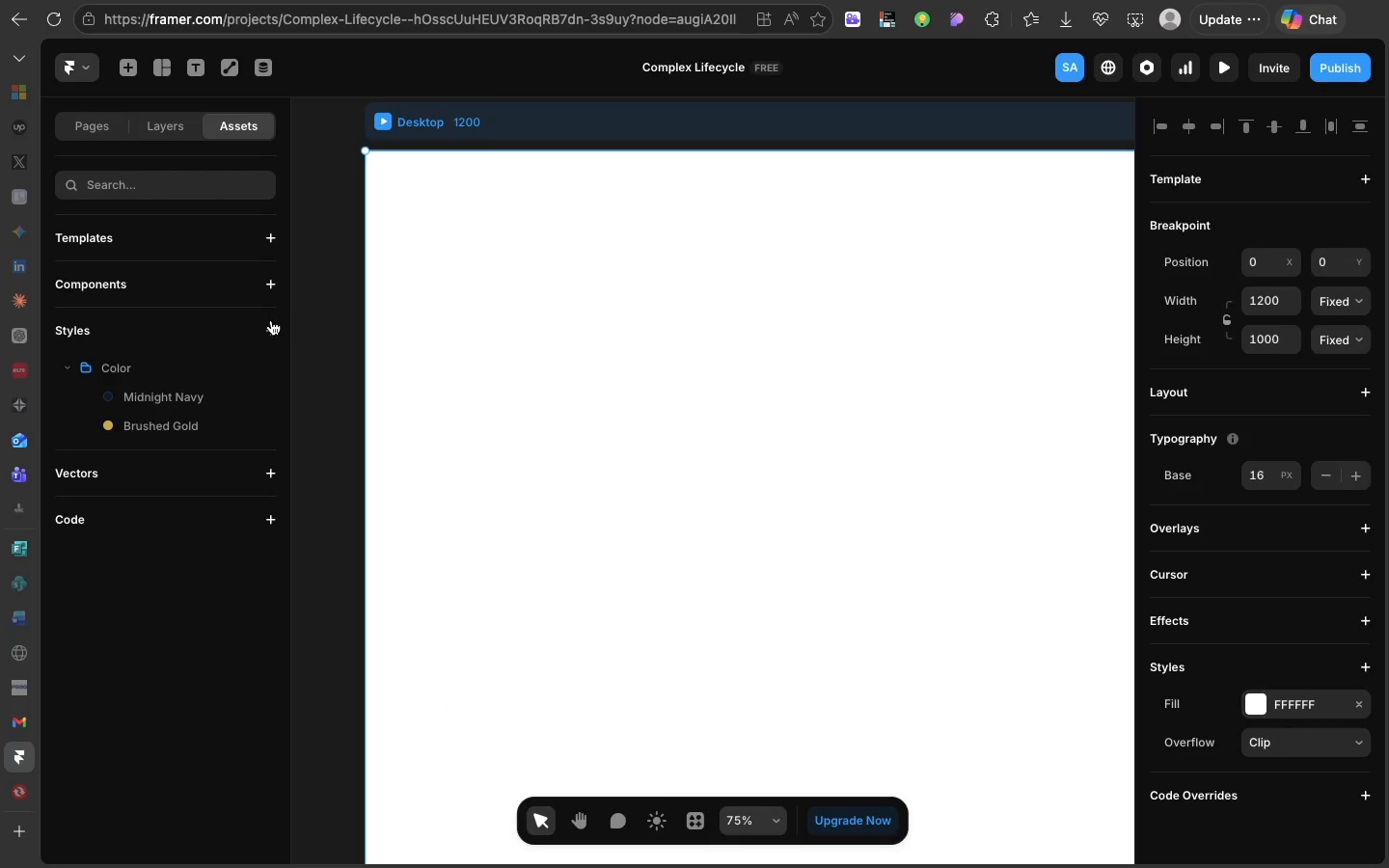 
left_click([260, 331])
 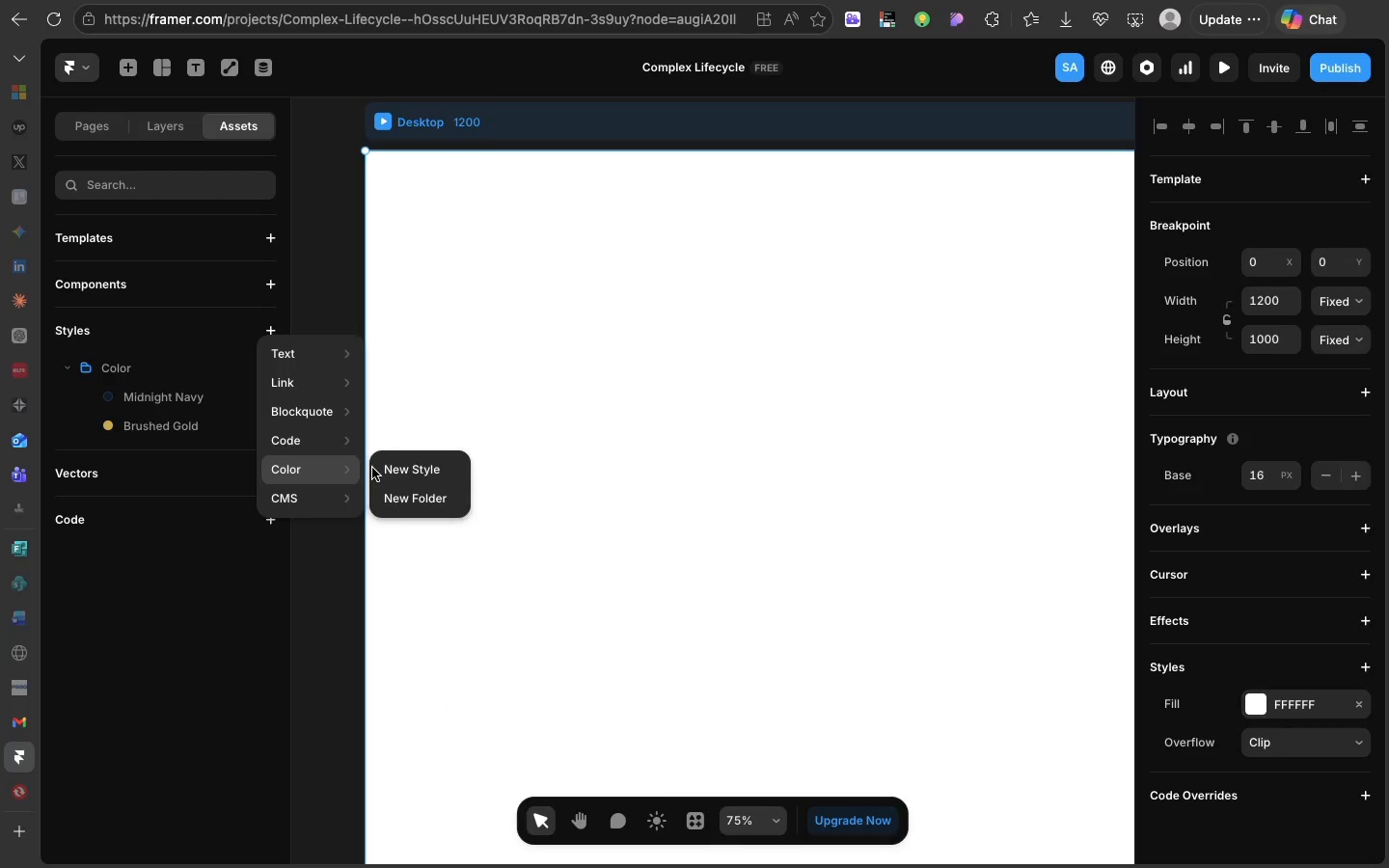 
left_click([384, 464])
 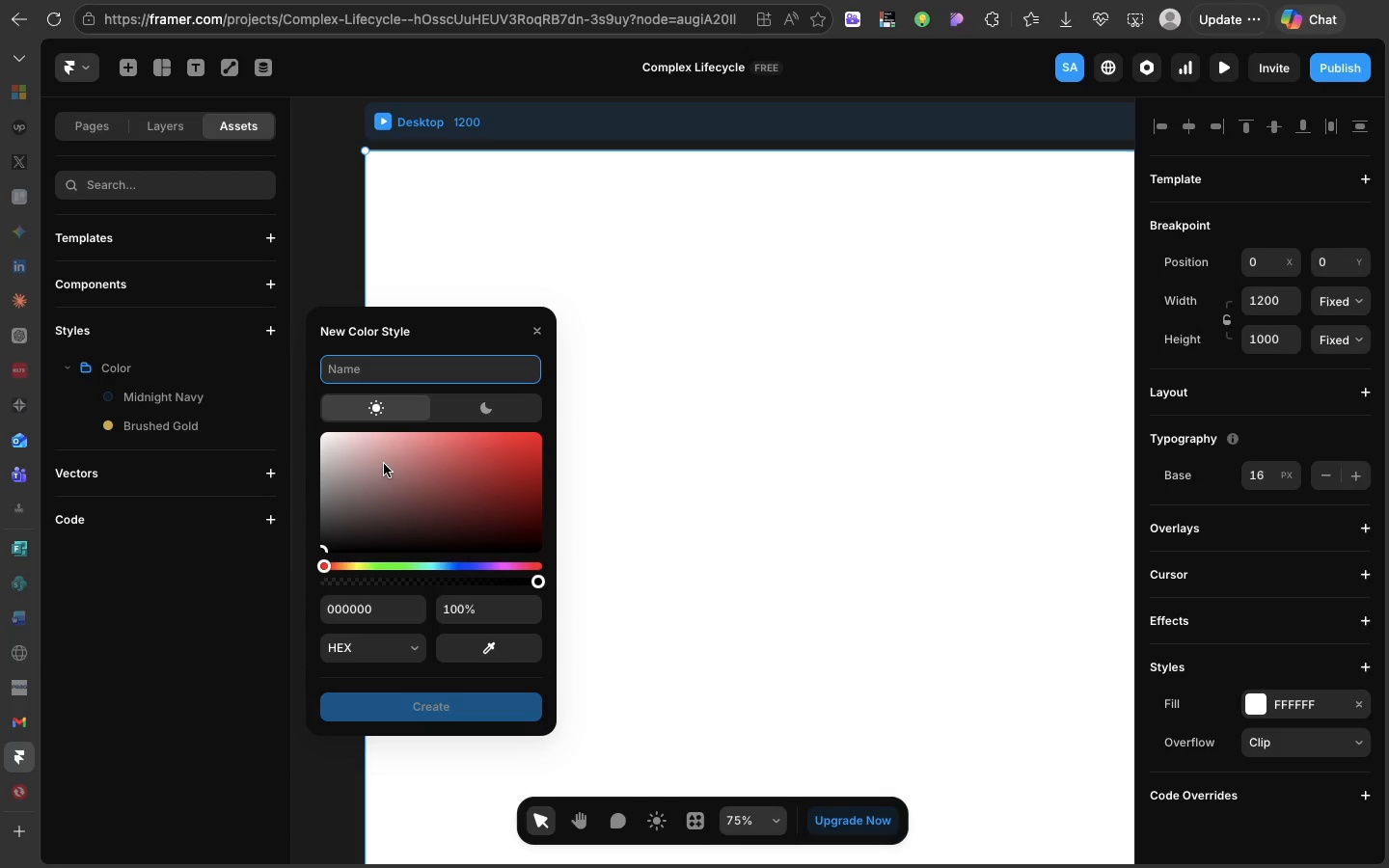 
wait(11.53)
 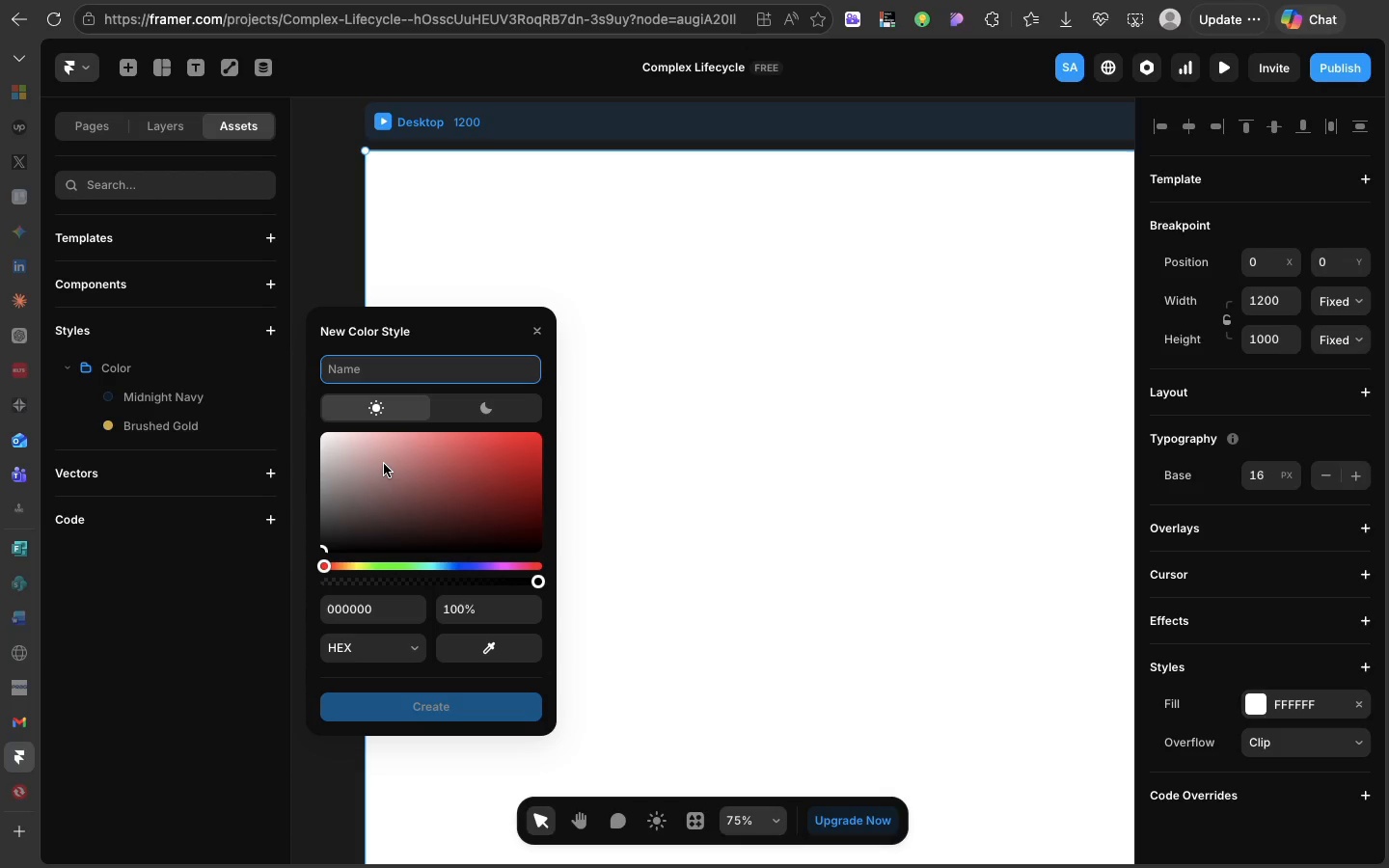 
type(Slate)
 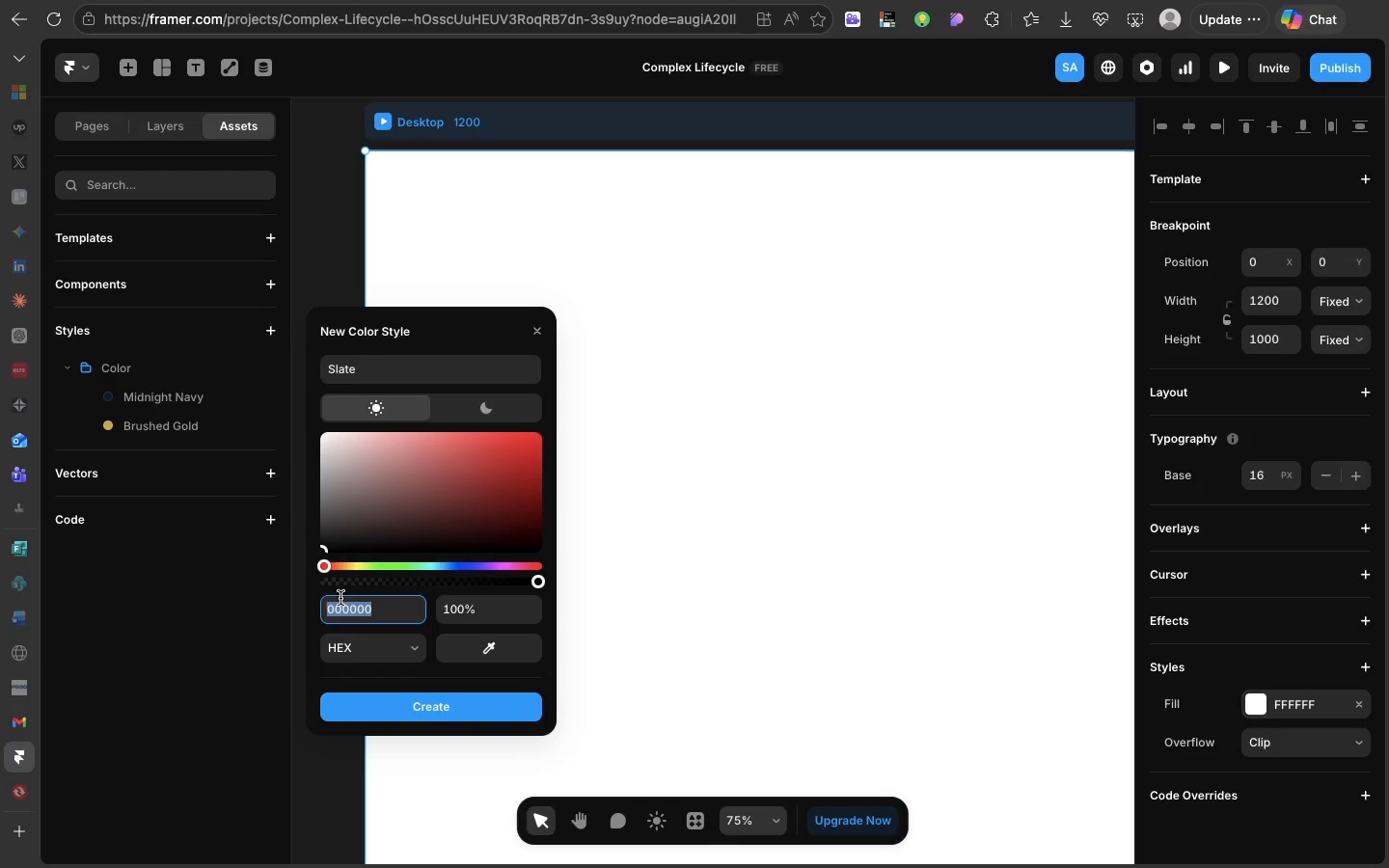 
wait(5.86)
 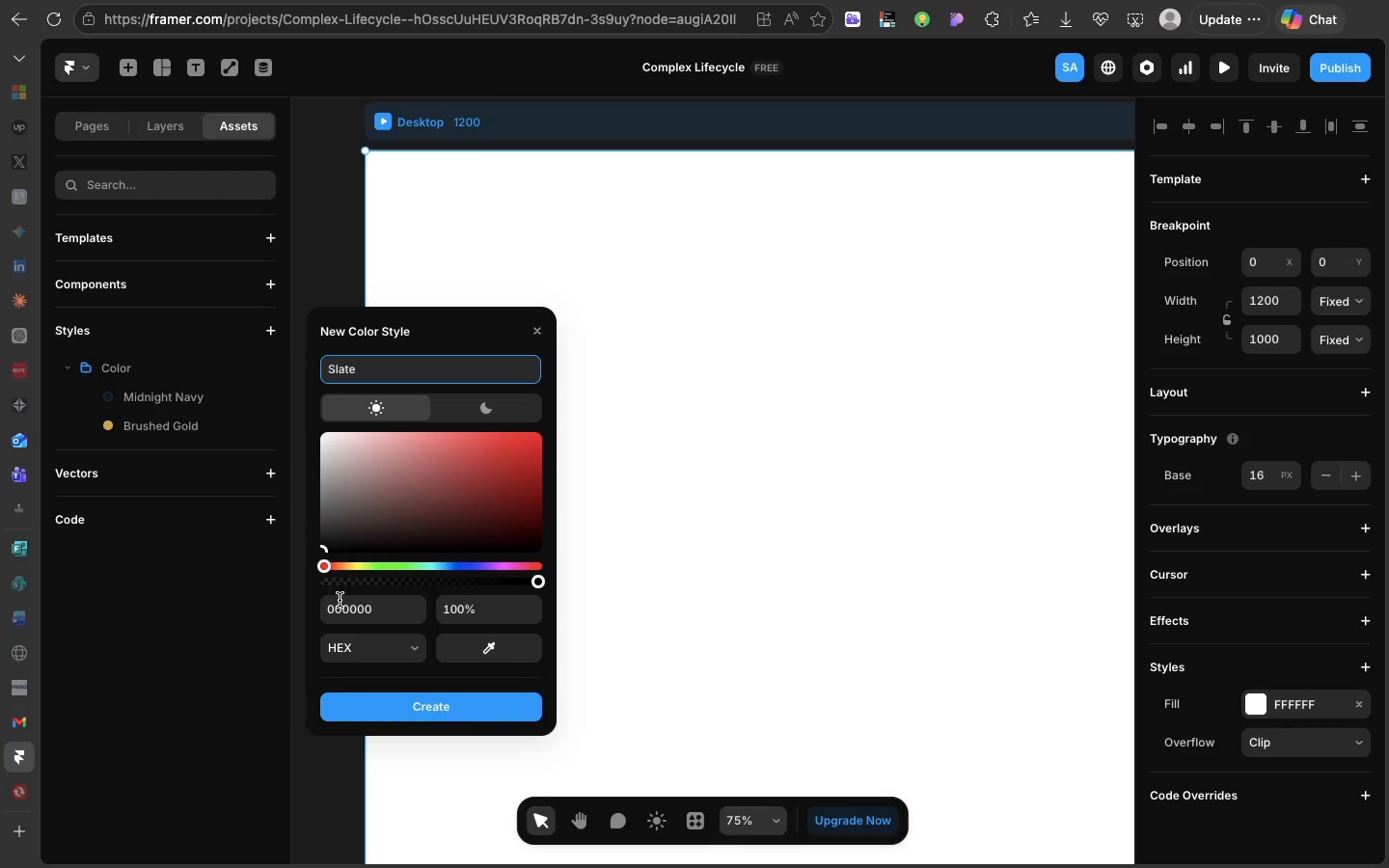 
key(CapsLock)
 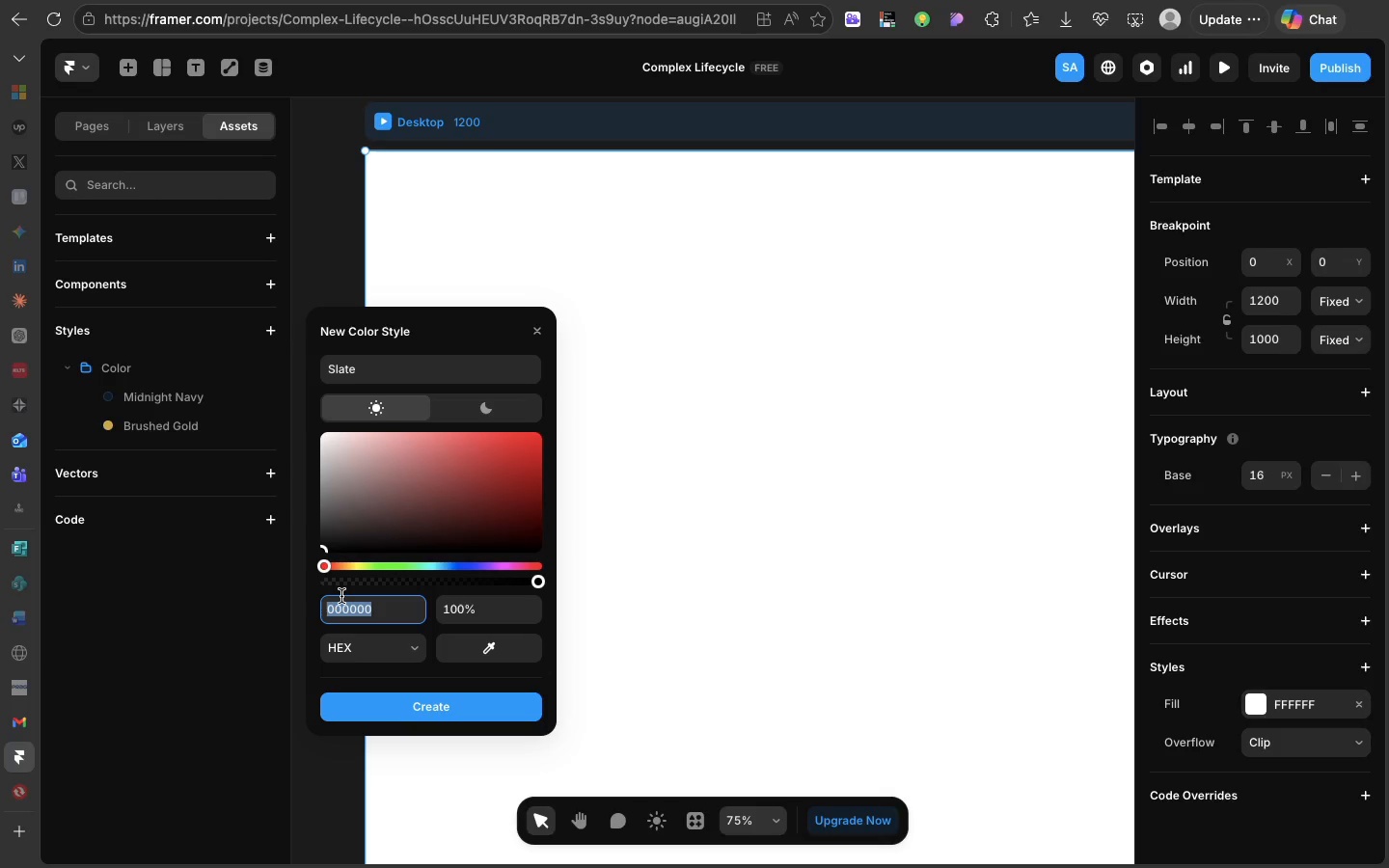 
type(4A)
 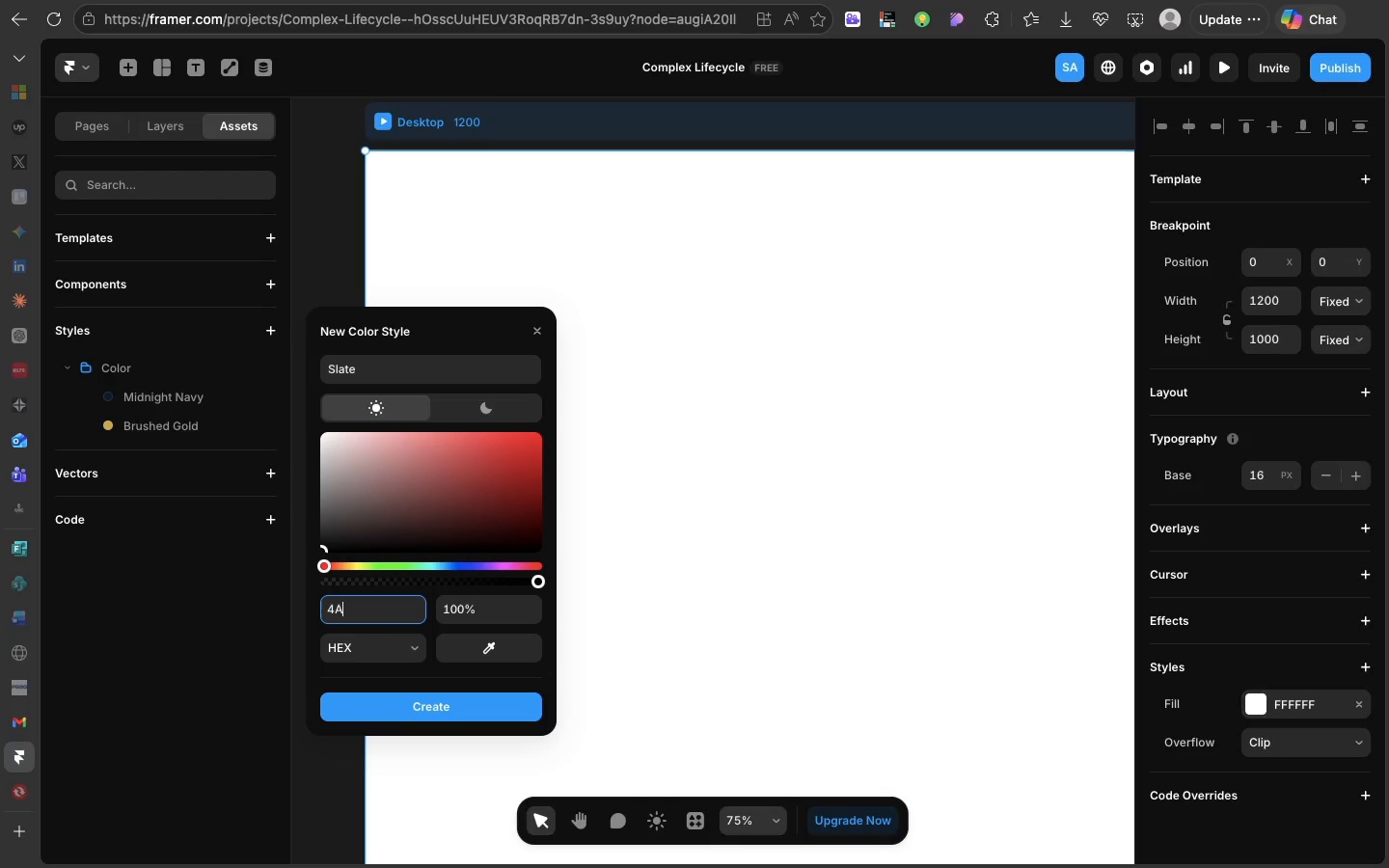 
wait(6.45)
 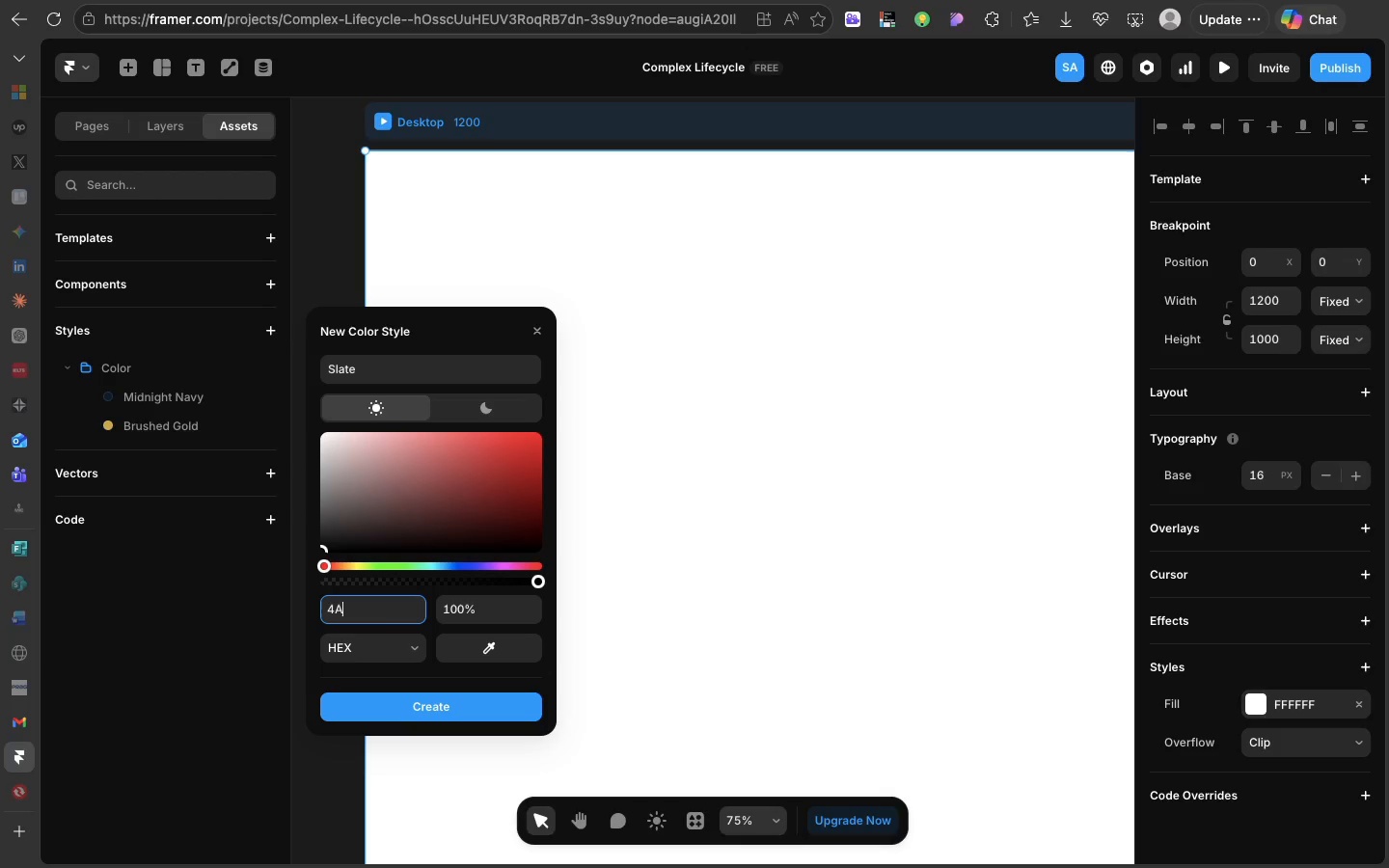 
type(5568)
 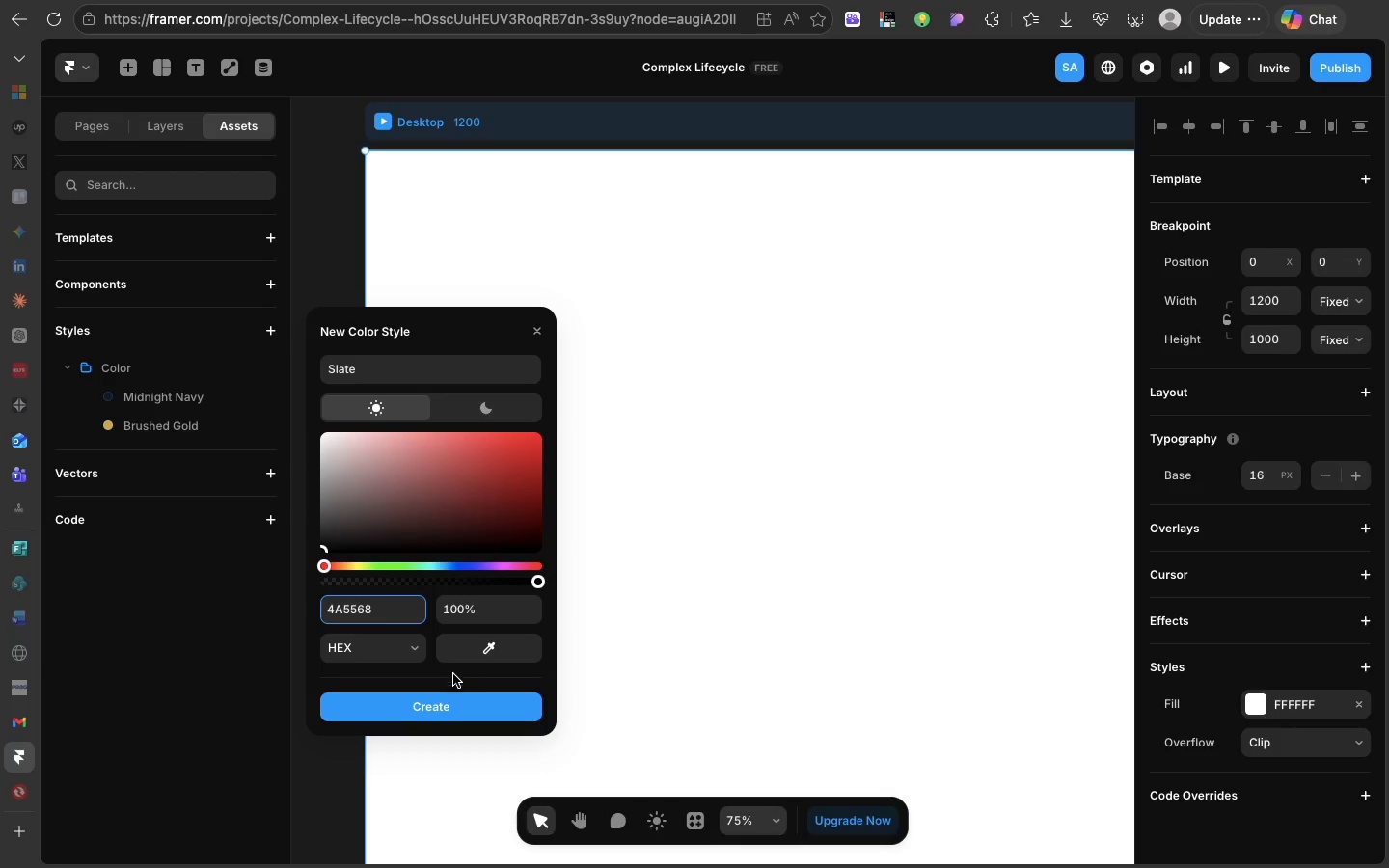 
left_click([459, 700])
 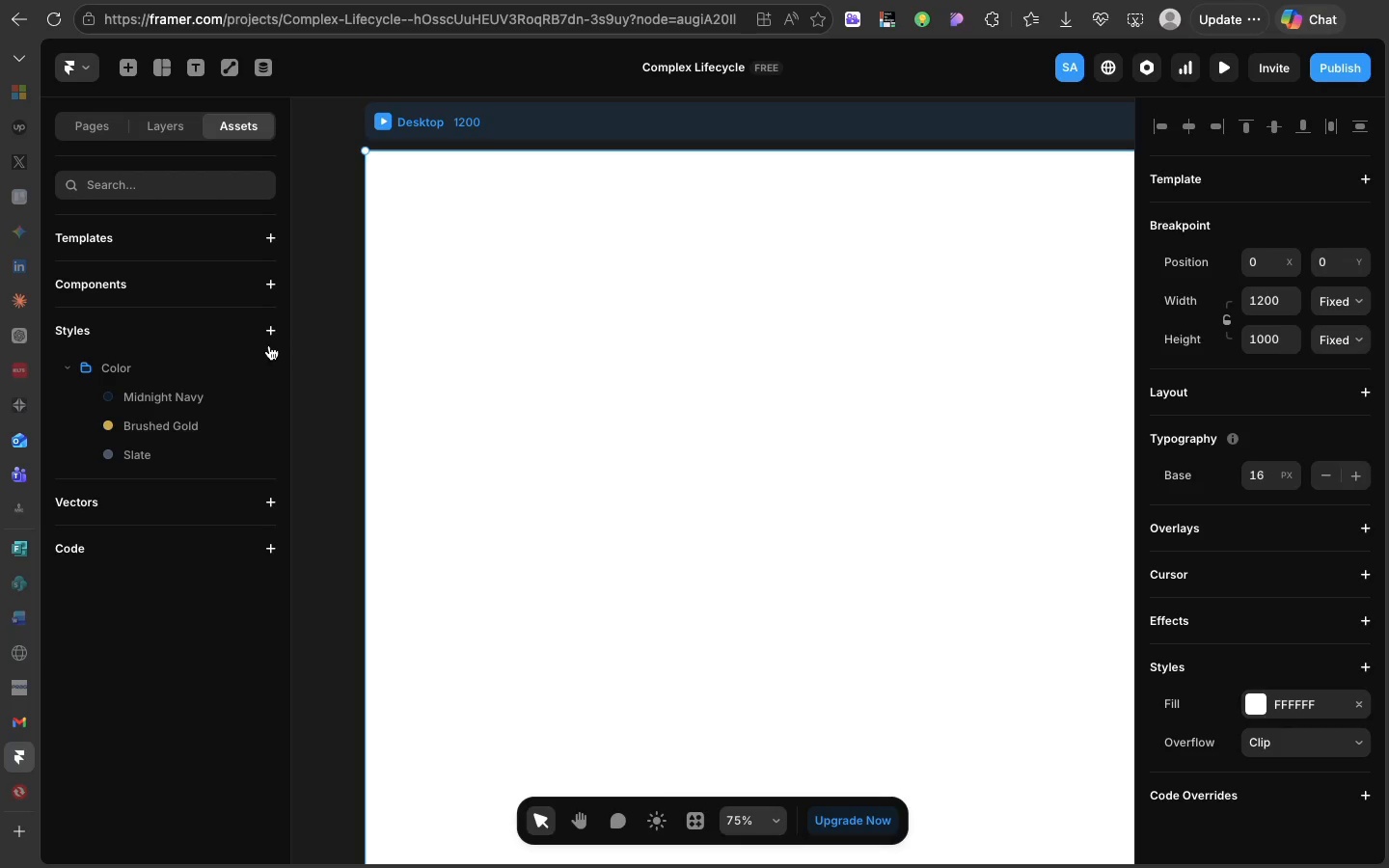 
left_click([271, 343])
 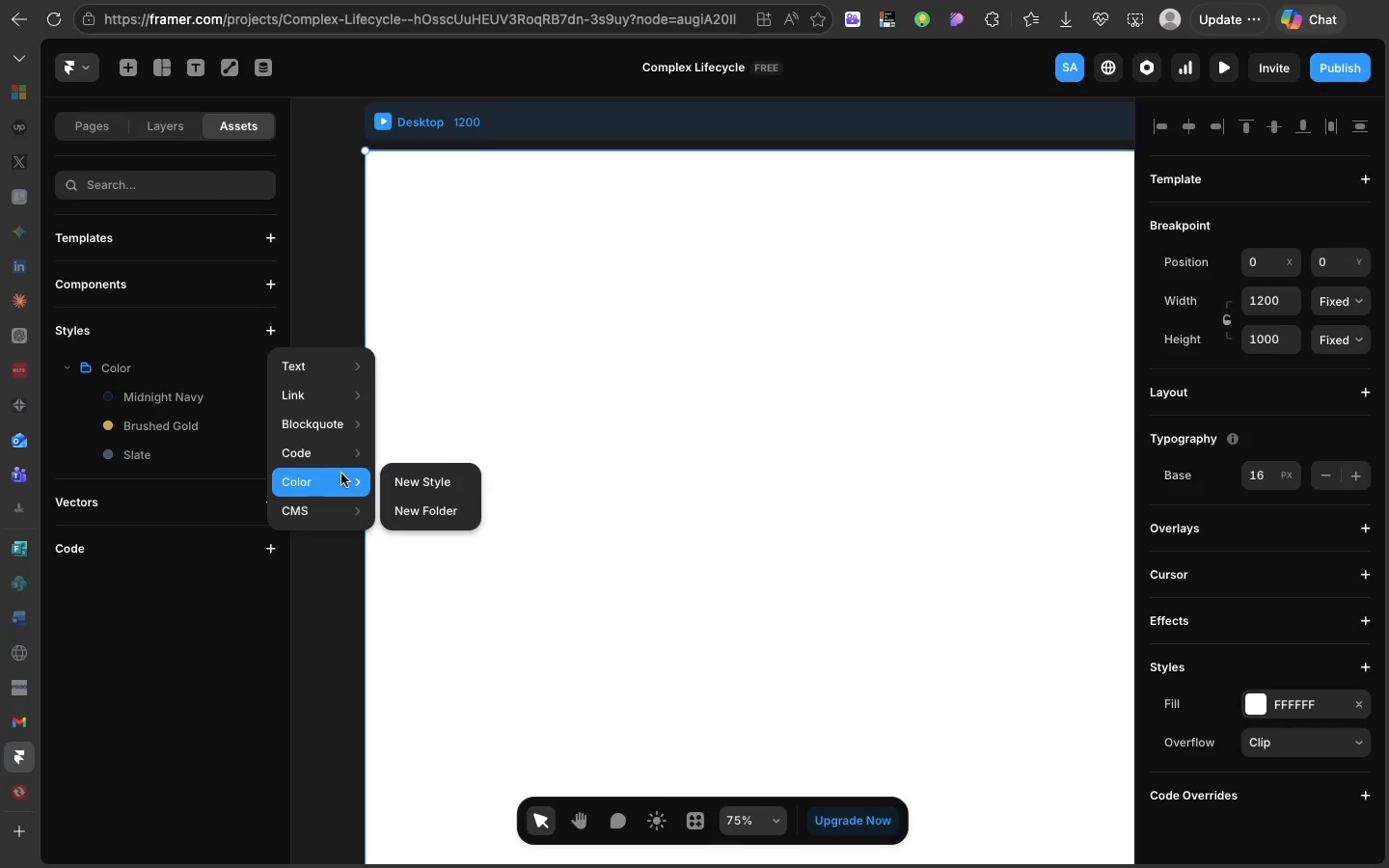 
left_click_drag(start_coordinate=[381, 476], to_coordinate=[395, 477])
 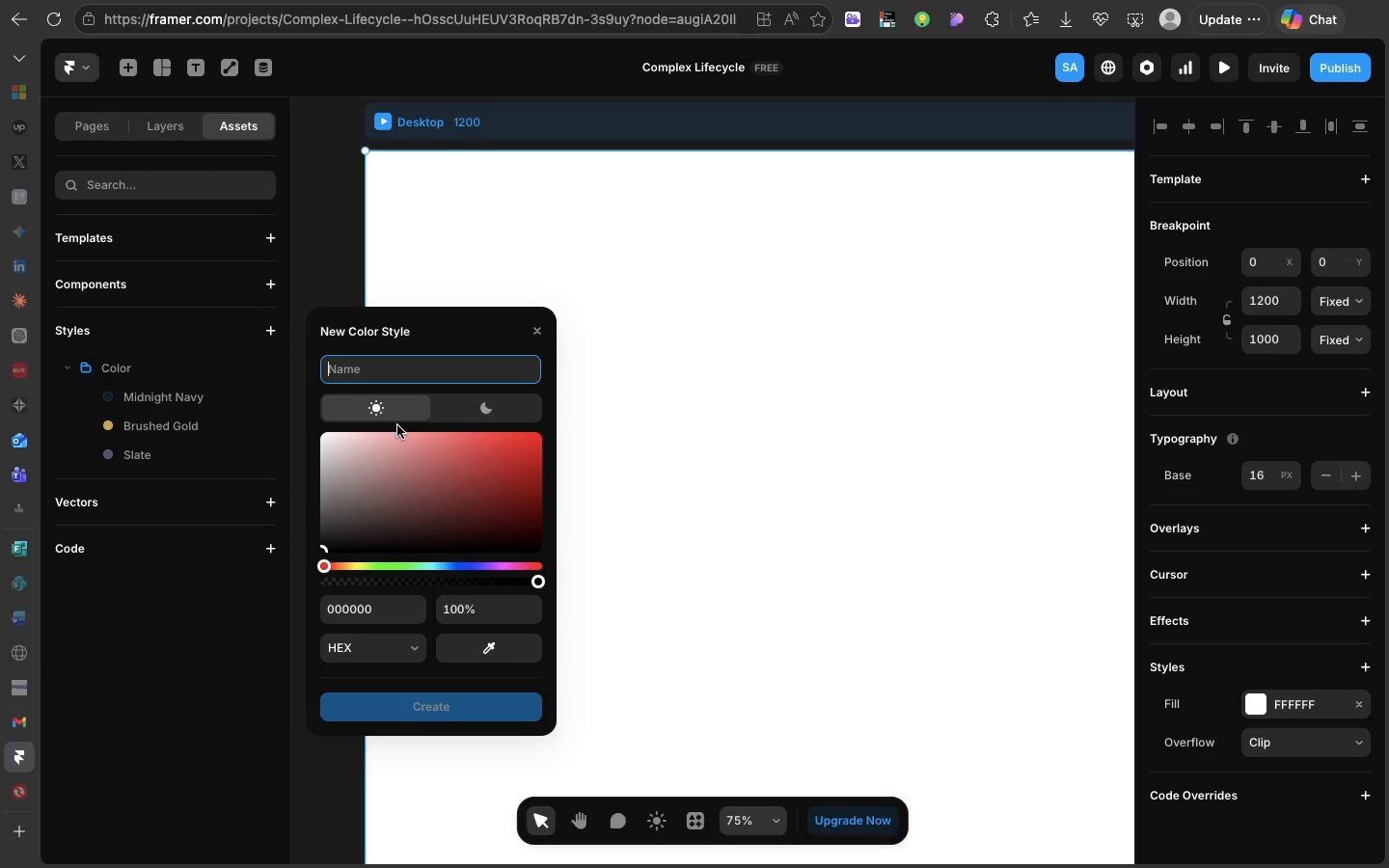 
key(O)
 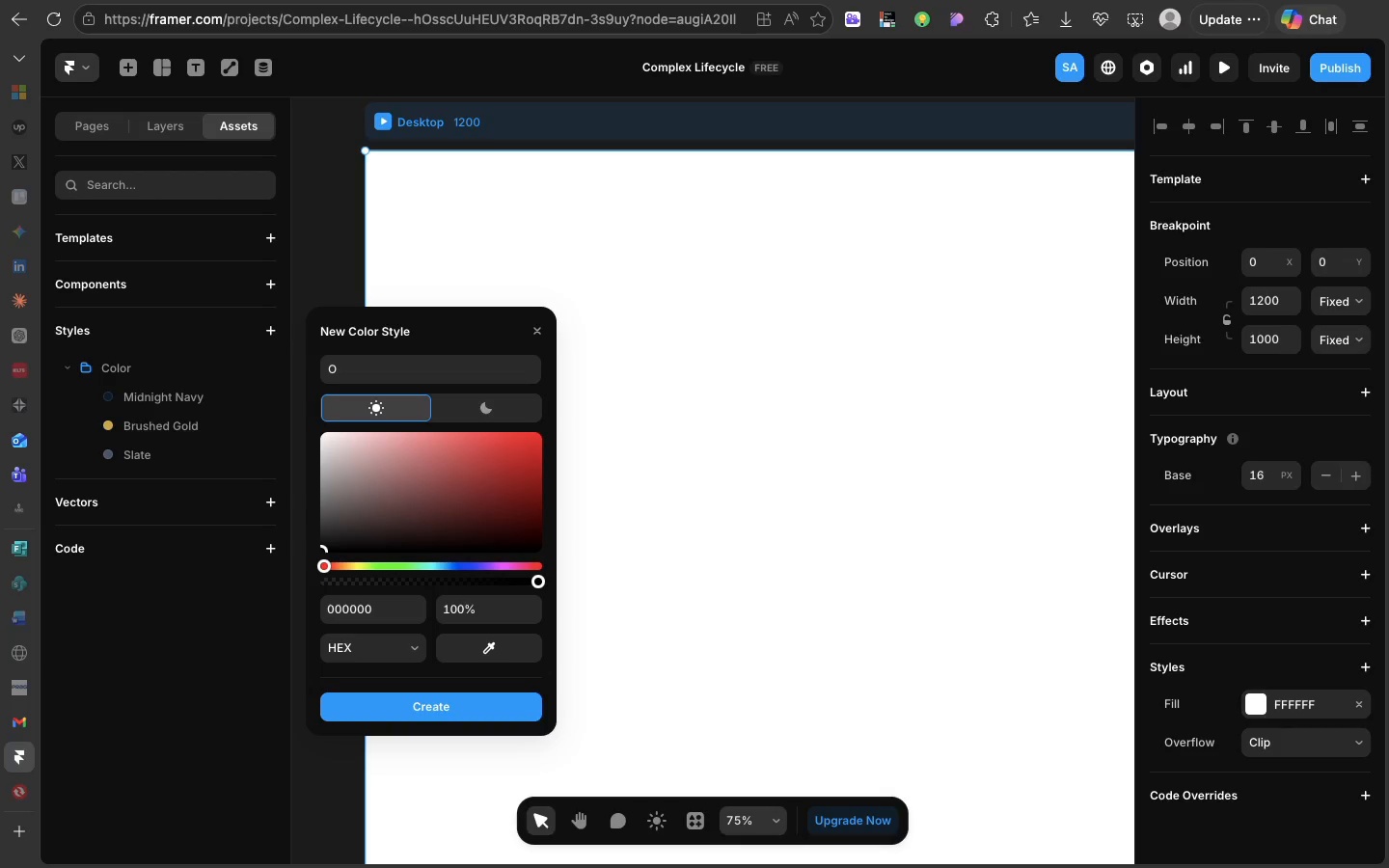 
key(Tab)
 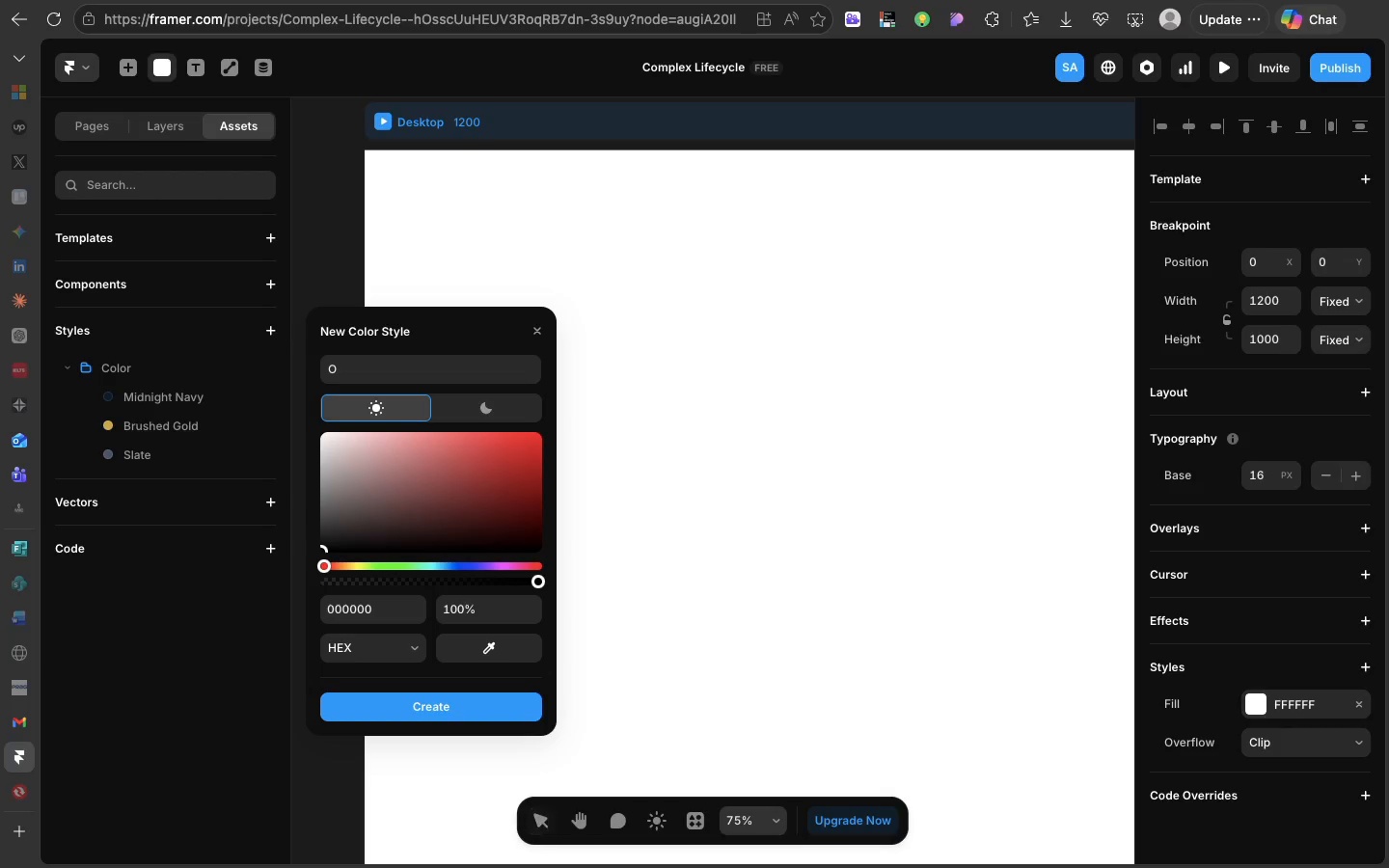 
key(F)
 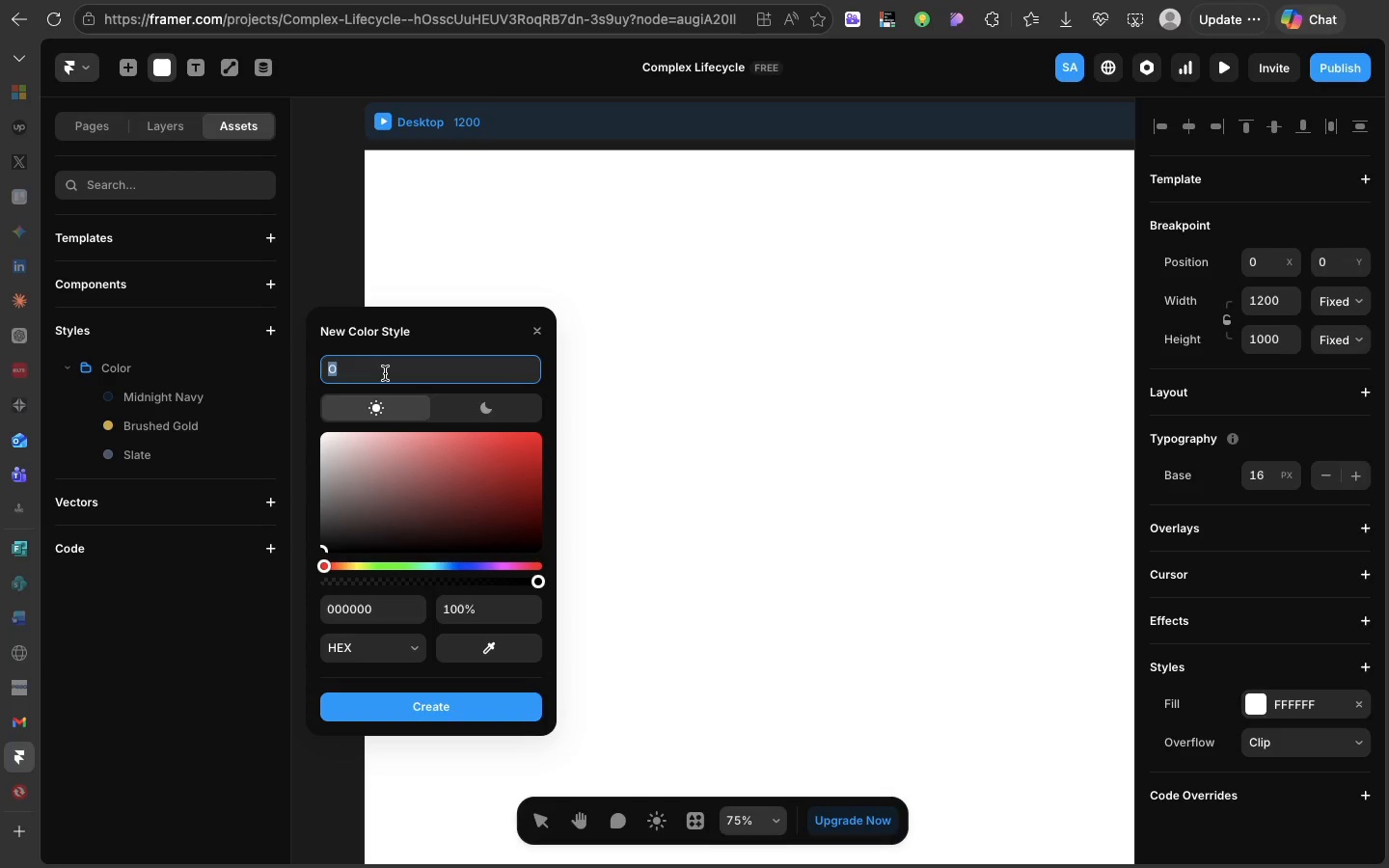 
left_click([385, 373])
 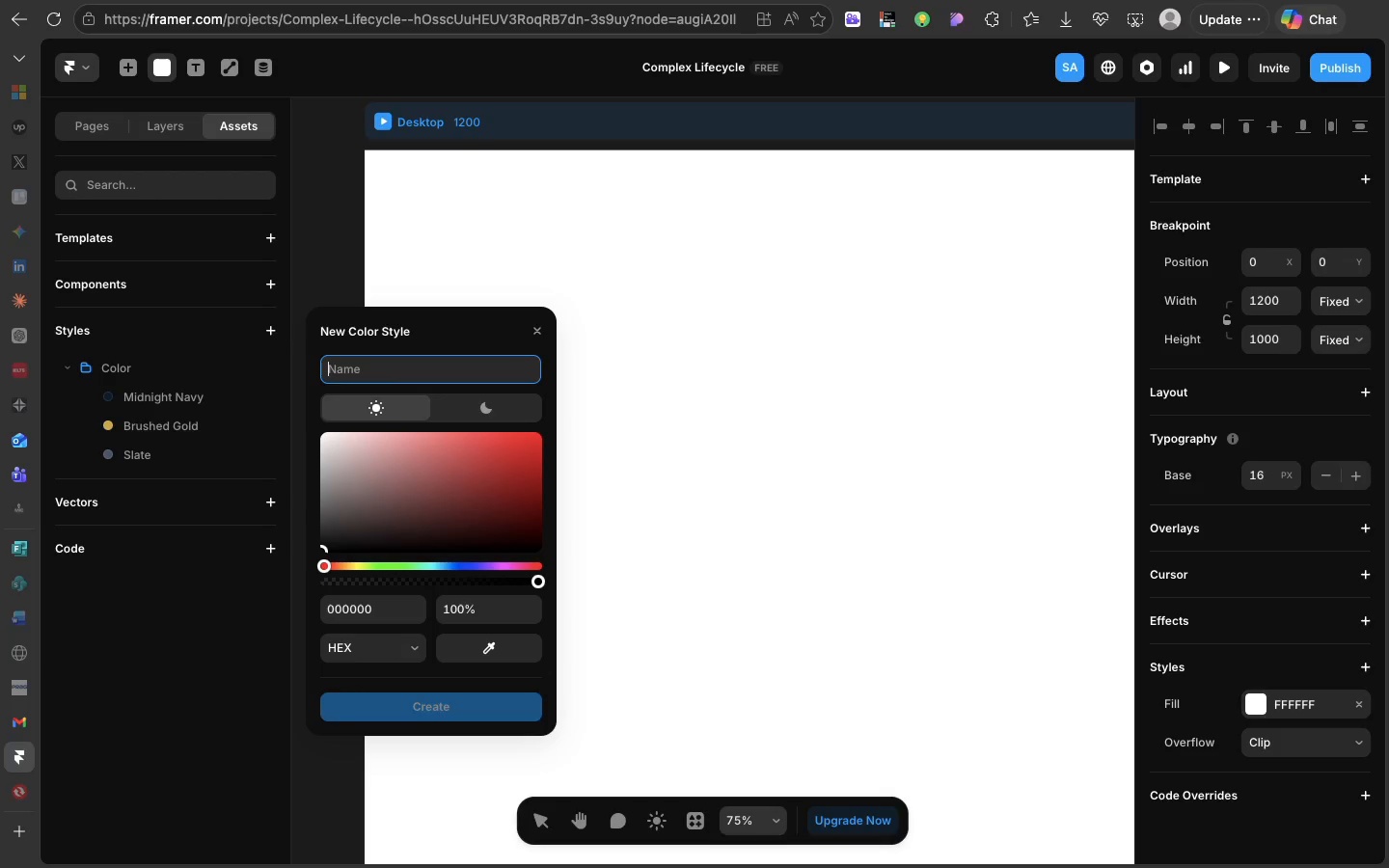 
key(Backspace)
type(OFF)
key(Backspace)
key(Backspace)
type(ff-white)
 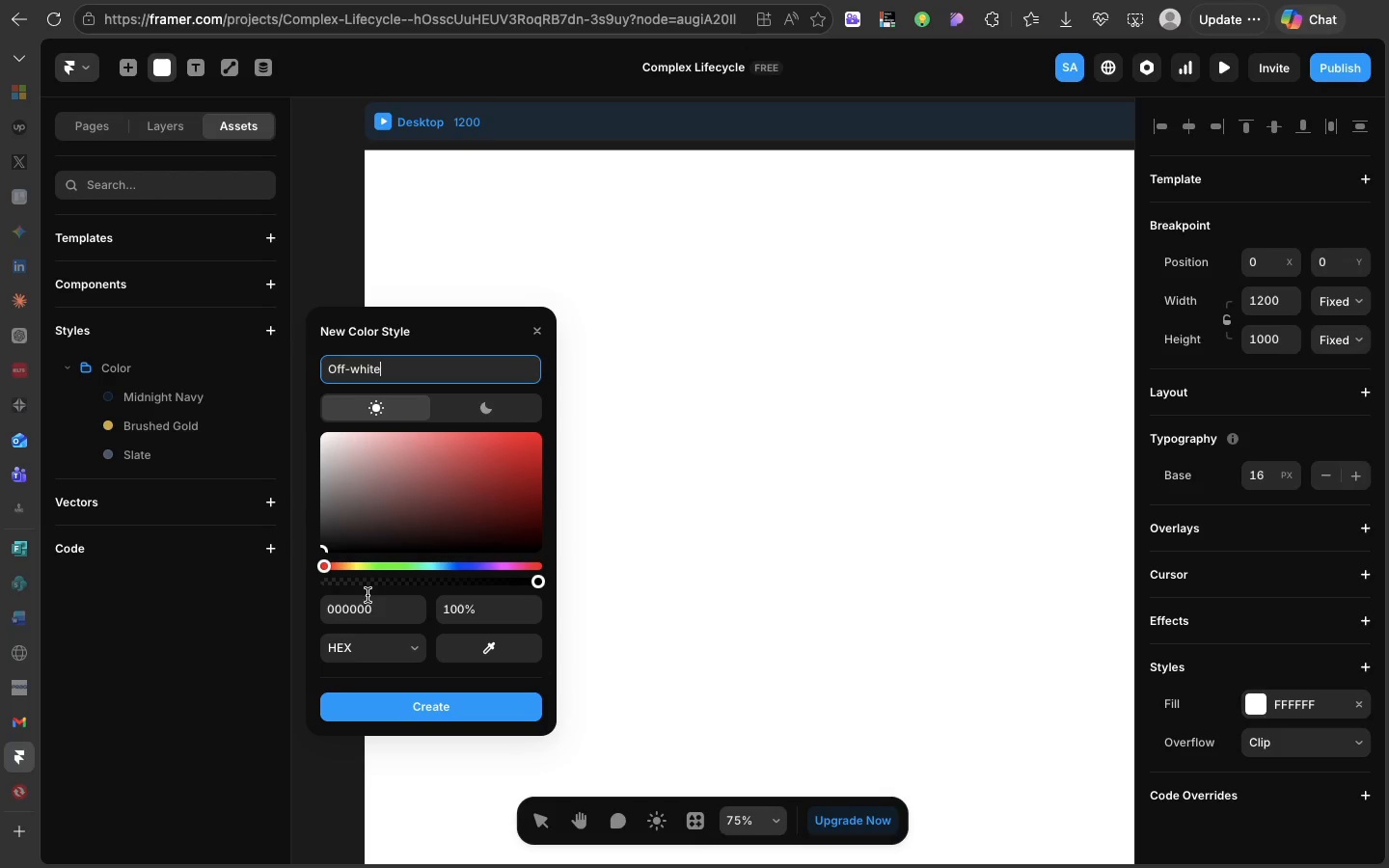 
left_click([367, 610])
 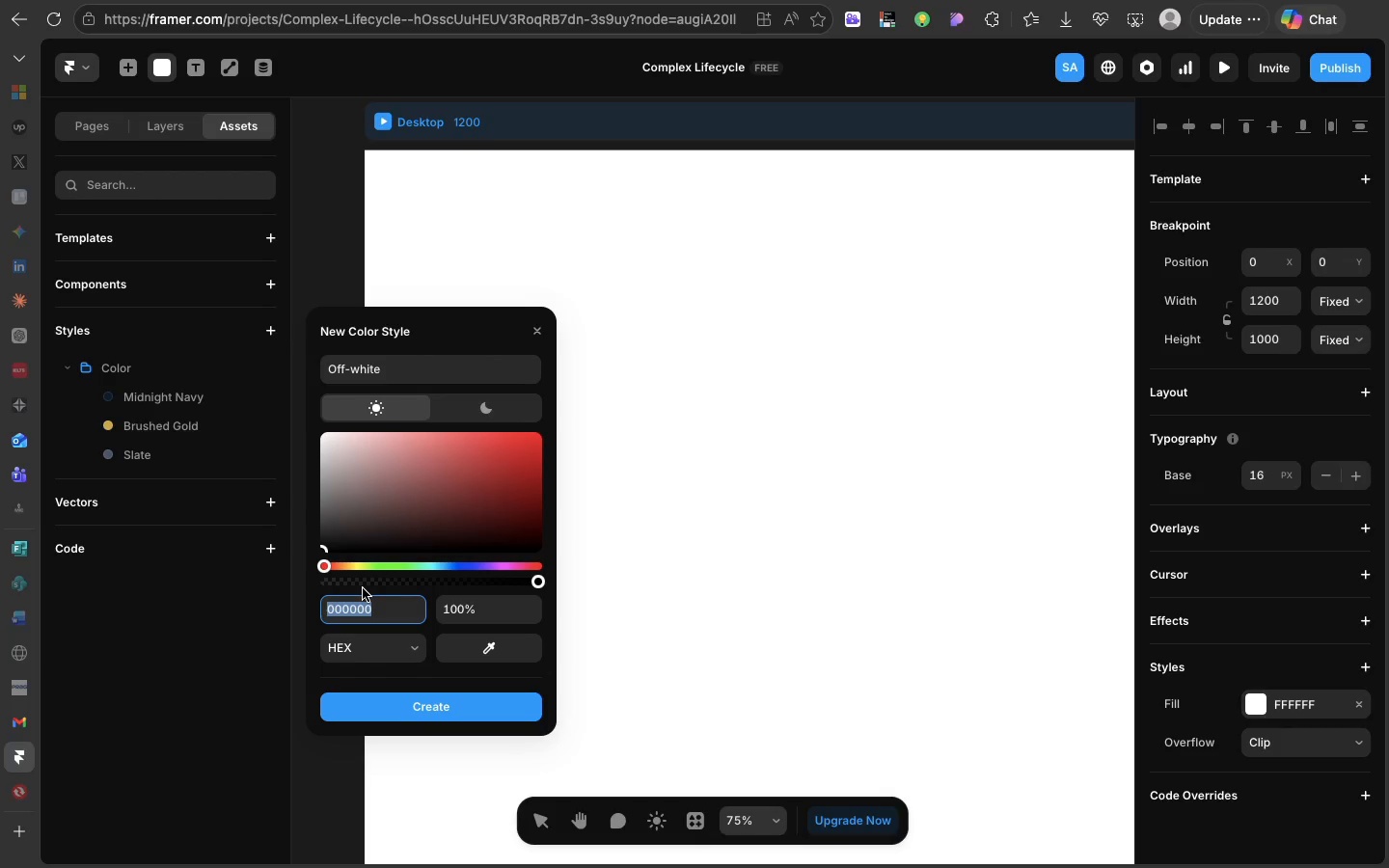 
type(f5f0e8)
 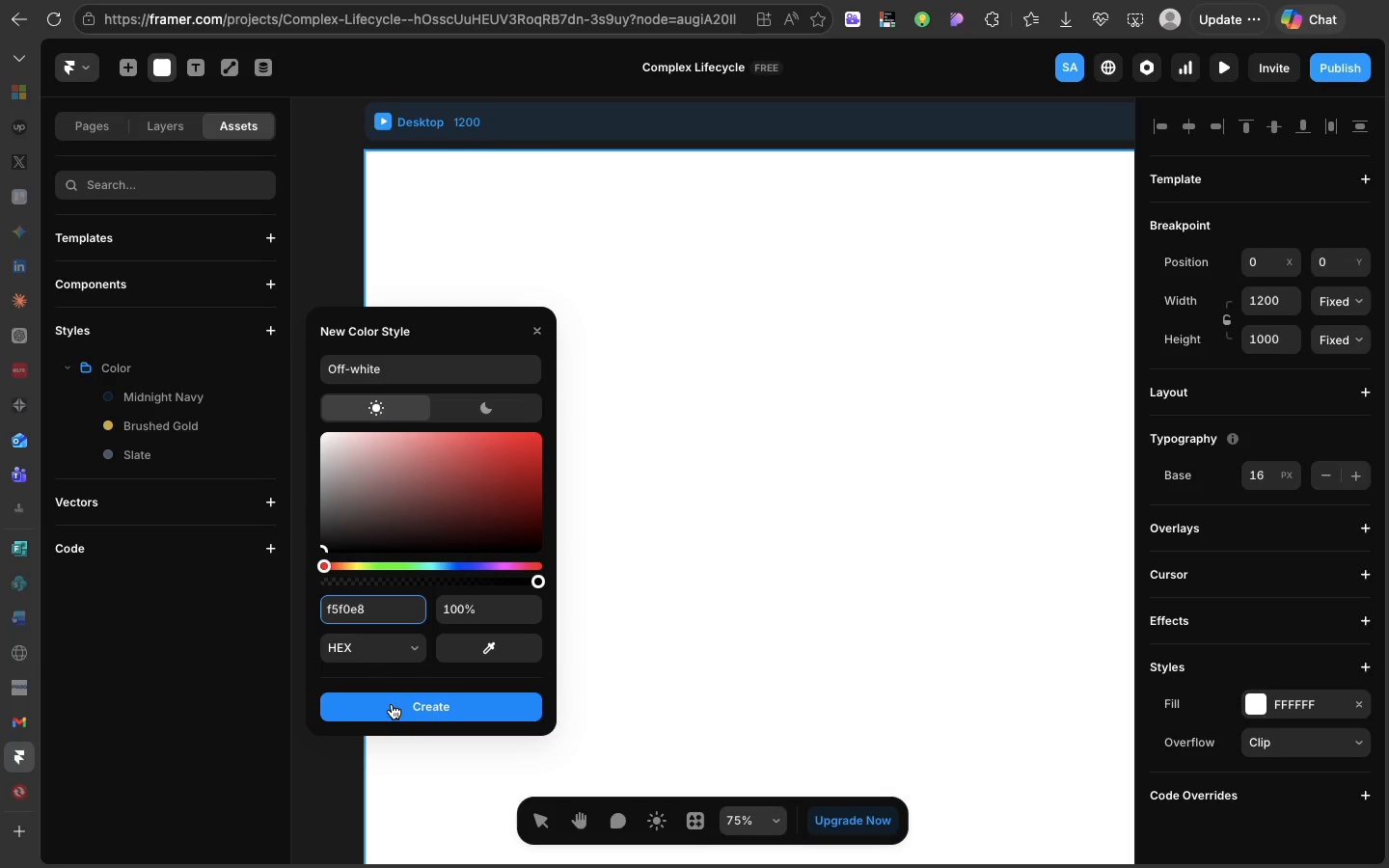 
left_click([392, 704])
 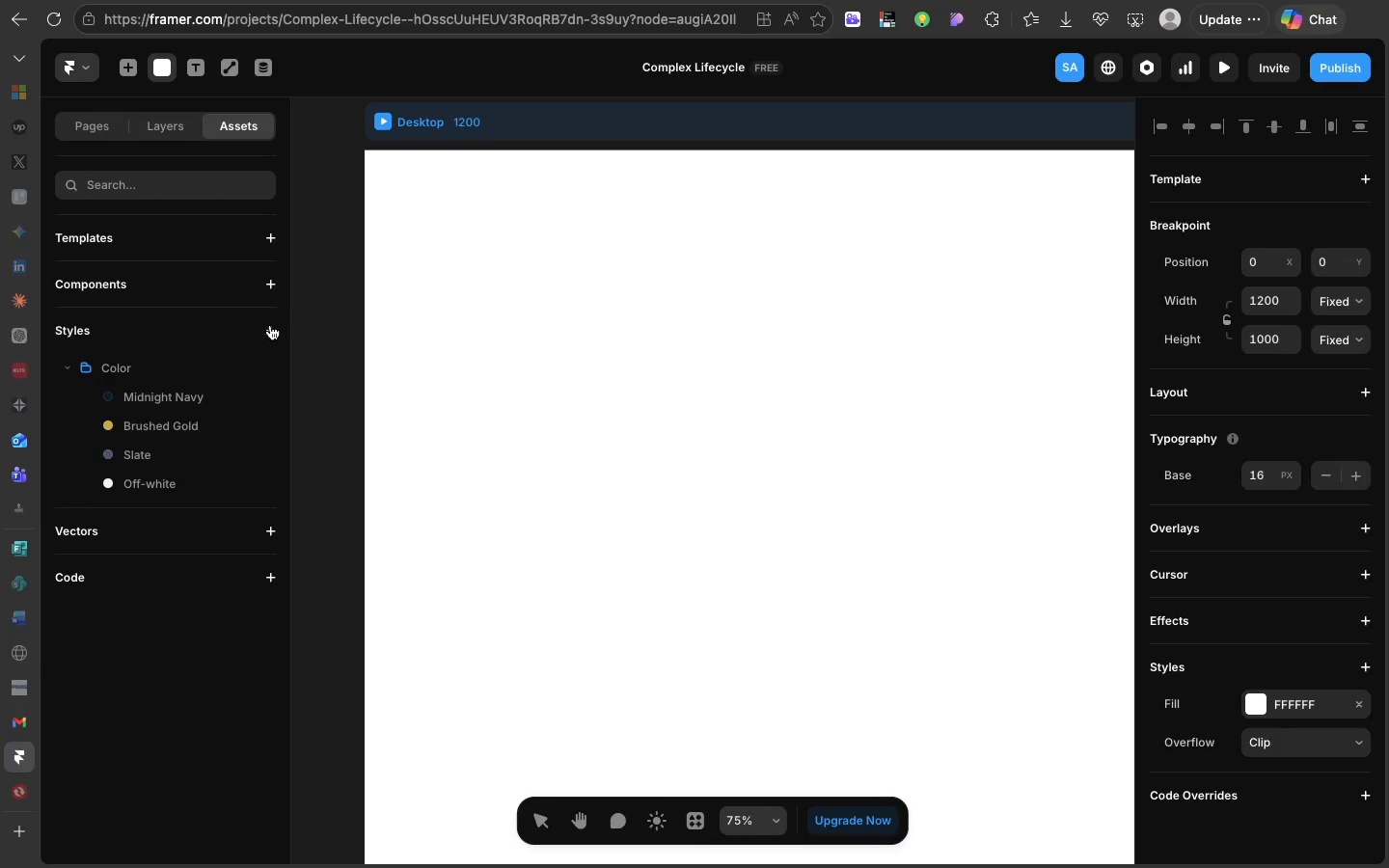 
left_click([270, 325])
 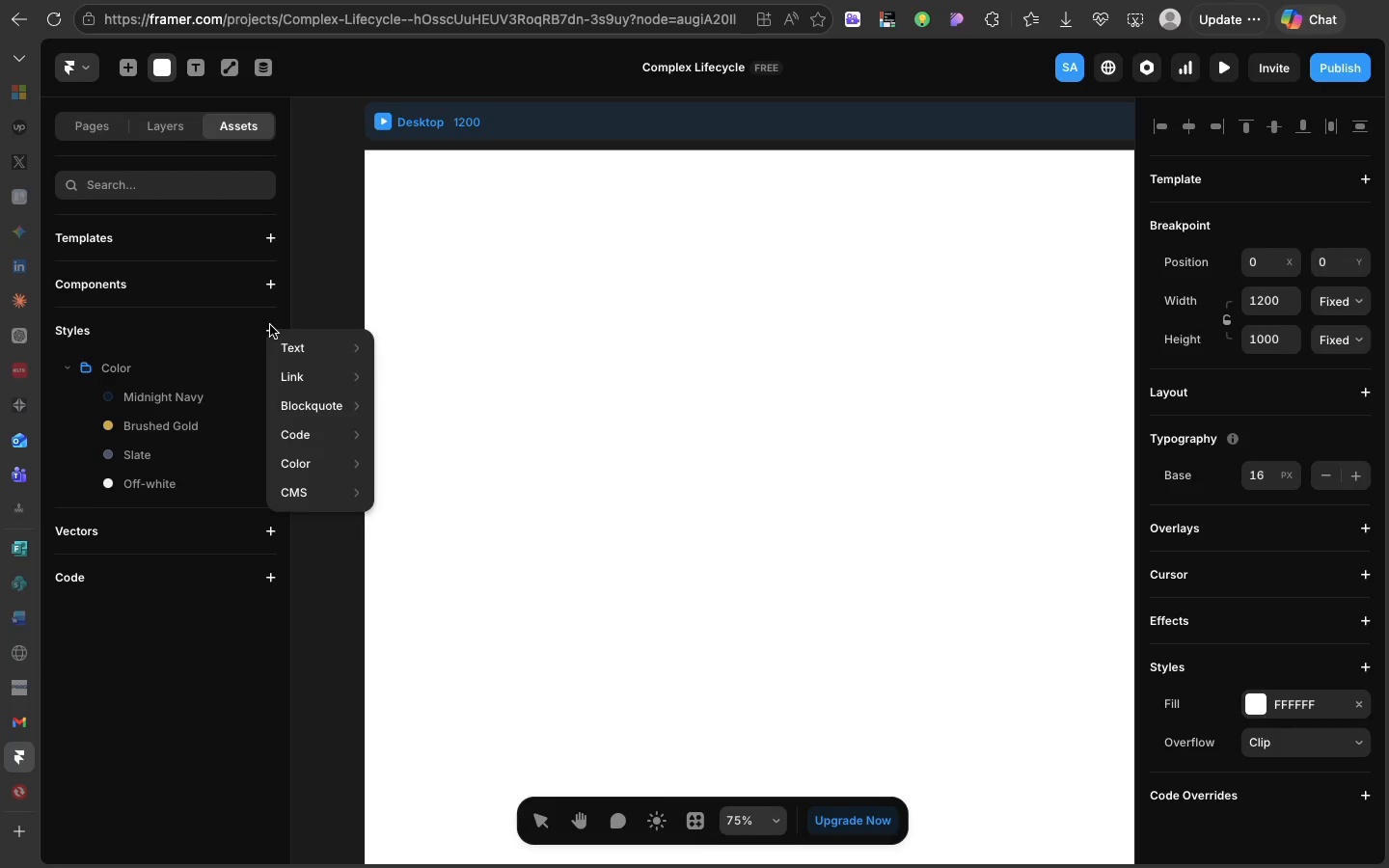 
mouse_move([337, 472])
 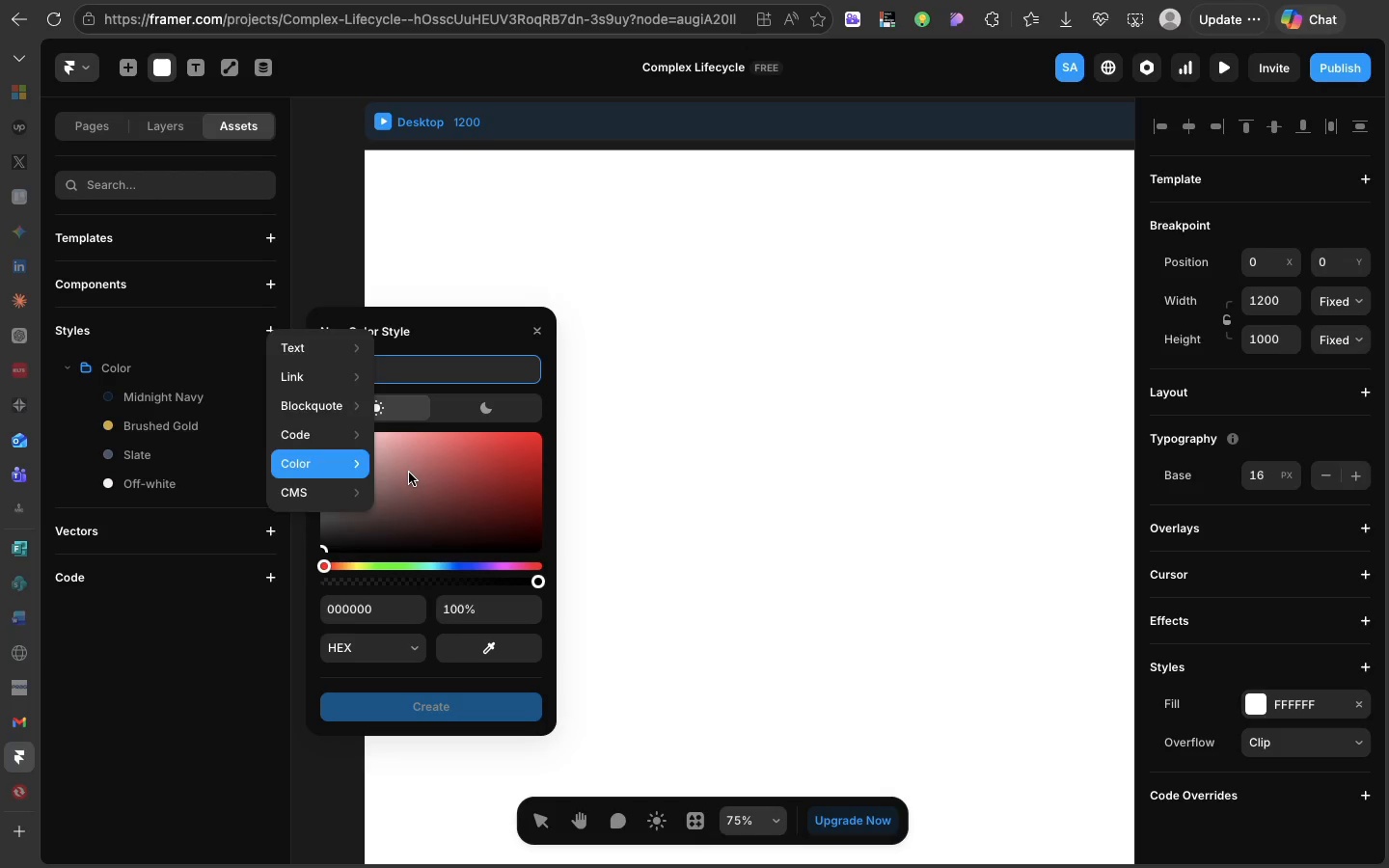 
left_click([409, 473])
 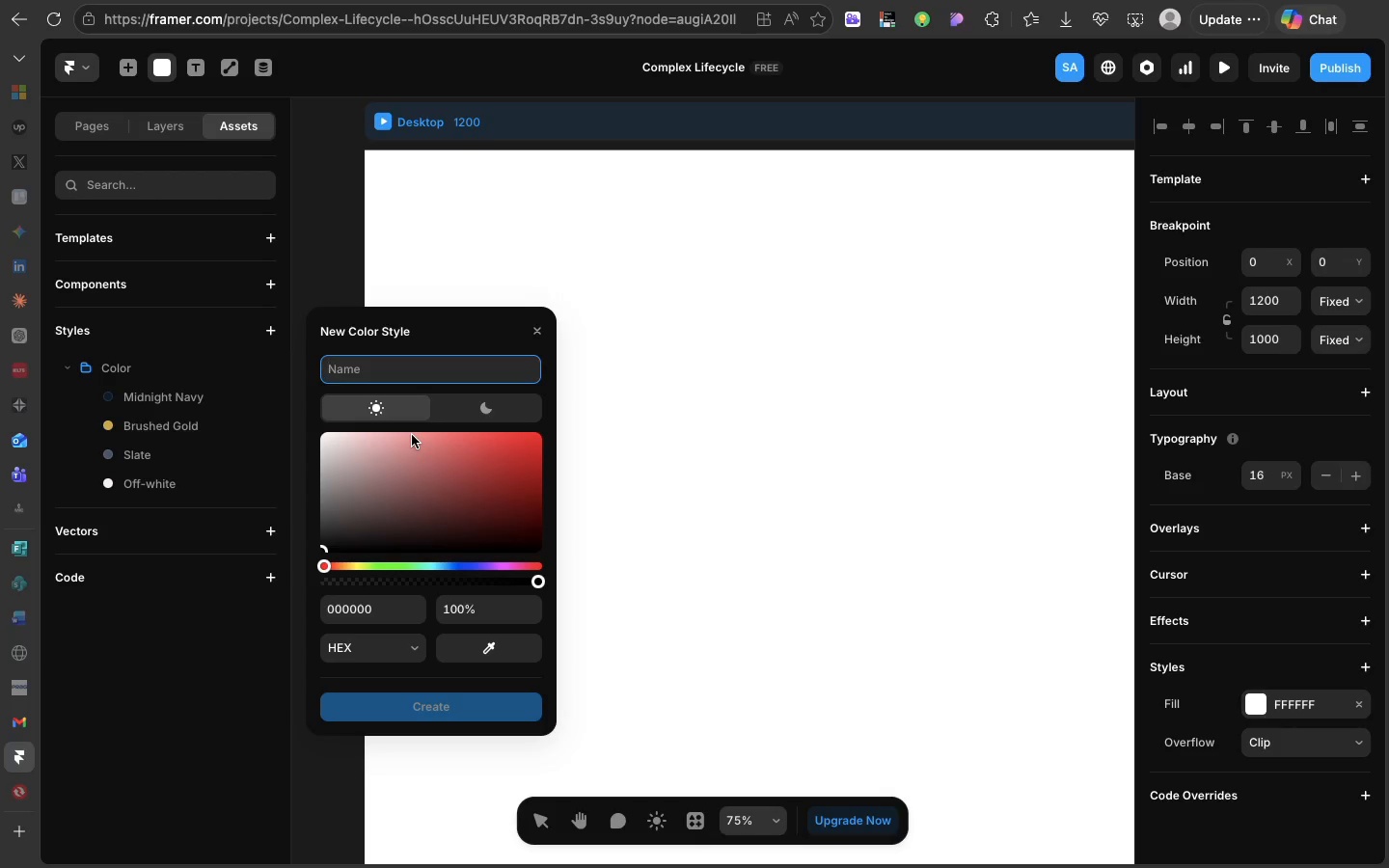 
type(Deep Gold)
 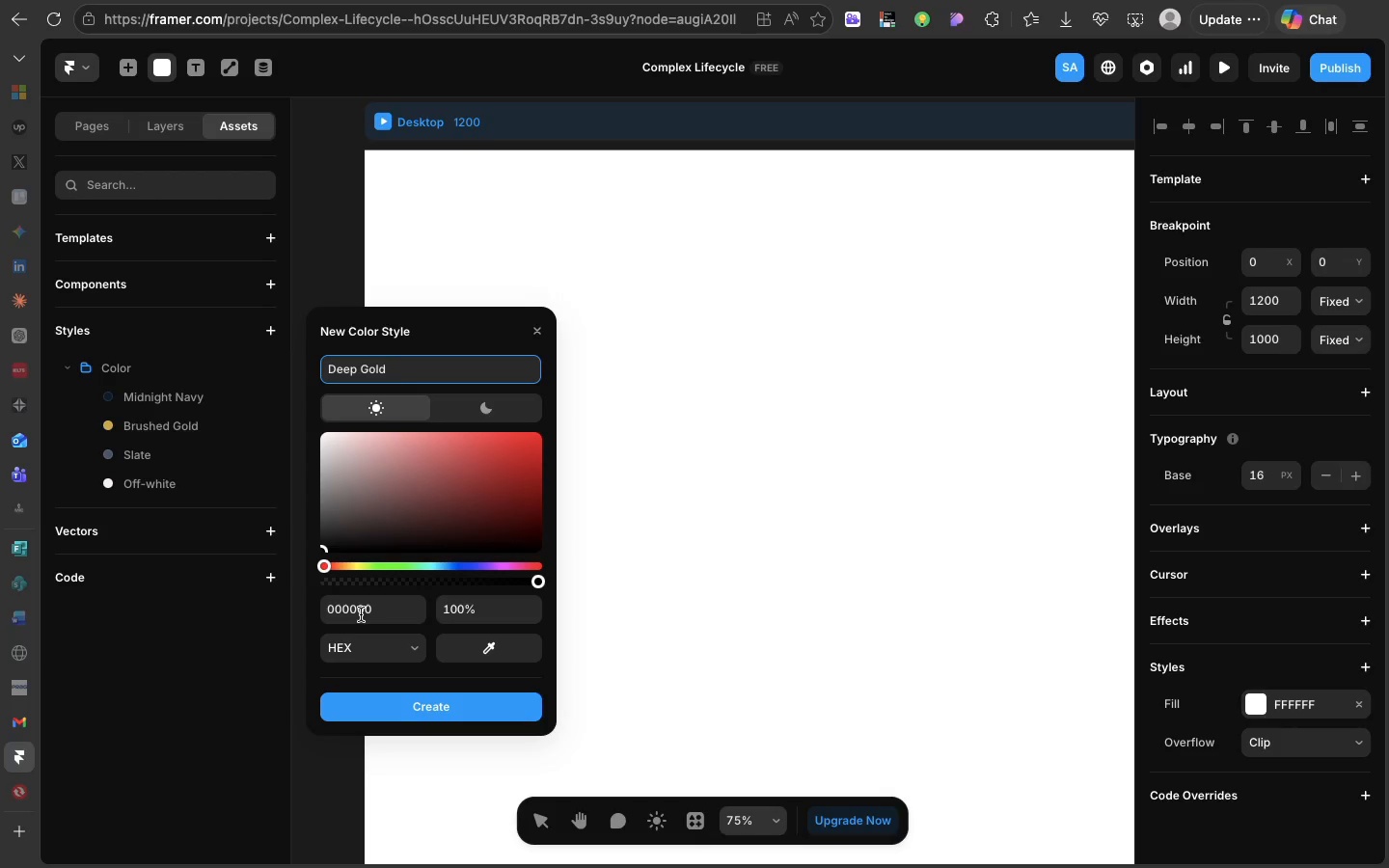 
left_click([361, 614])
 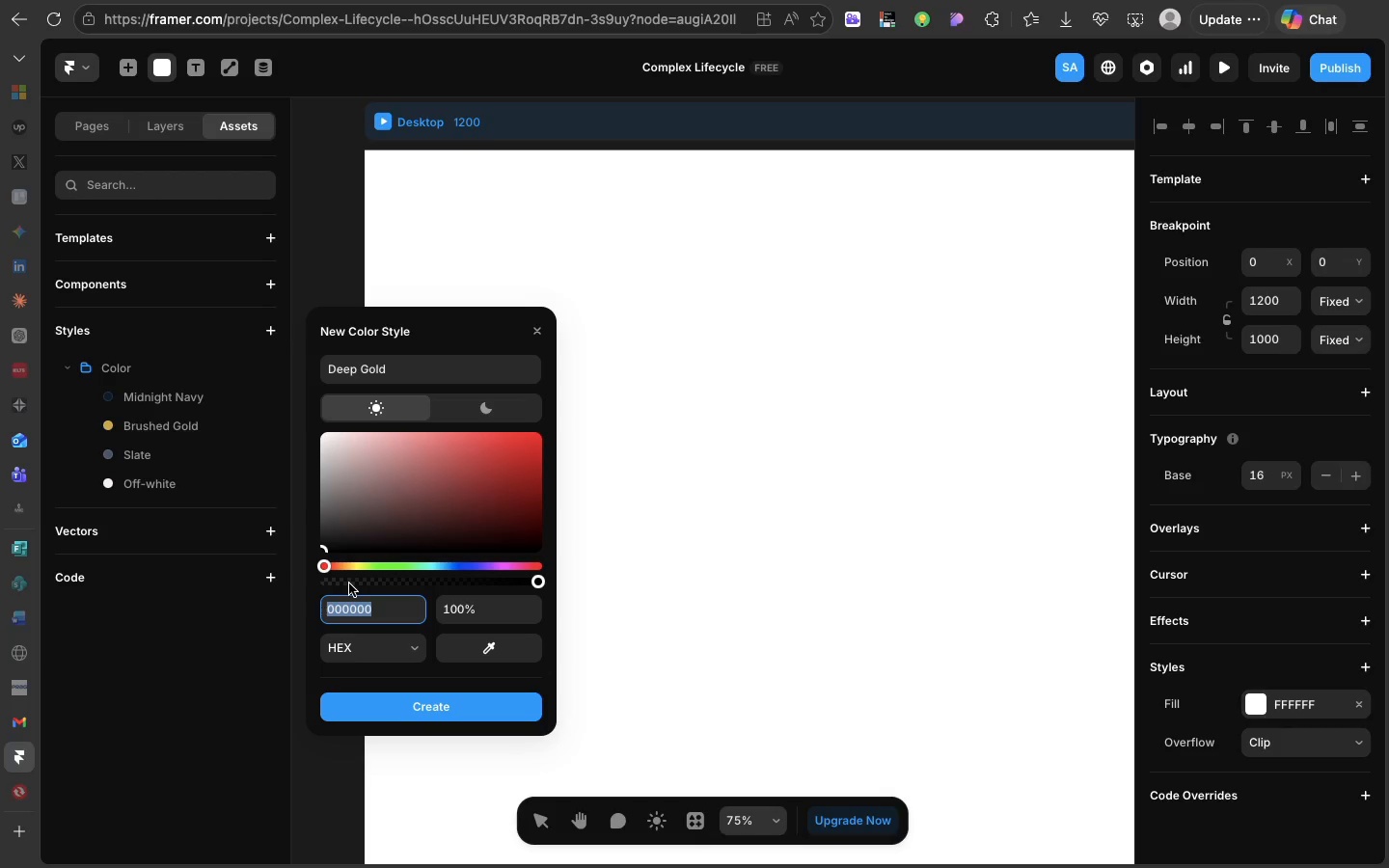 
wait(5.49)
 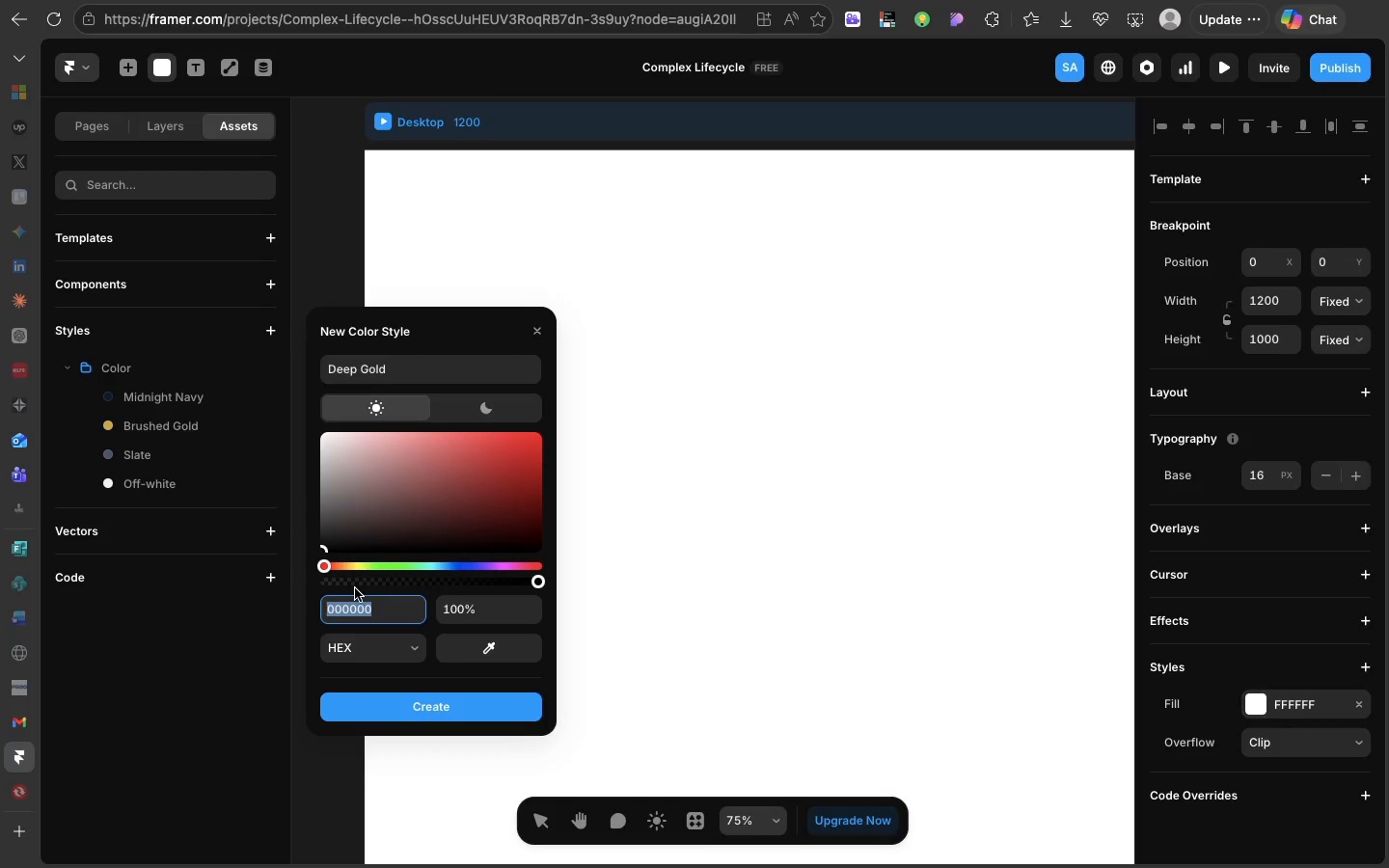 
type(A08)
 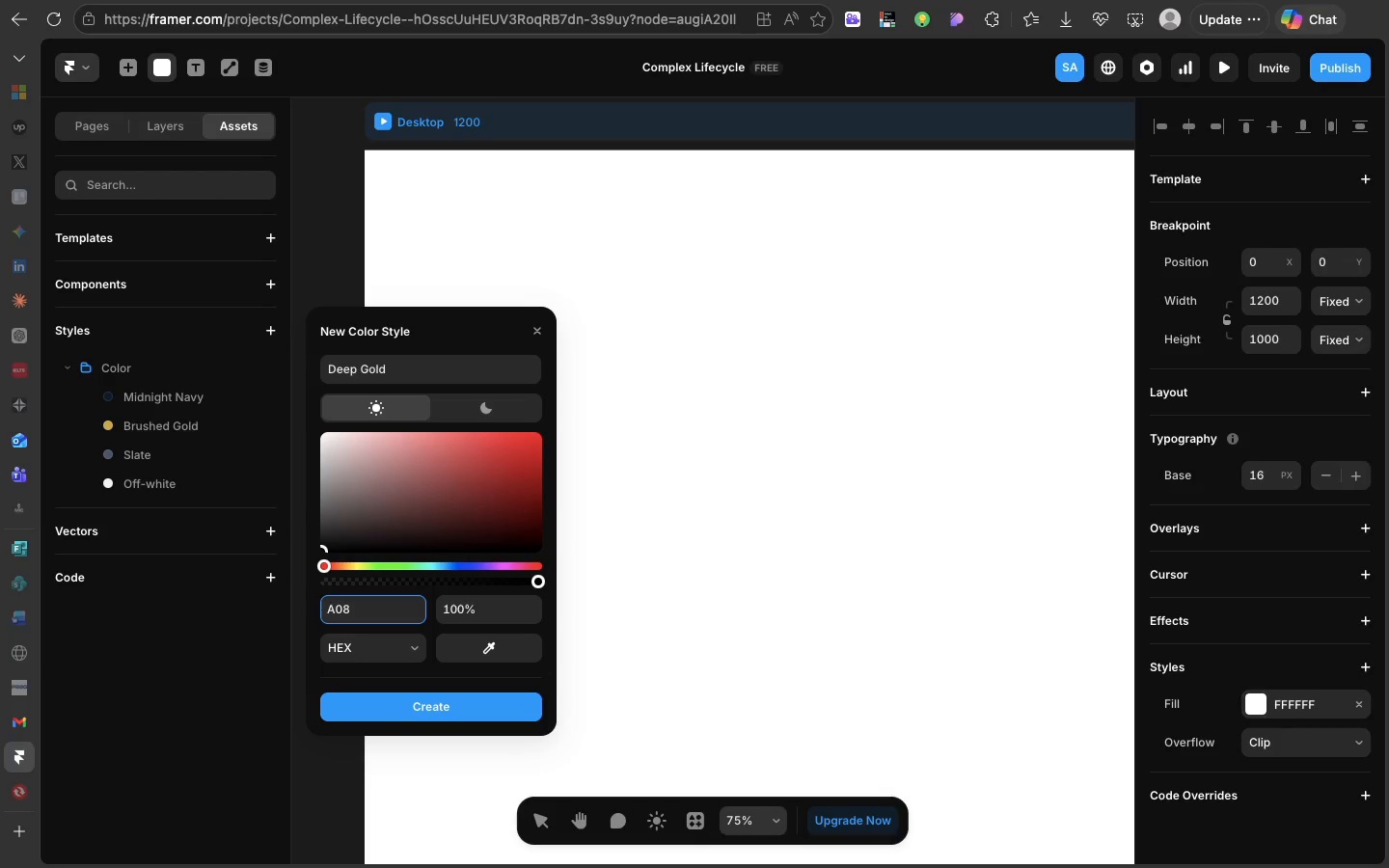 
type(22A)
 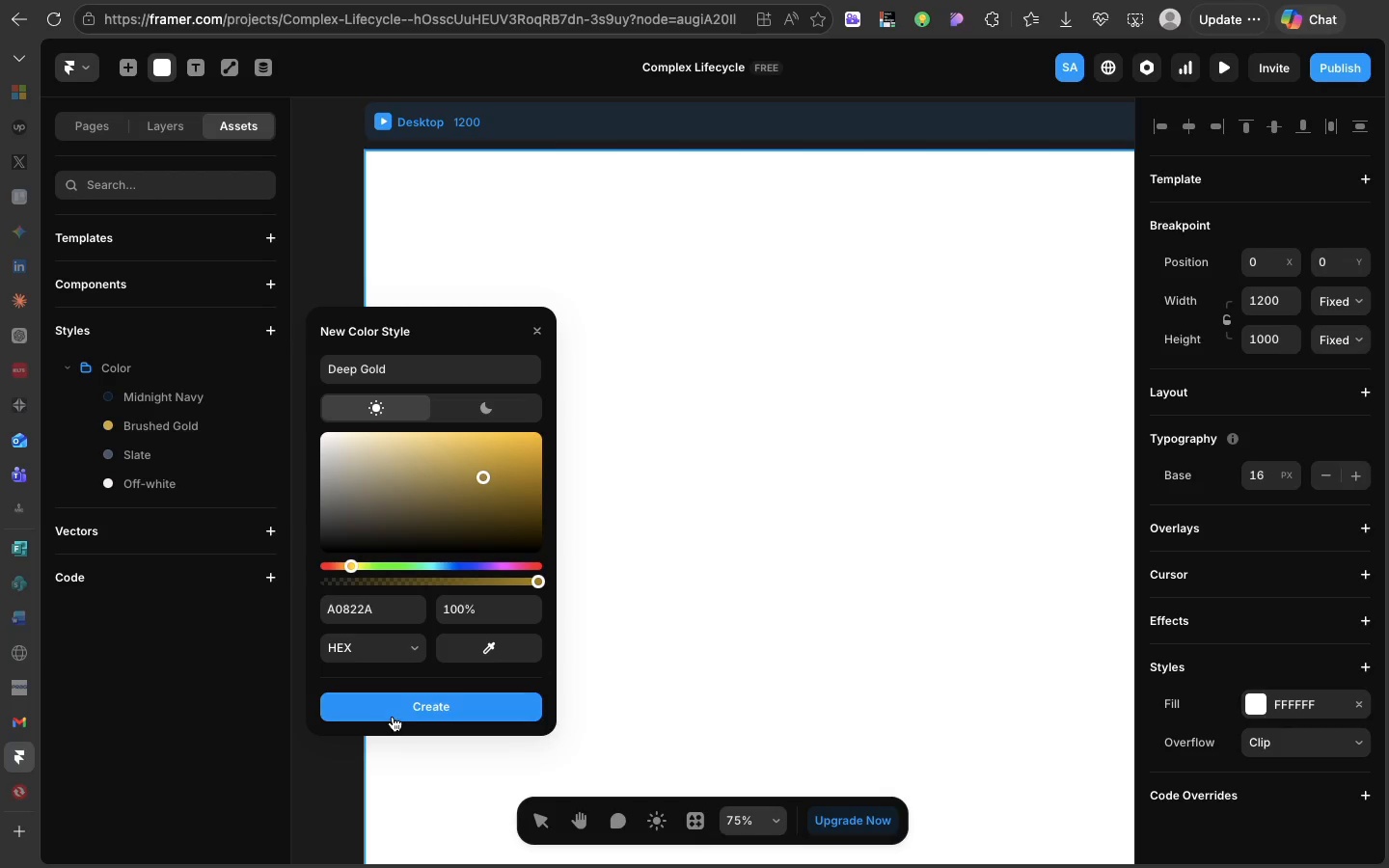 
left_click([393, 717])
 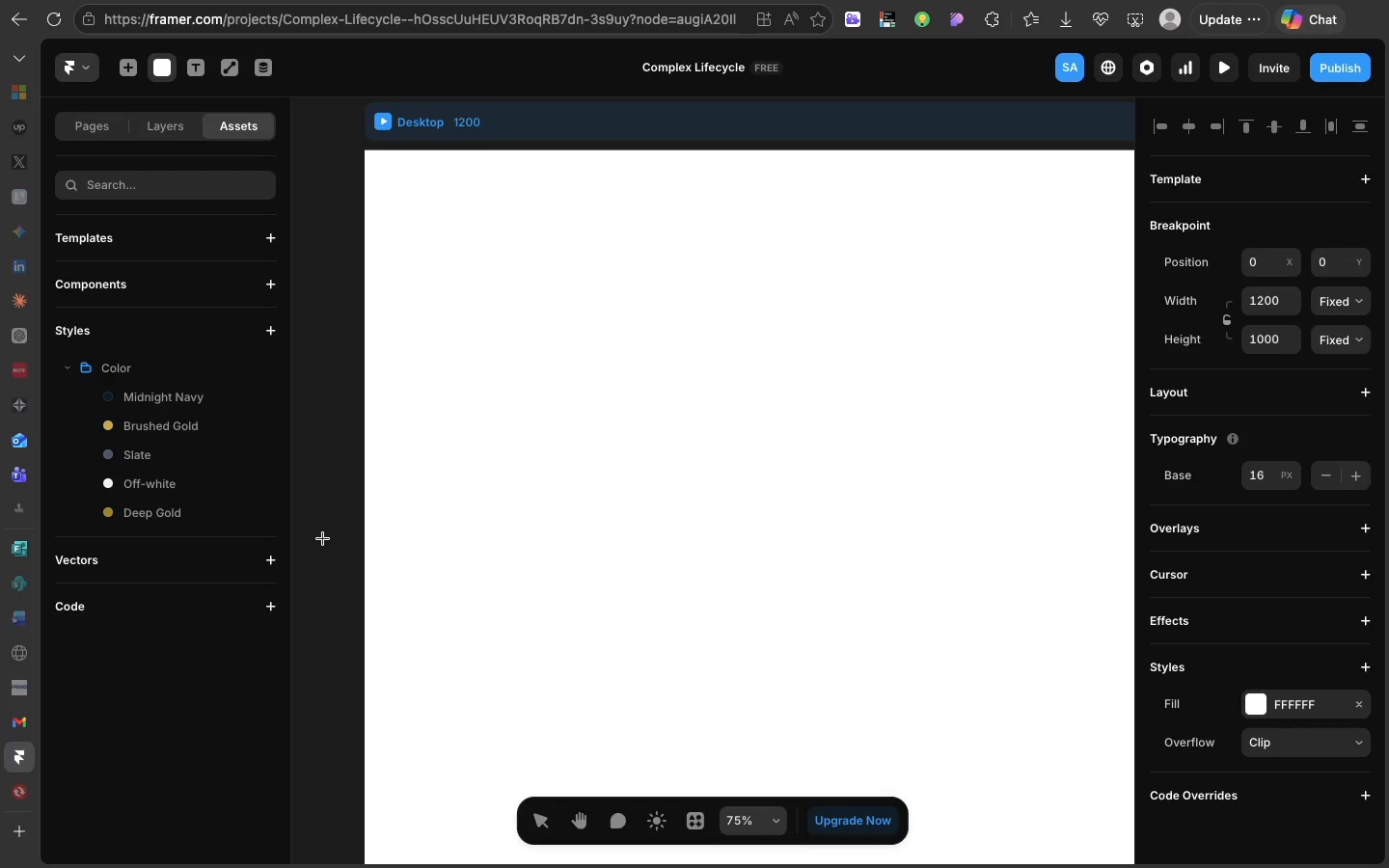 
wait(16.49)
 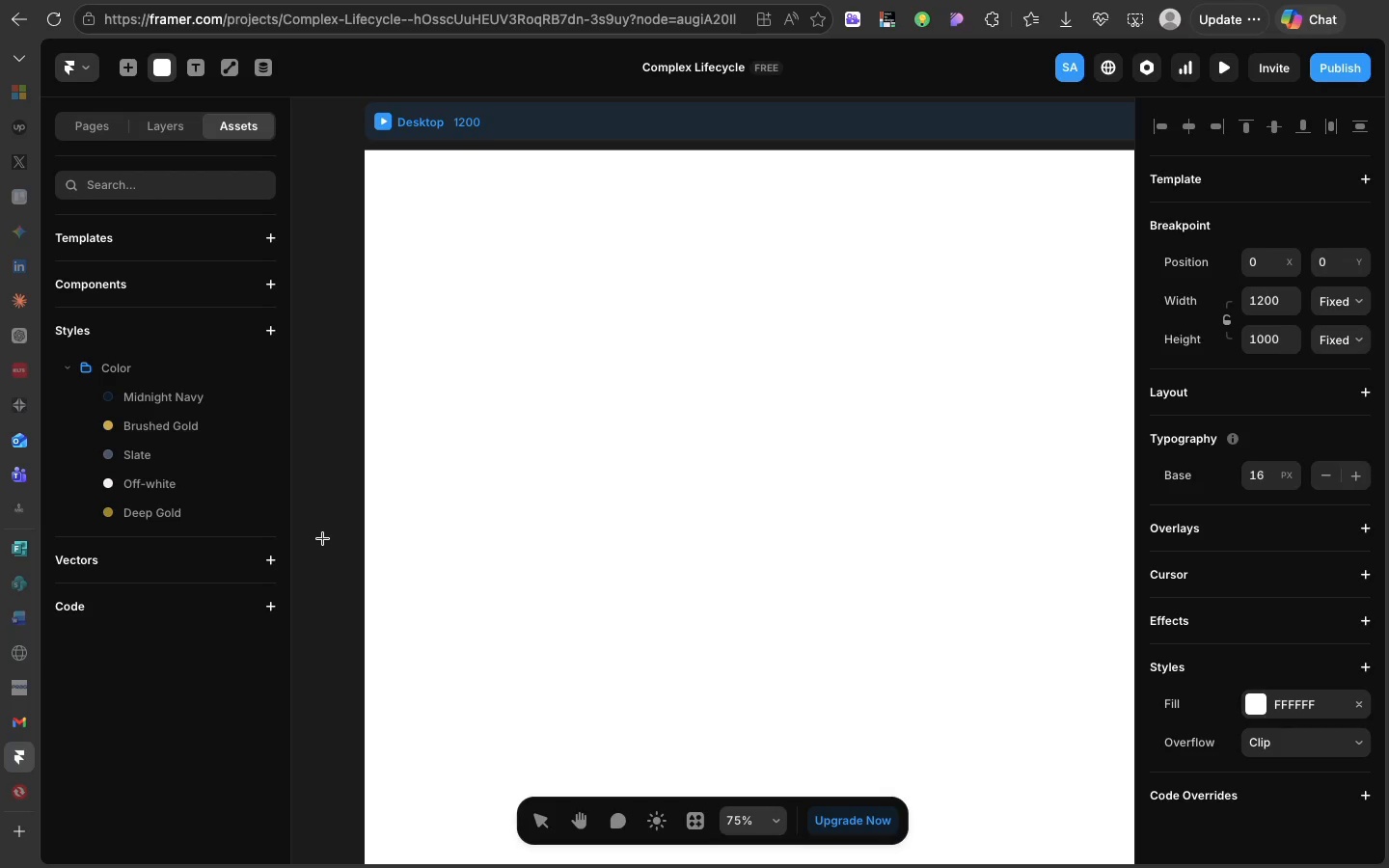 
left_click([698, 74])
 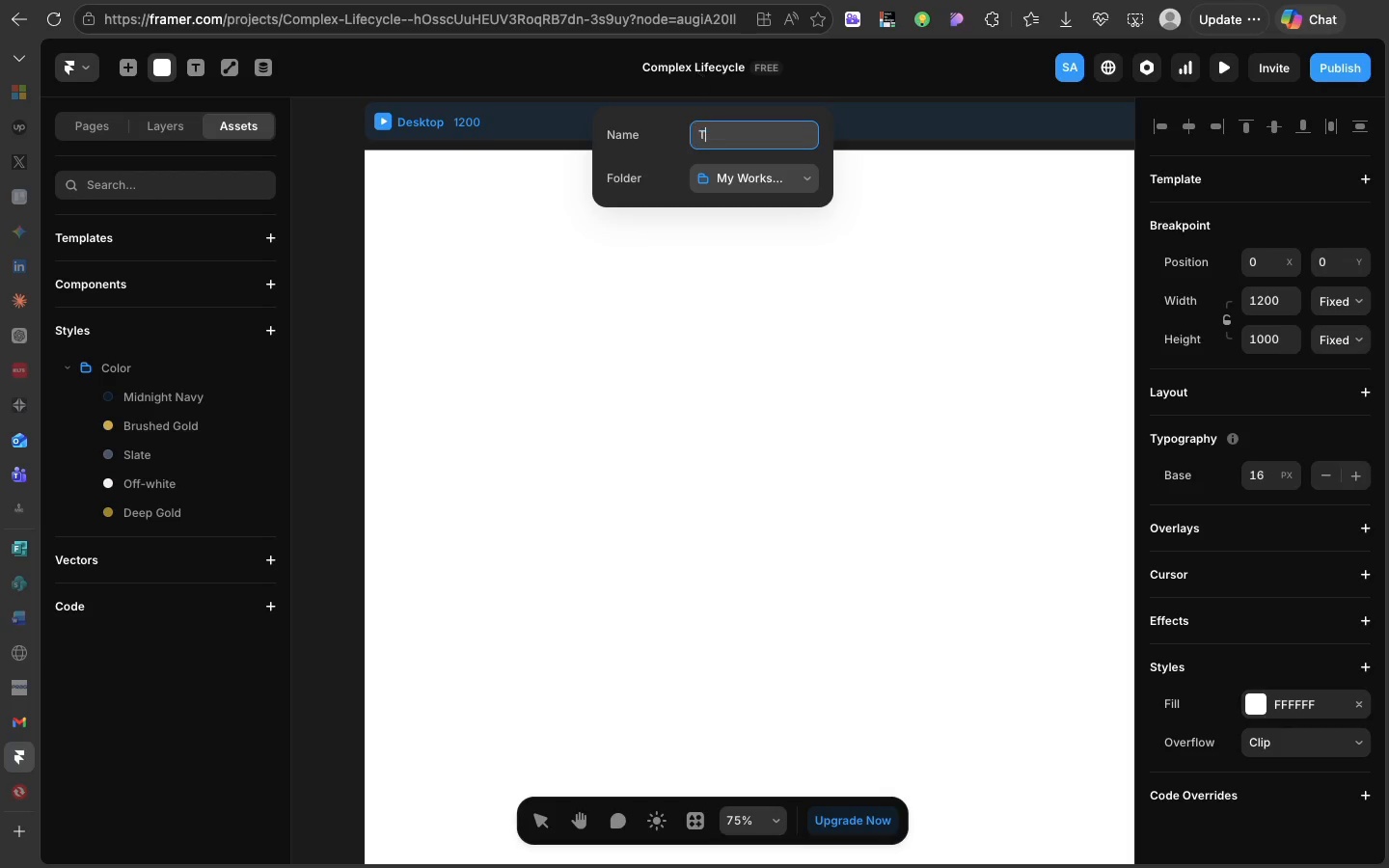 
type(Thorn Universal ACCESS)
key(Backspace)
key(Backspace)
key(Backspace)
key(Backspace)
key(Backspace)
type(ccessibility Button kit)
 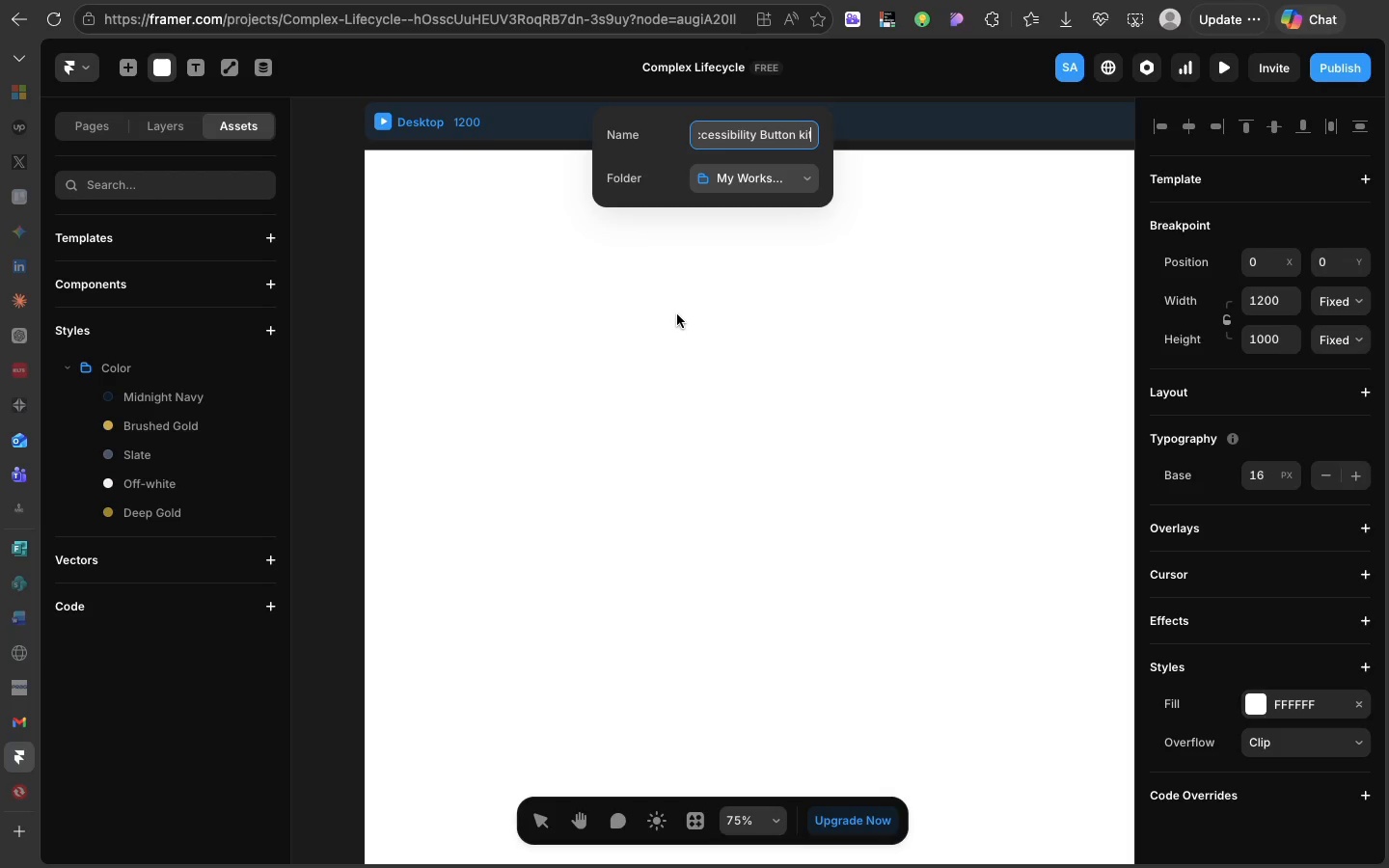 
left_click([677, 314])
 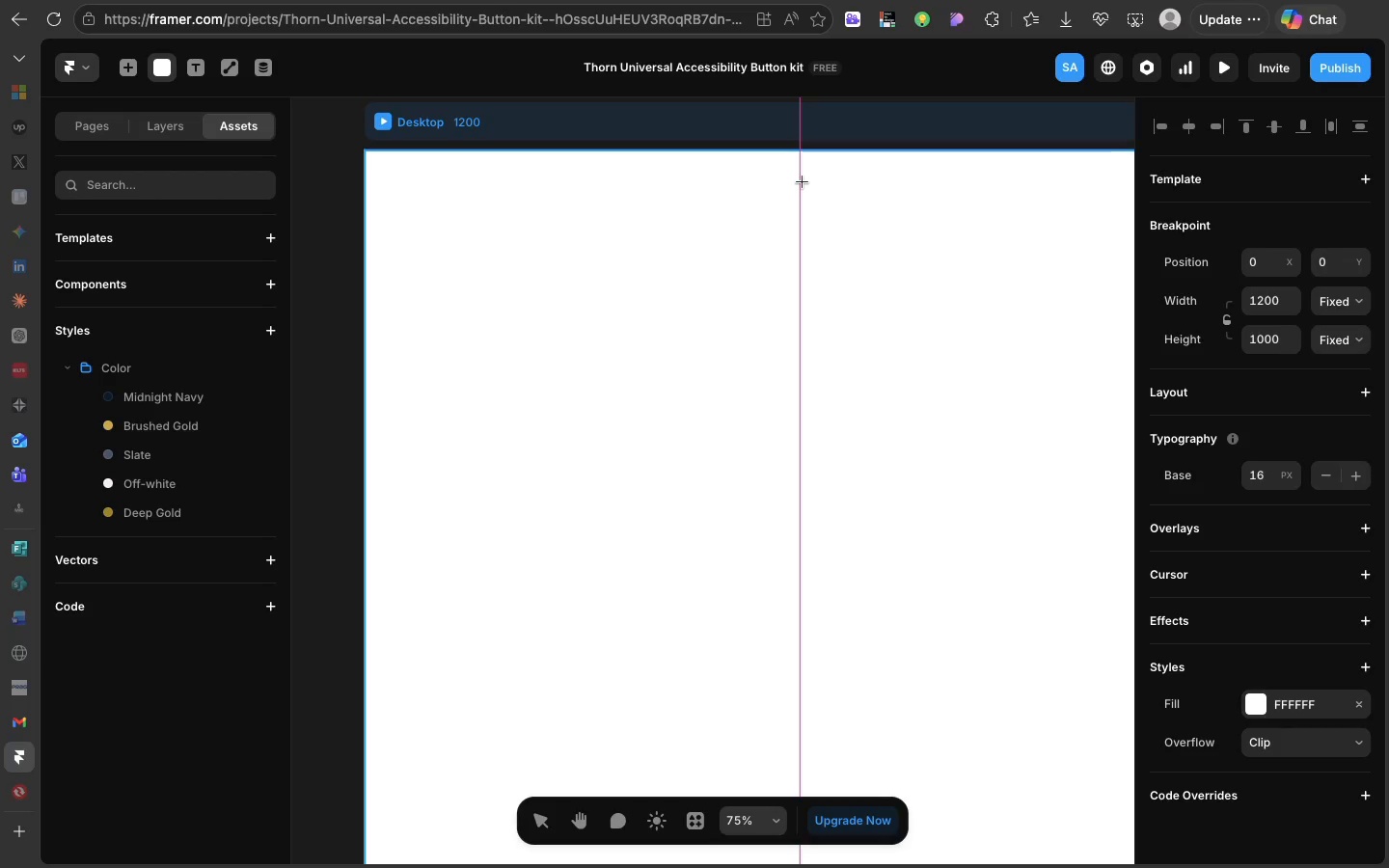 
wait(36.5)
 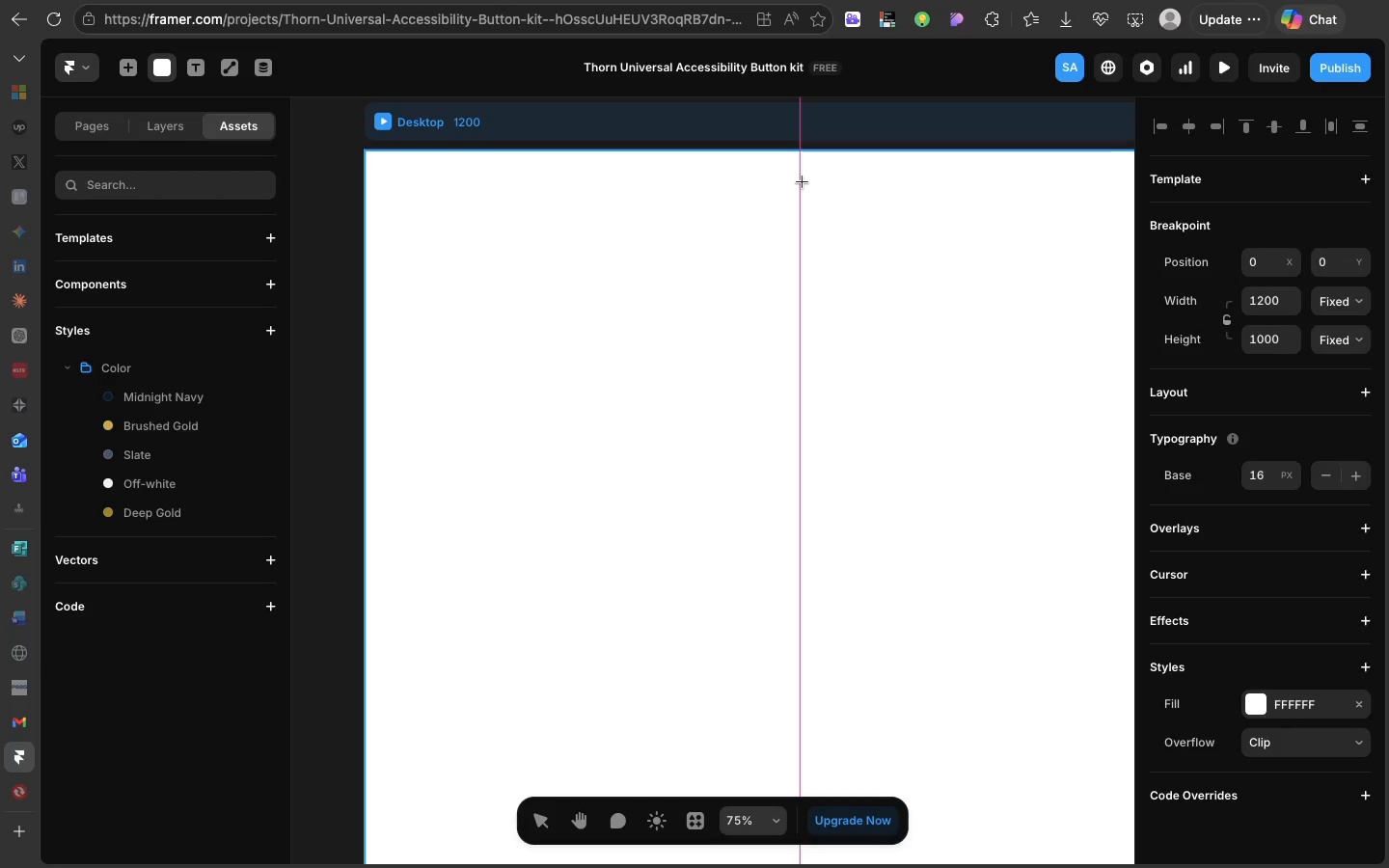 
left_click([876, 231])
 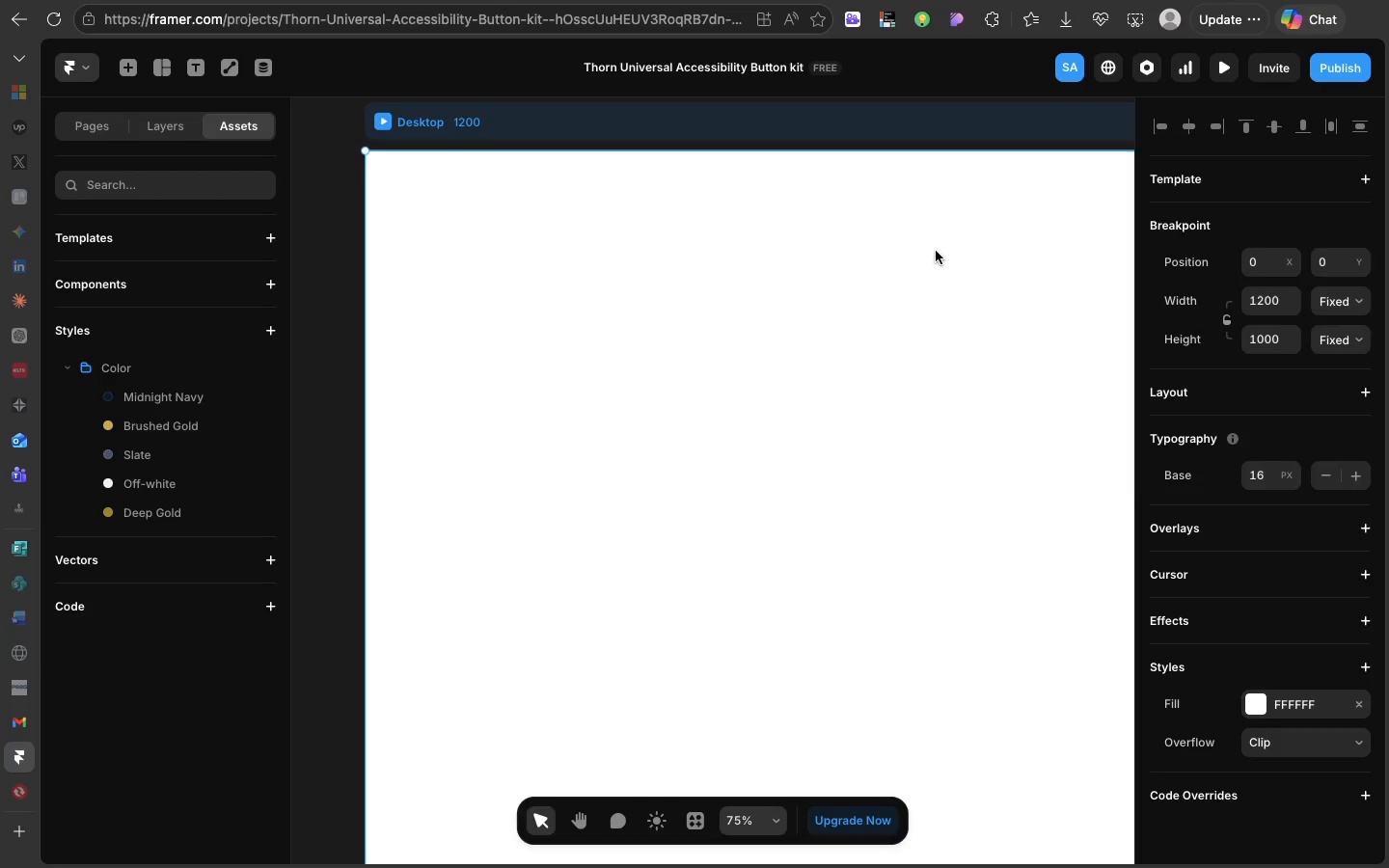 
left_click([936, 251])
 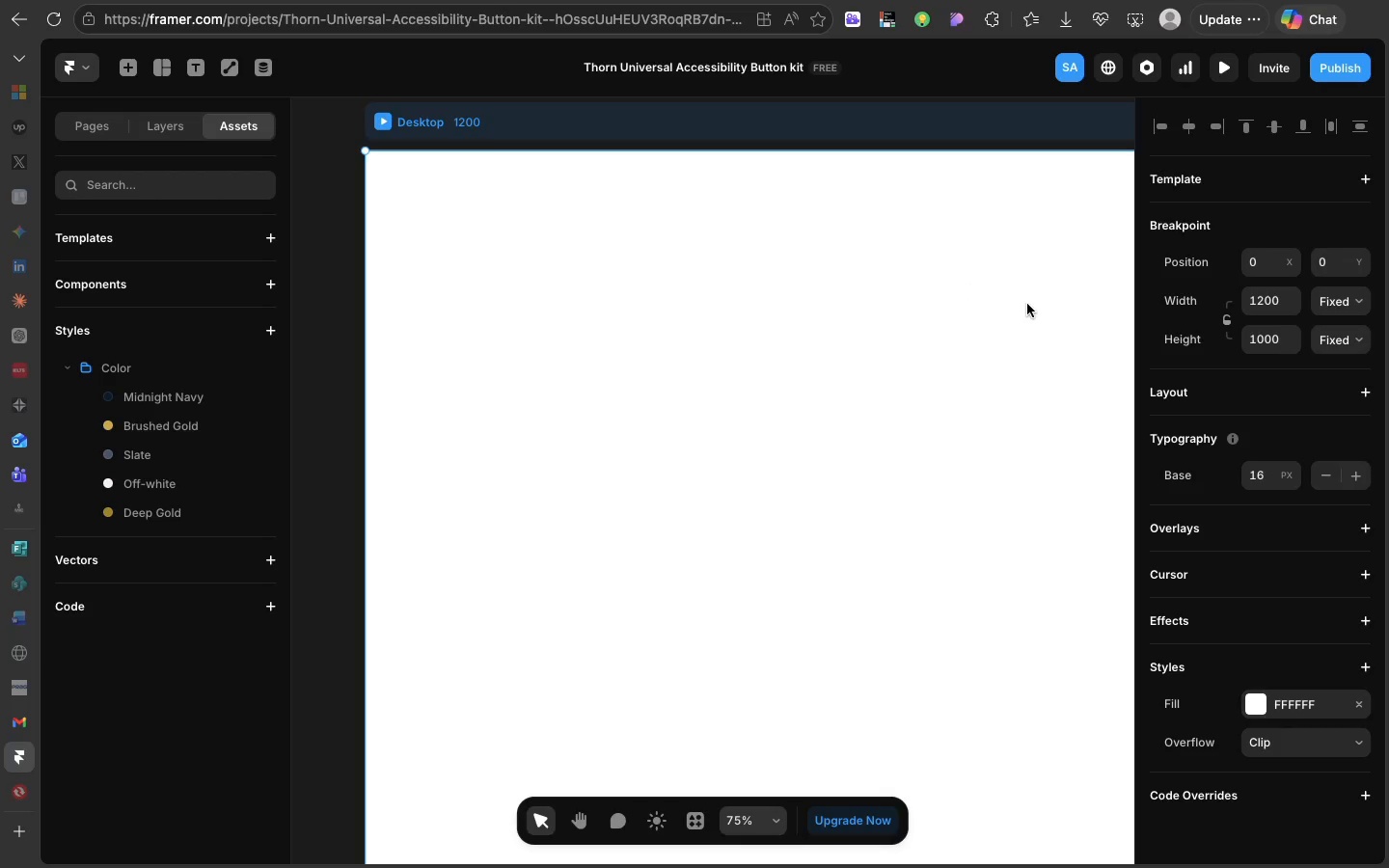 
wait(29.55)
 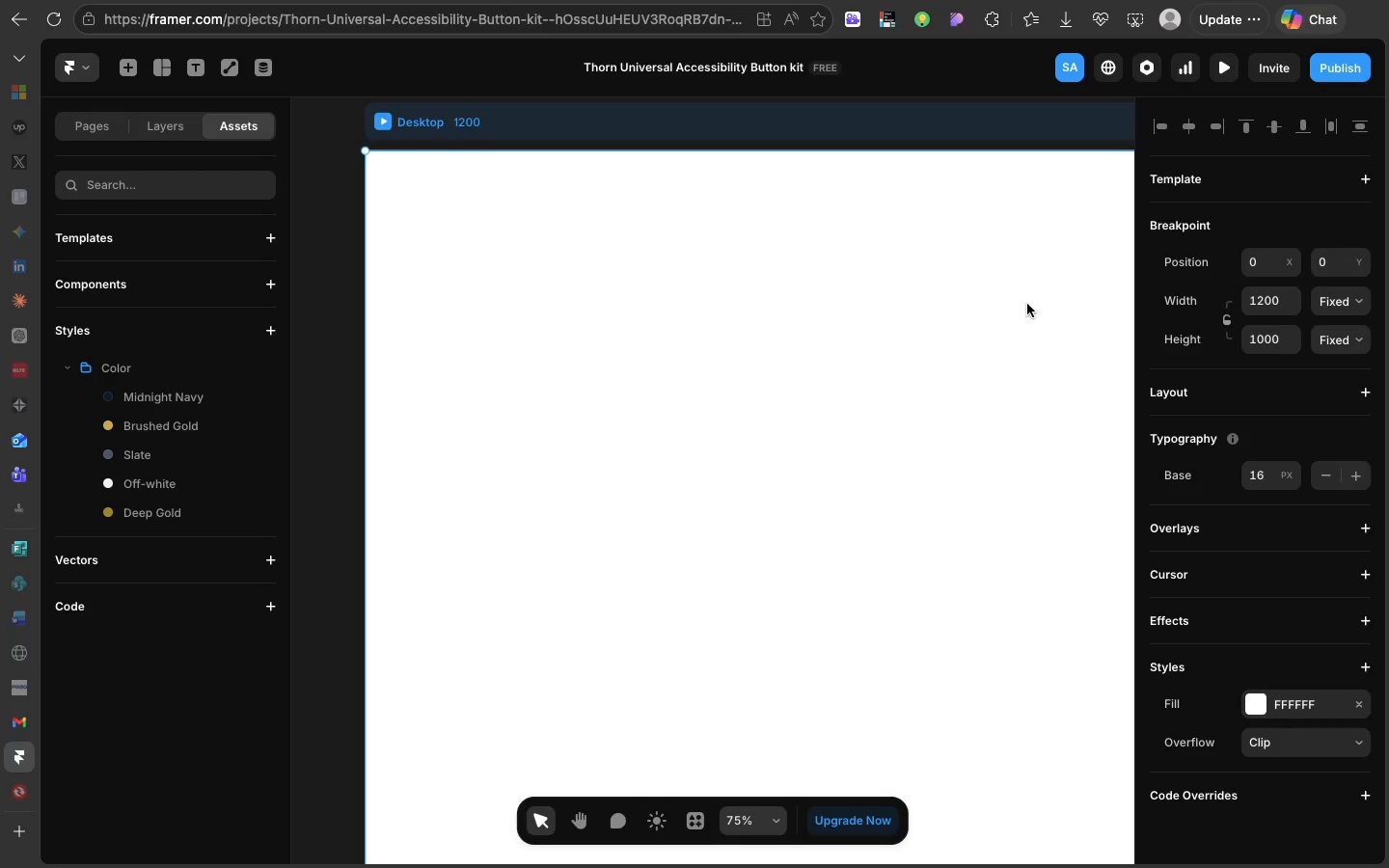 
left_click([529, 266])
 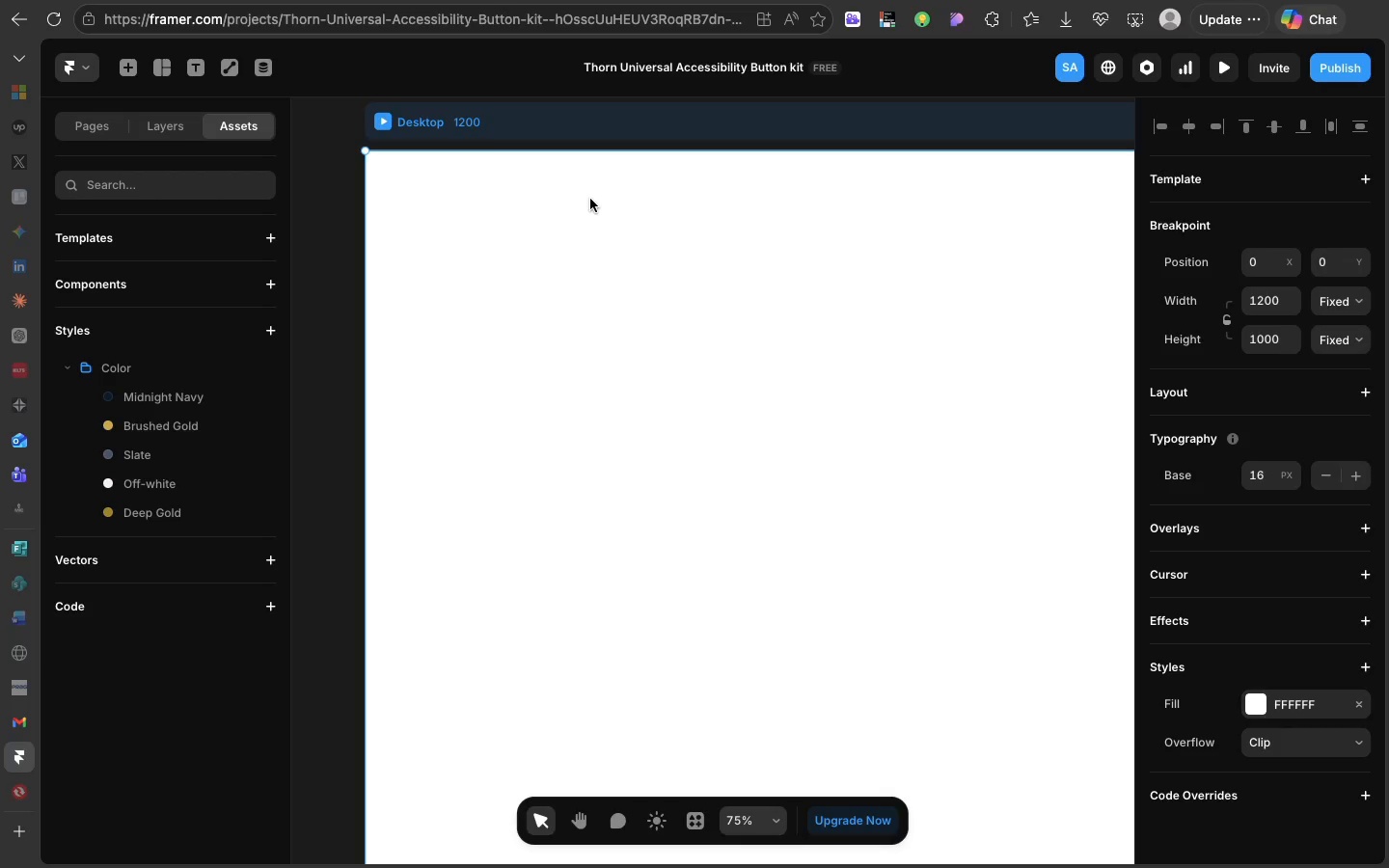 
wait(38.69)
 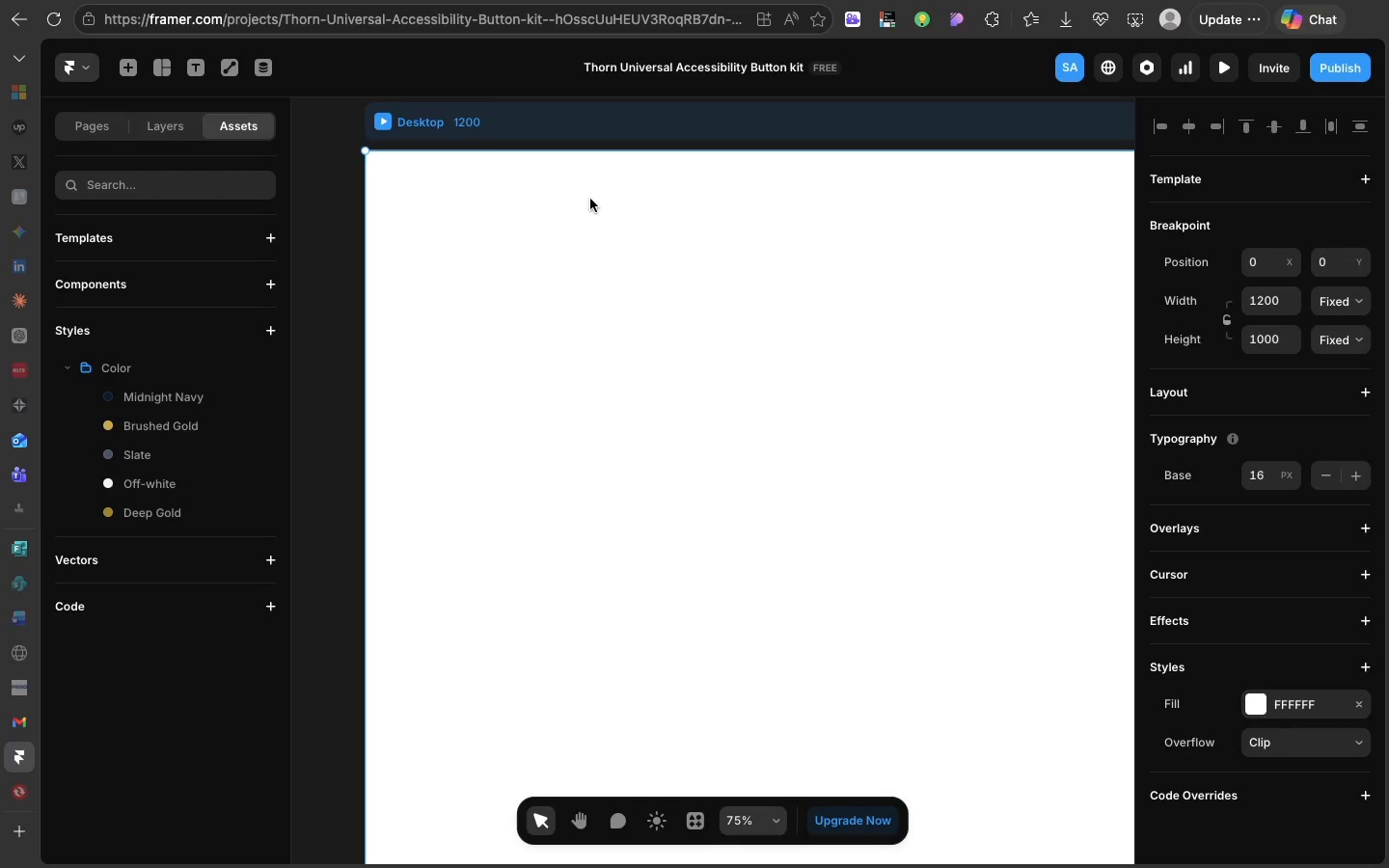 
key(T)
 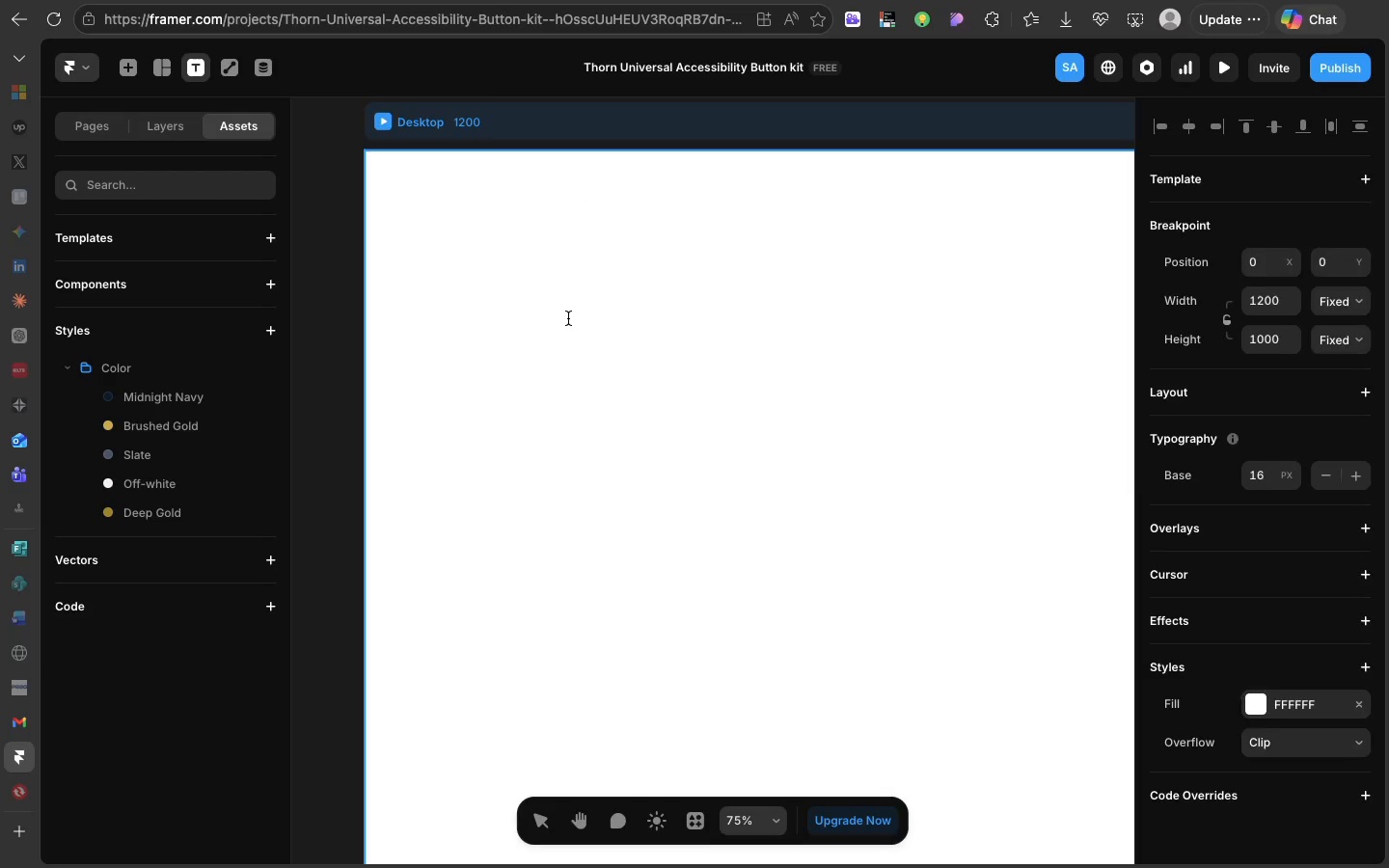 
left_click([568, 318])
 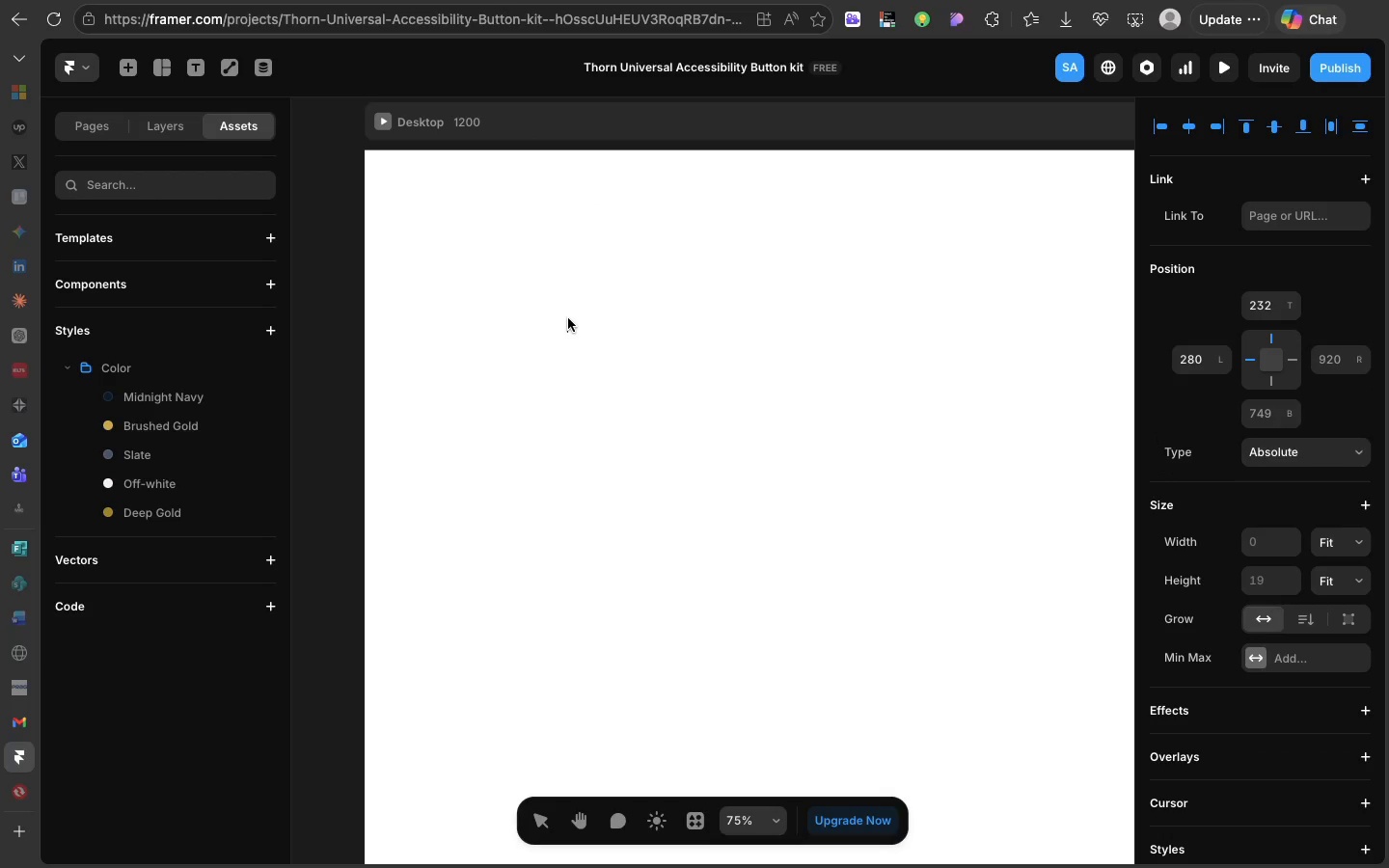 
wait(8.13)
 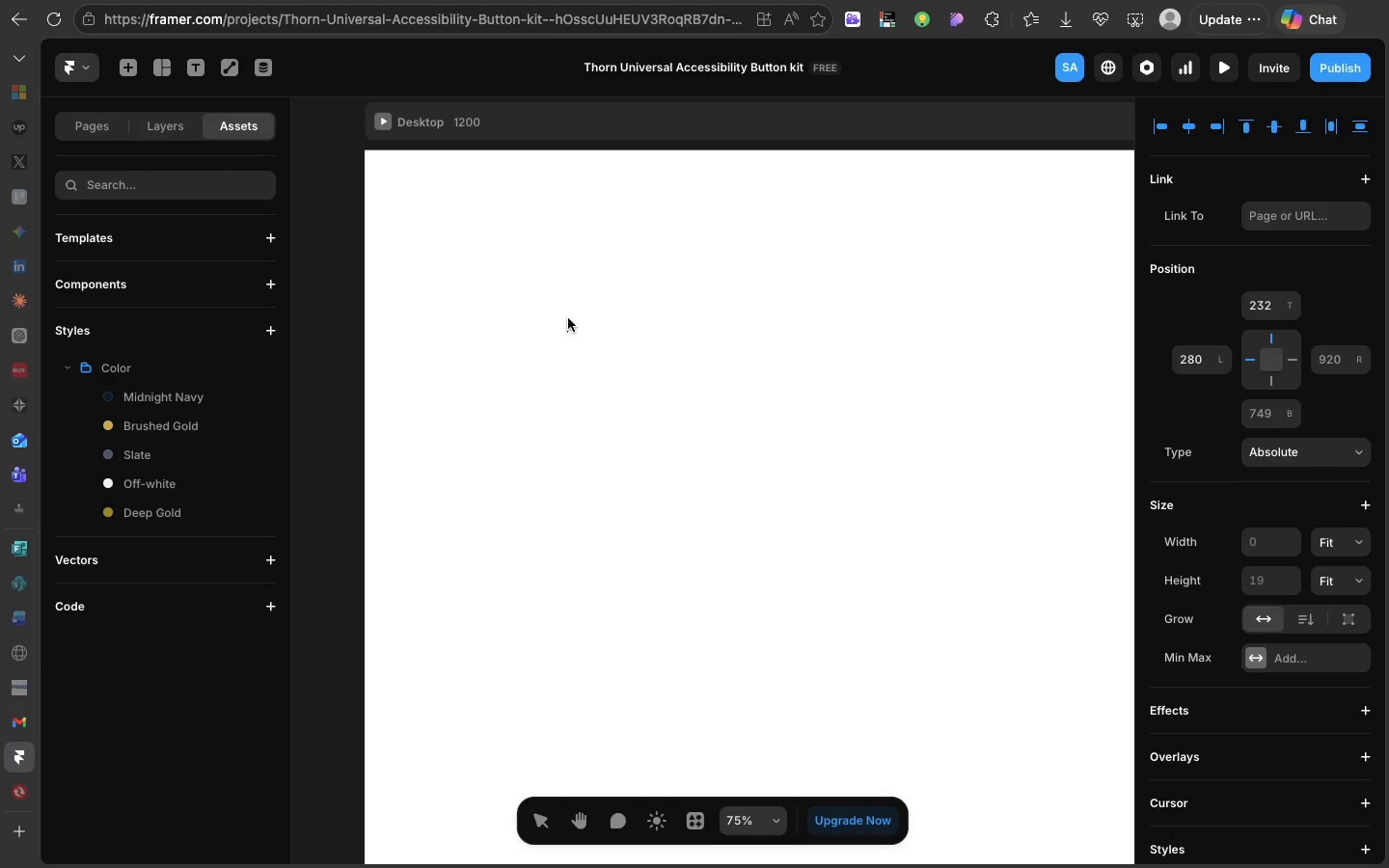 
type(CTA Buu)
key(Backspace)
type(tton)
 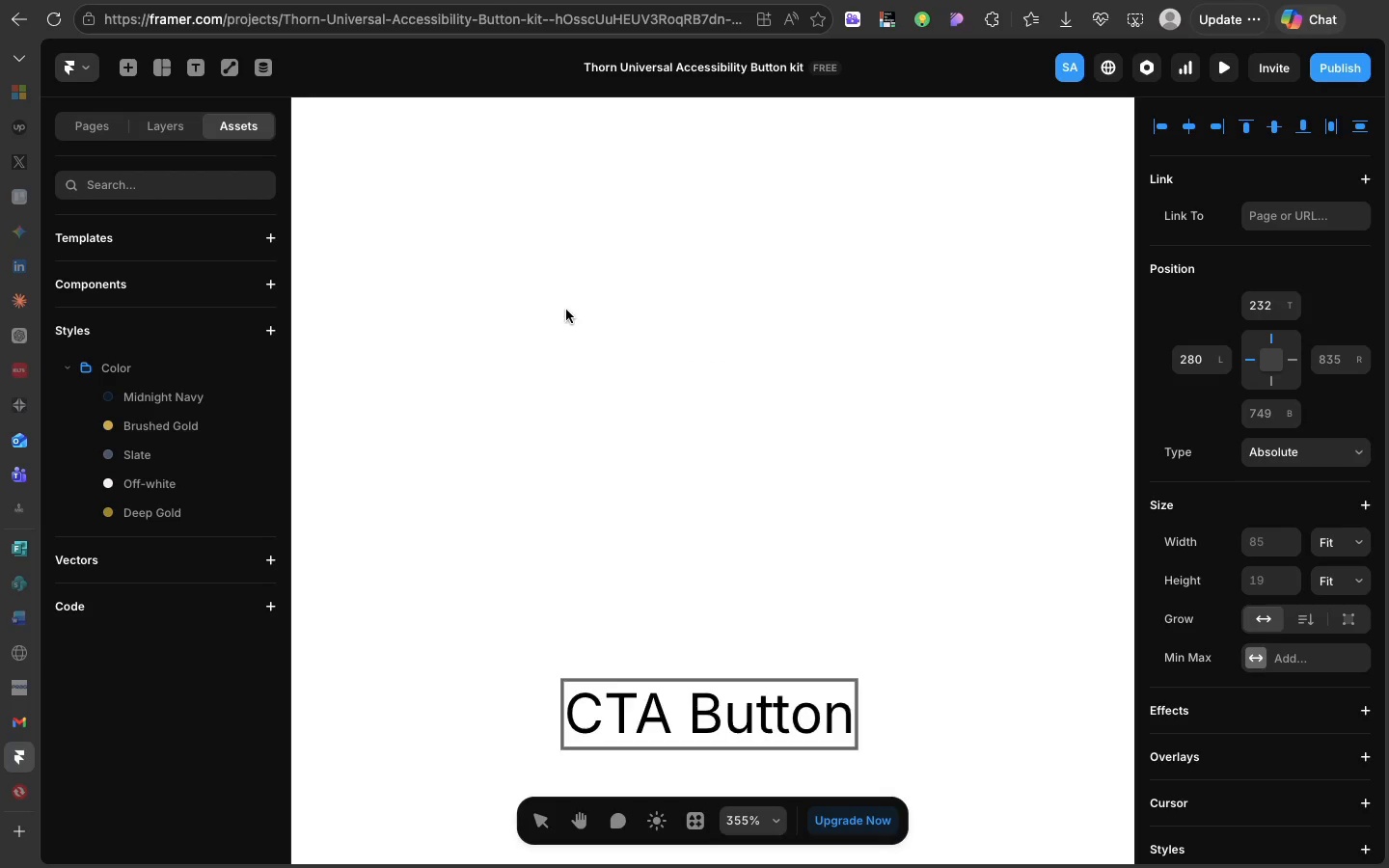 
scroll: coordinate [554, 327], scroll_direction: up, amount: 9.0
 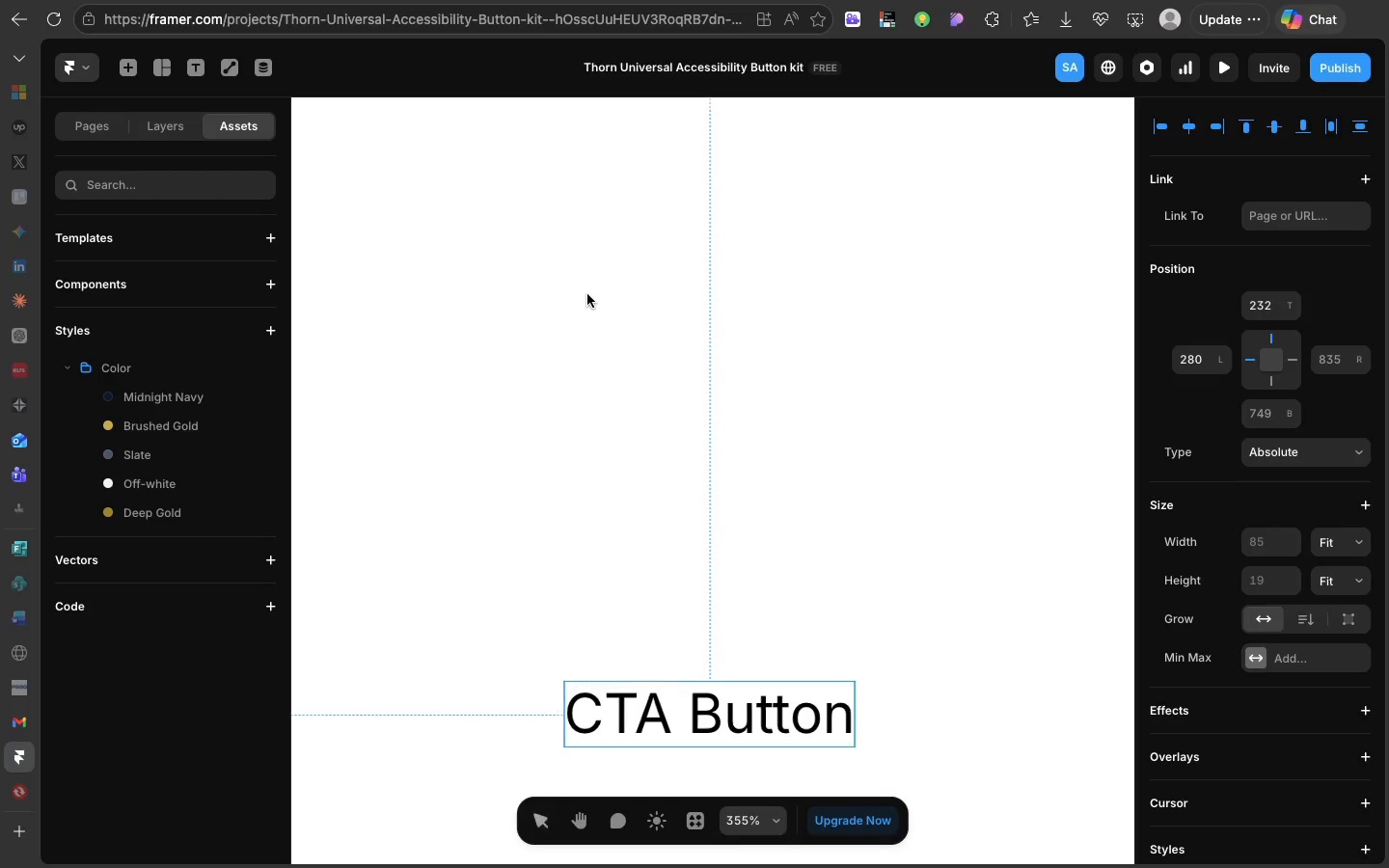 
left_click([587, 294])
 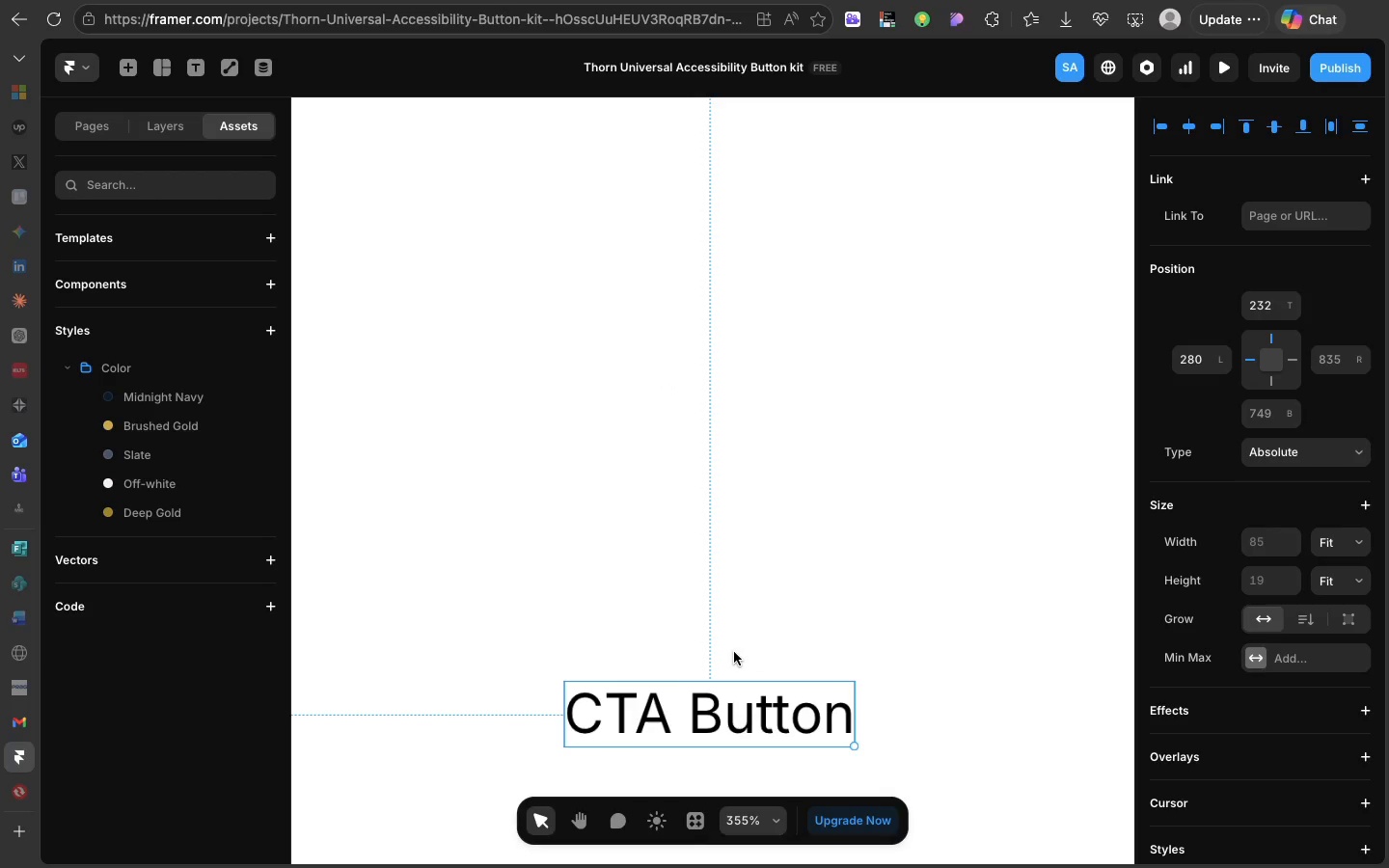 
wait(8.13)
 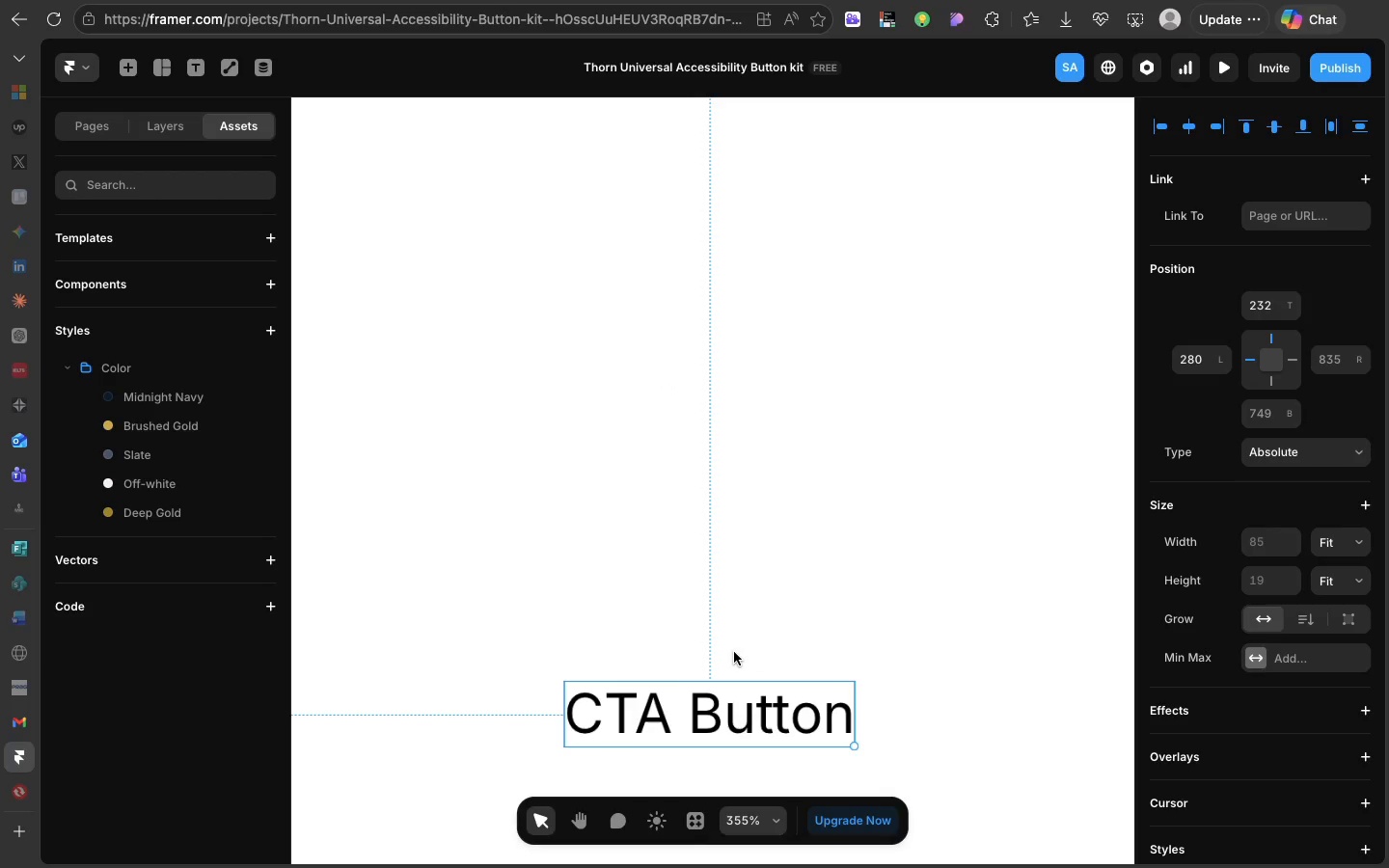 
right_click([800, 686])
 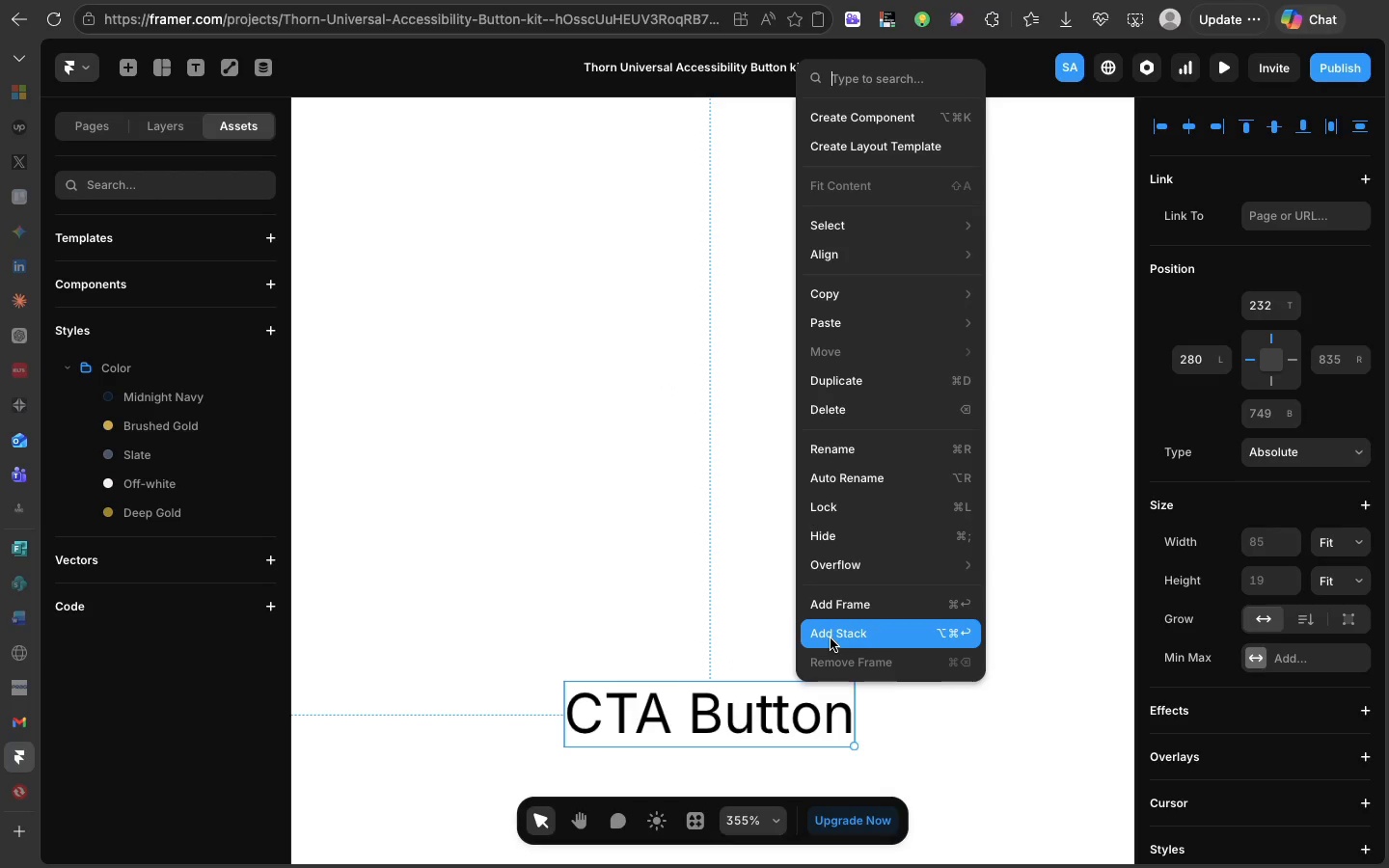 
left_click([831, 638])
 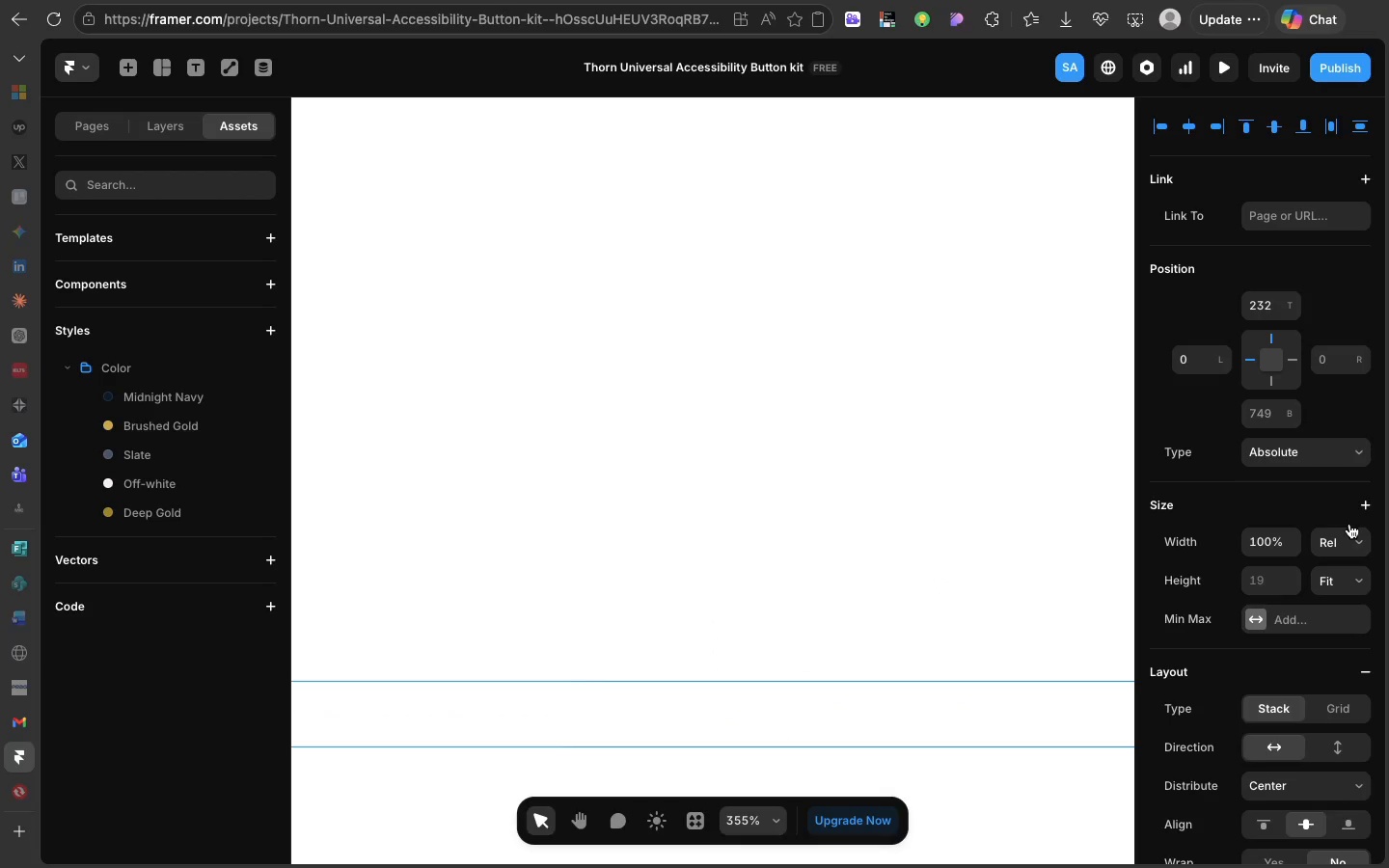 
left_click([1353, 542])
 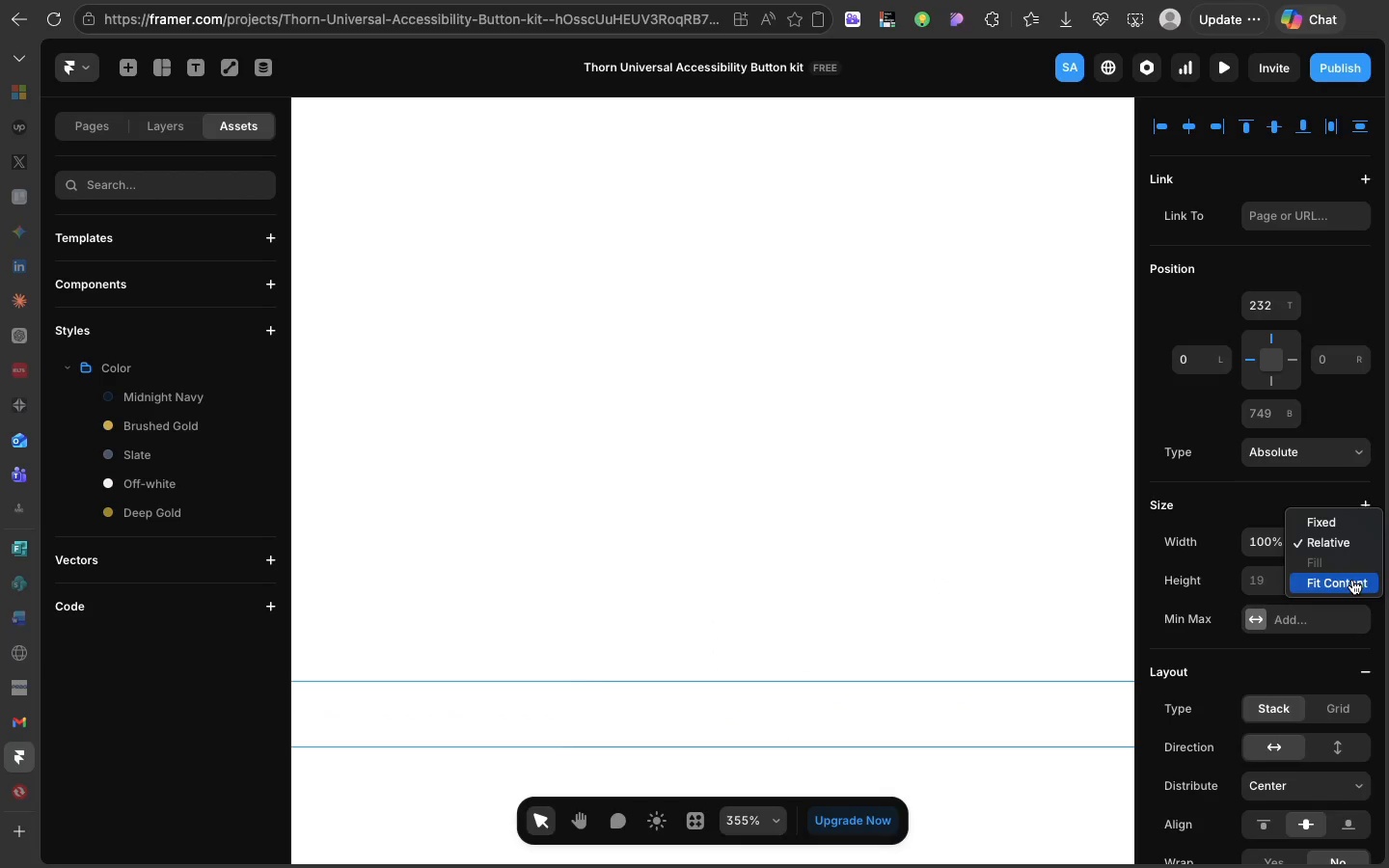 
left_click([1352, 580])
 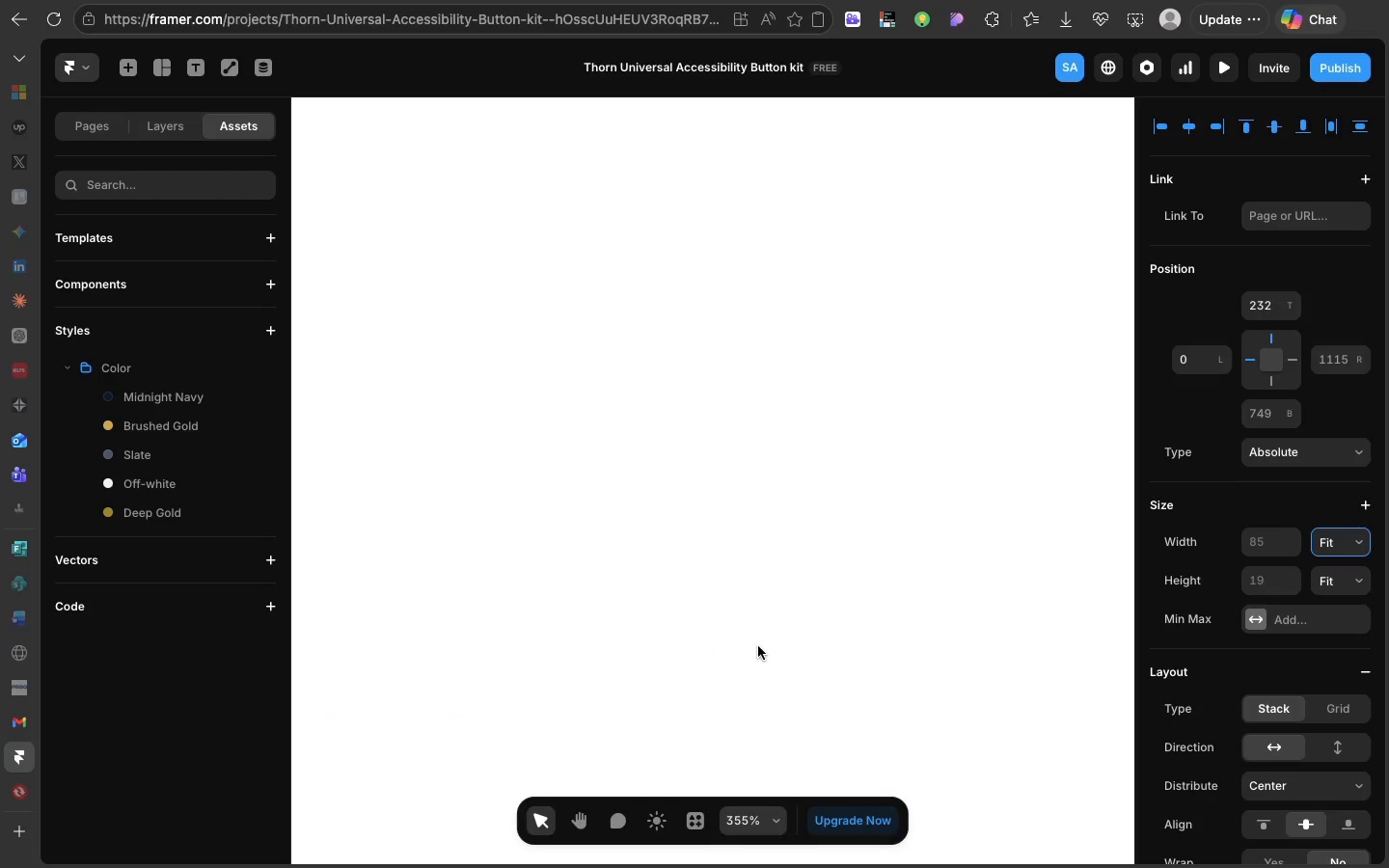 
scroll: coordinate [758, 646], scroll_direction: up, amount: 21.0
 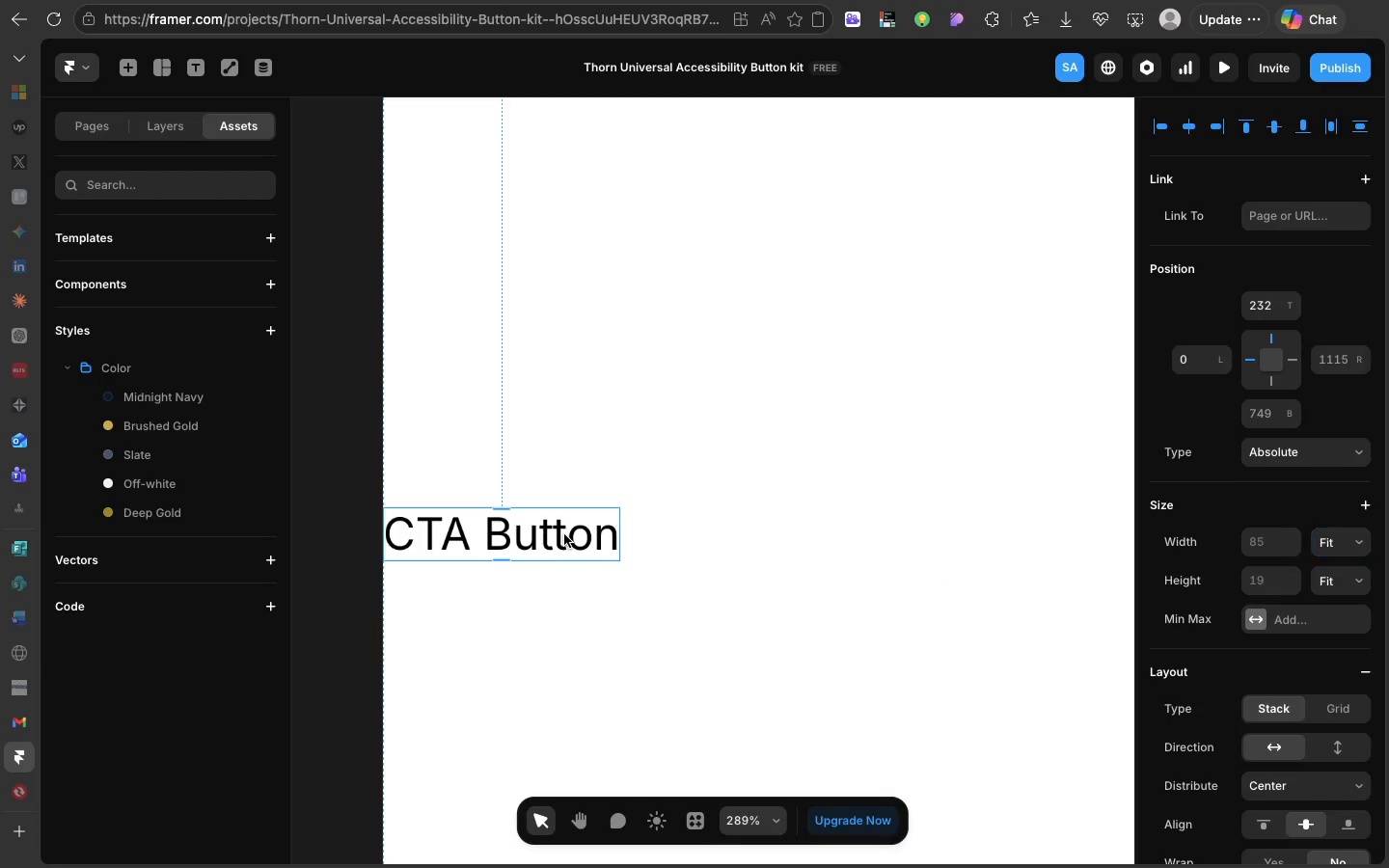 
left_click_drag(start_coordinate=[564, 534], to_coordinate=[916, 477])
 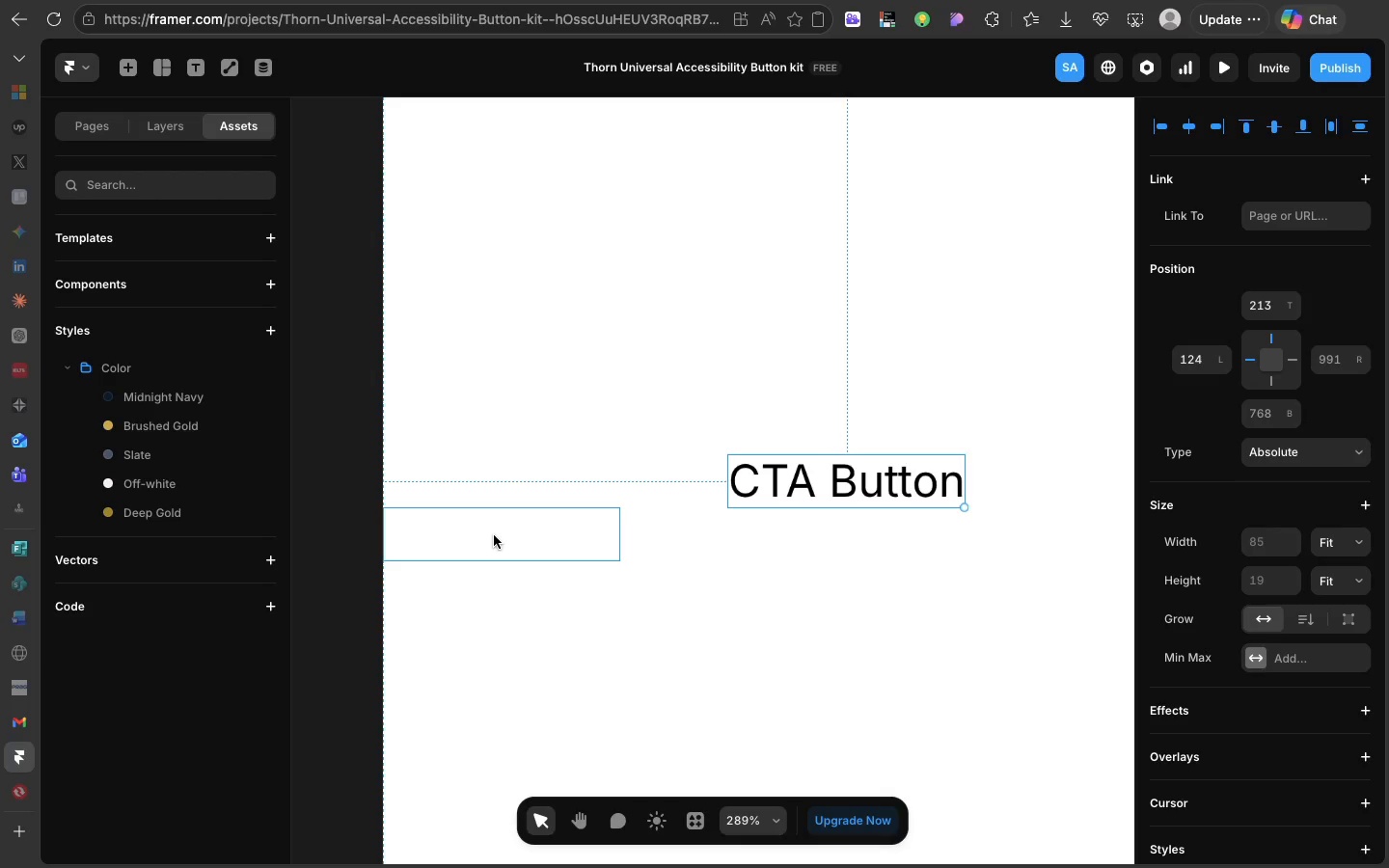 
key(Meta+Z)
 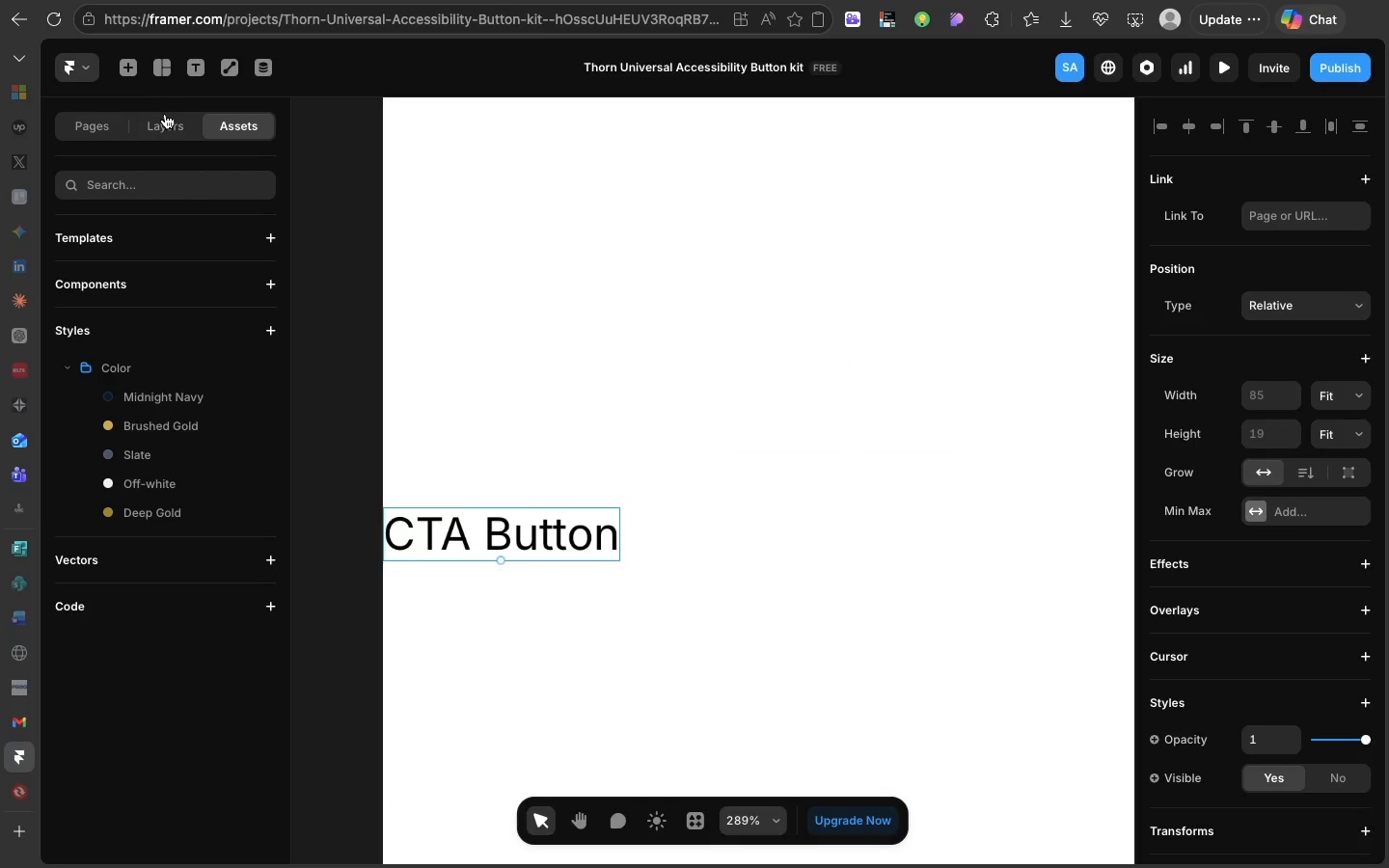 
left_click([165, 123])
 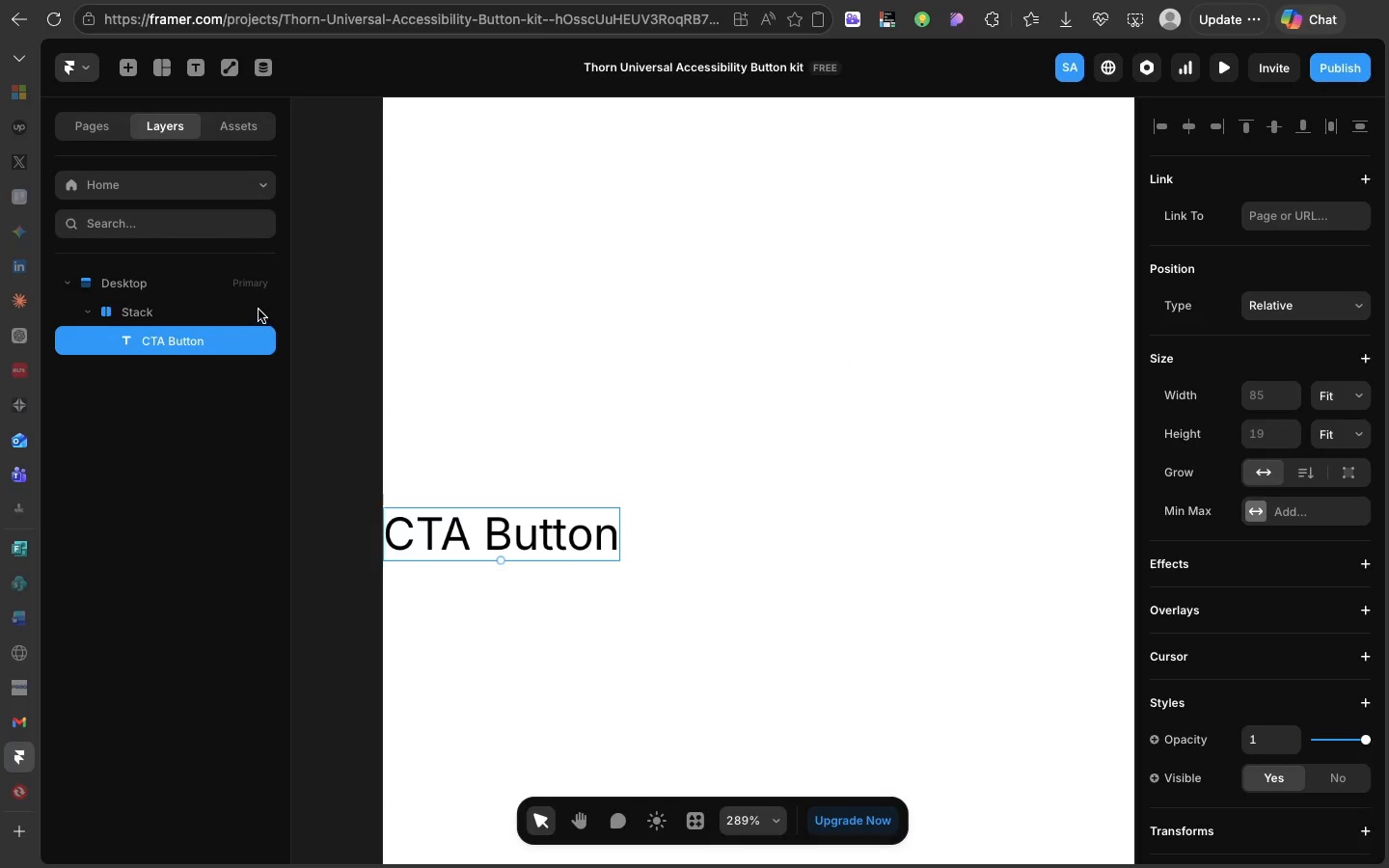 
left_click([259, 310])
 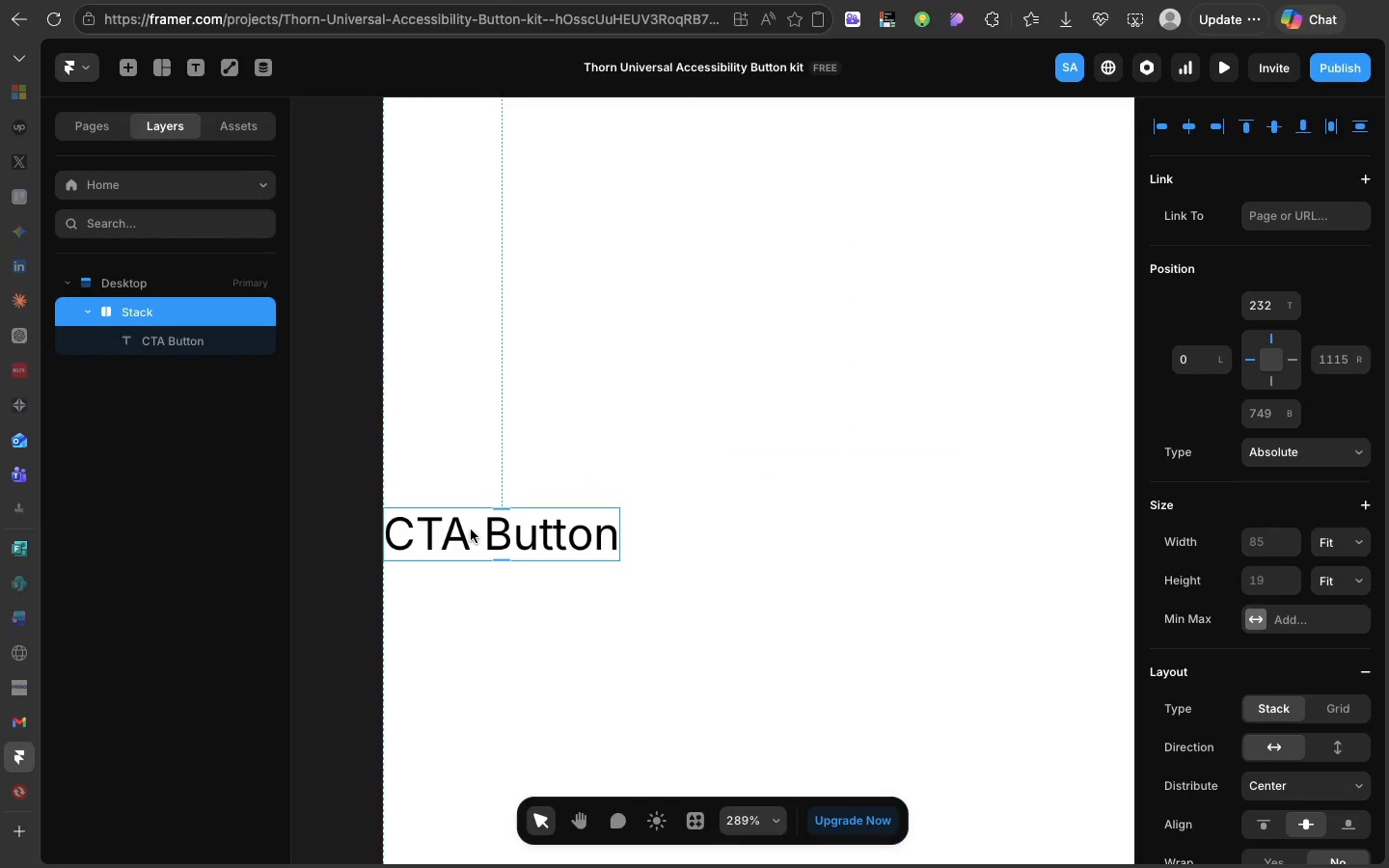 
left_click_drag(start_coordinate=[471, 529], to_coordinate=[701, 386])
 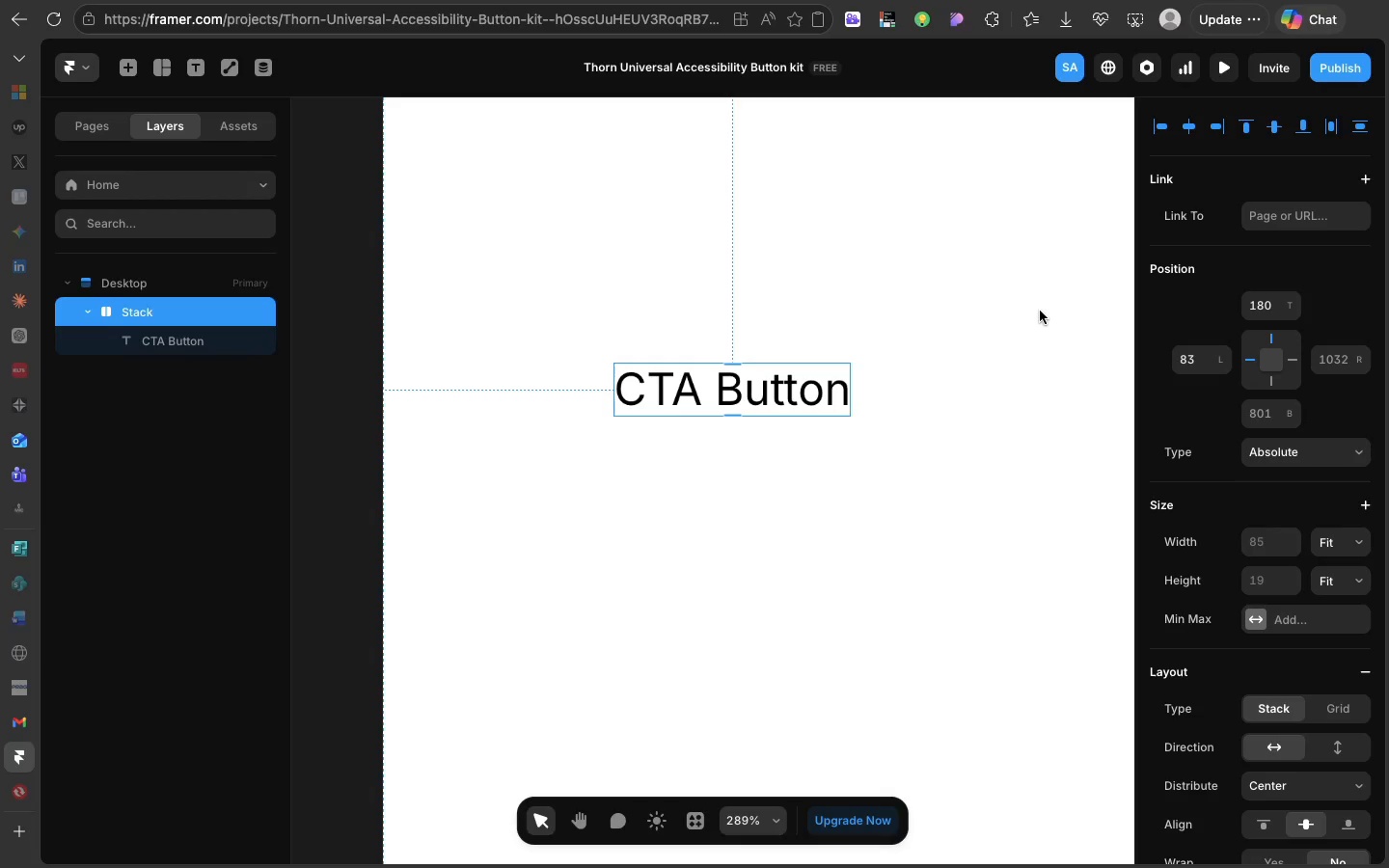 
scroll: coordinate [1041, 311], scroll_direction: up, amount: 1.0
 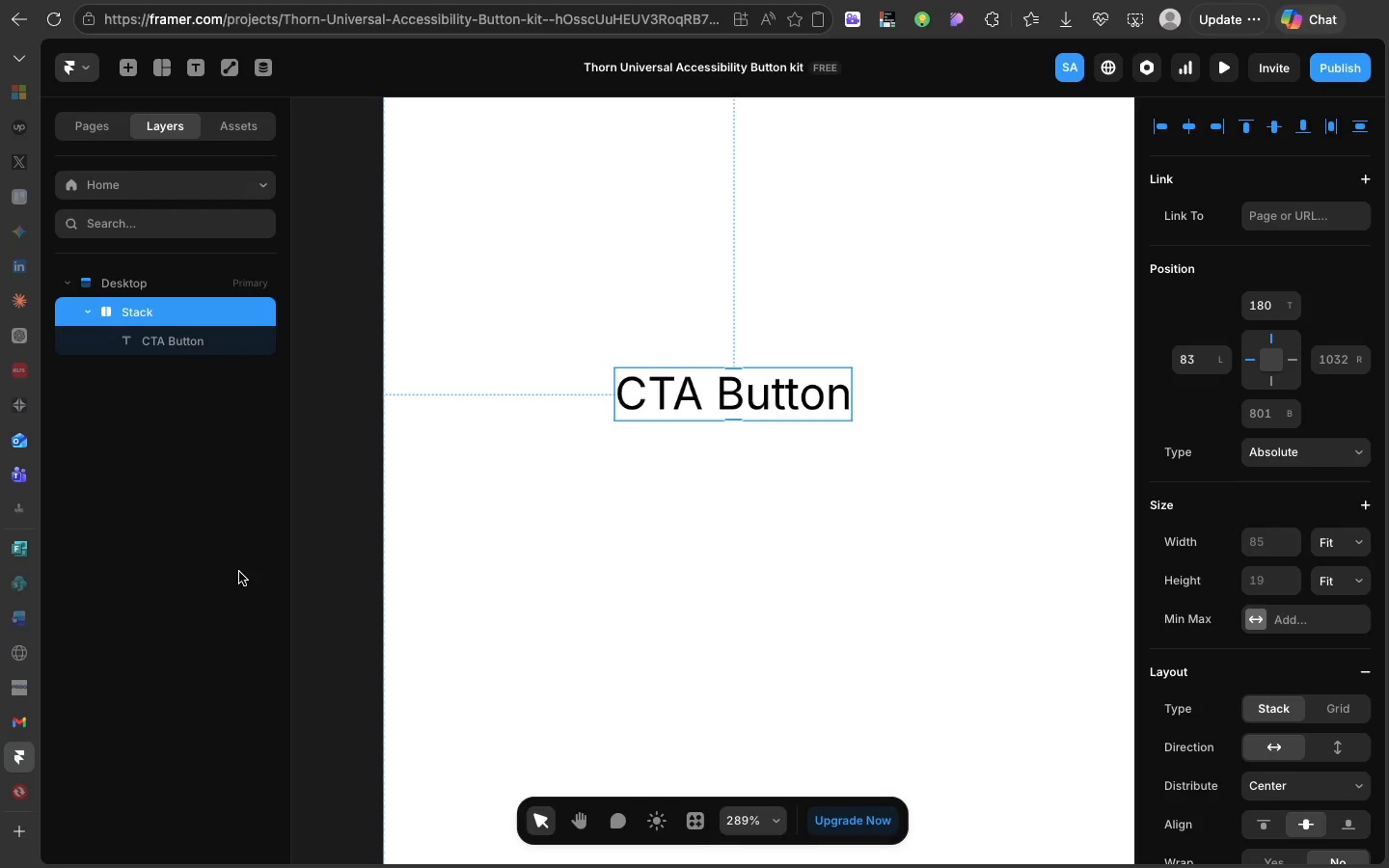 
wait(26.51)
 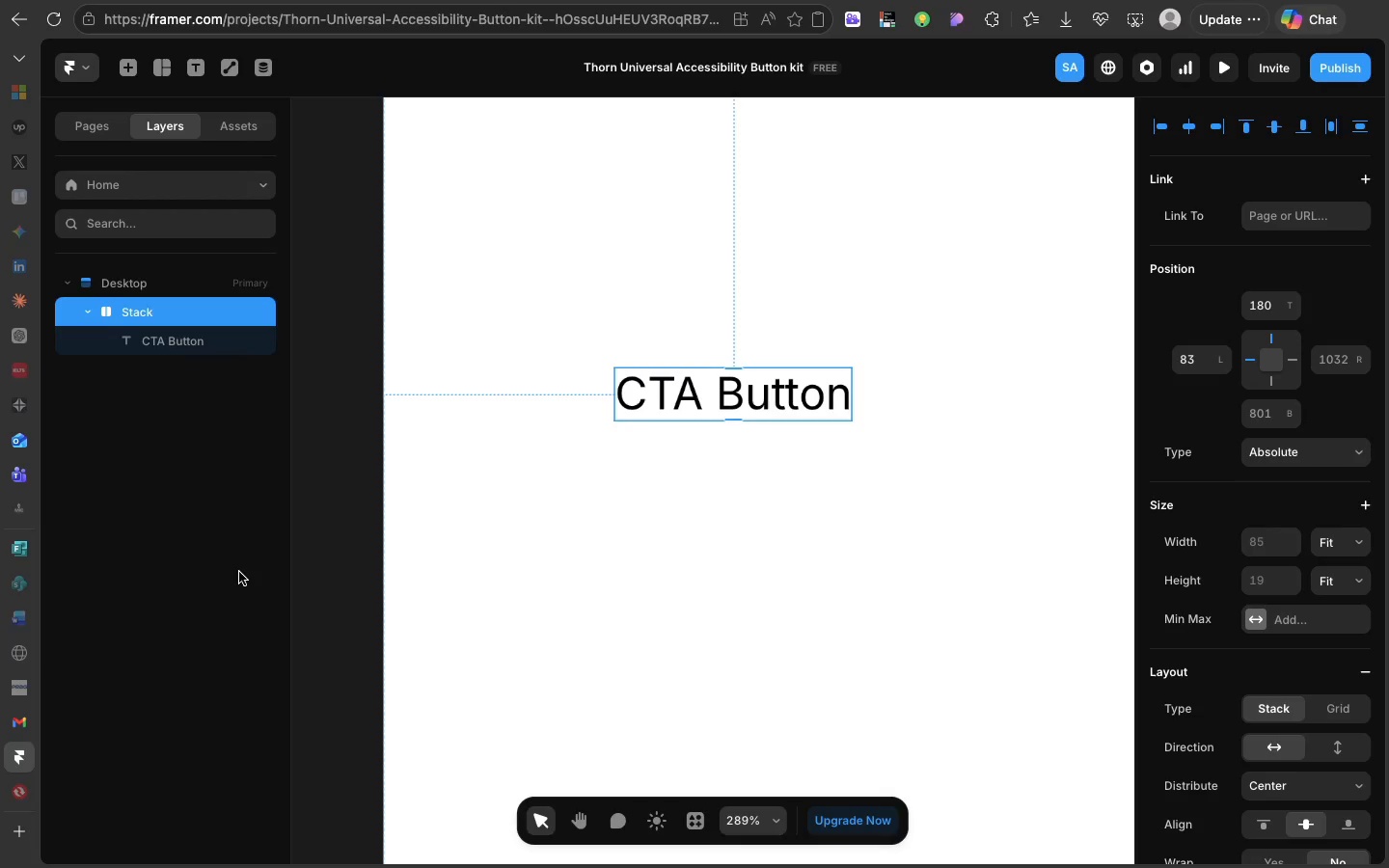 
scroll: coordinate [1215, 656], scroll_direction: up, amount: 2.0
 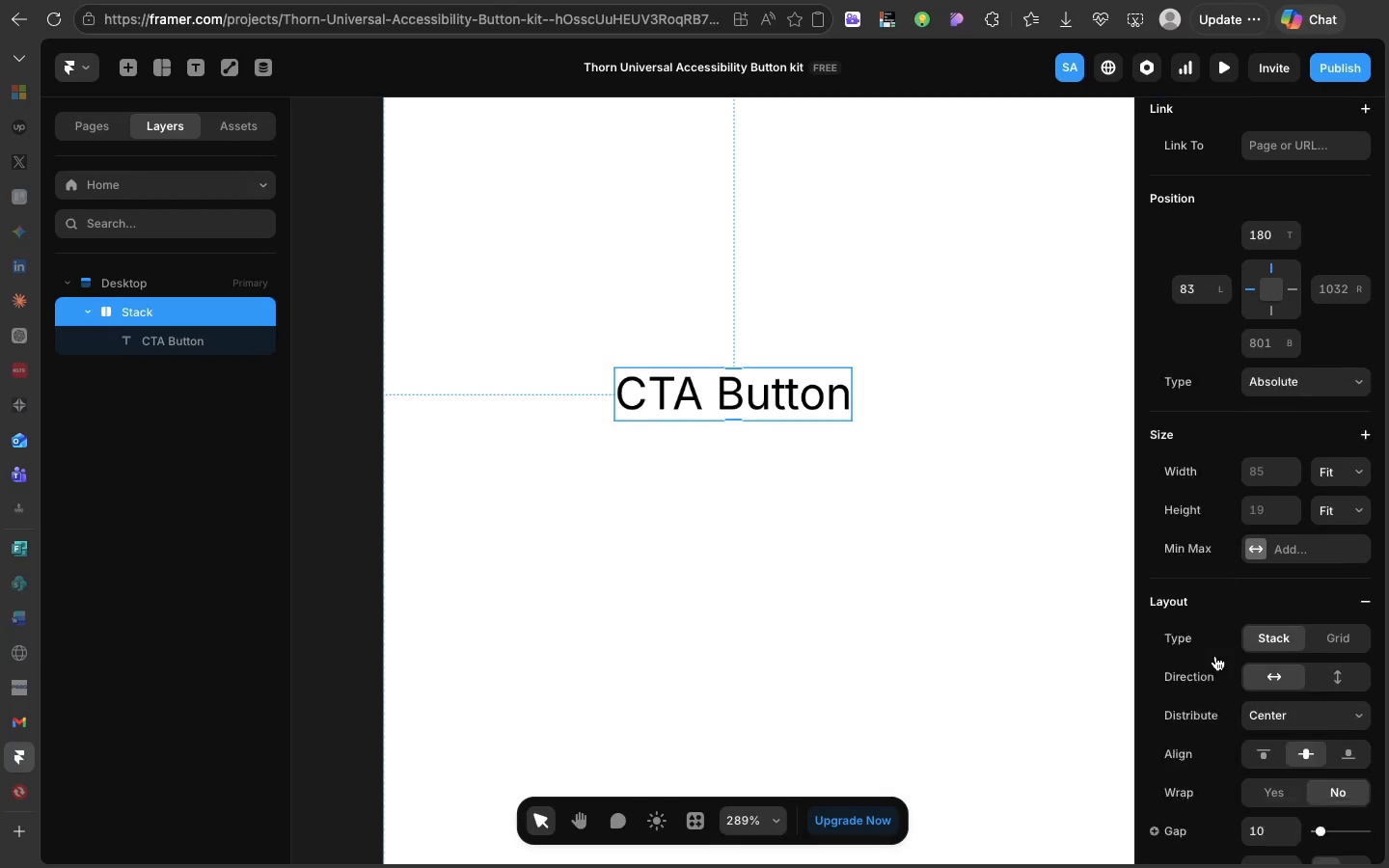 
scroll: coordinate [1217, 633], scroll_direction: down, amount: 17.0
 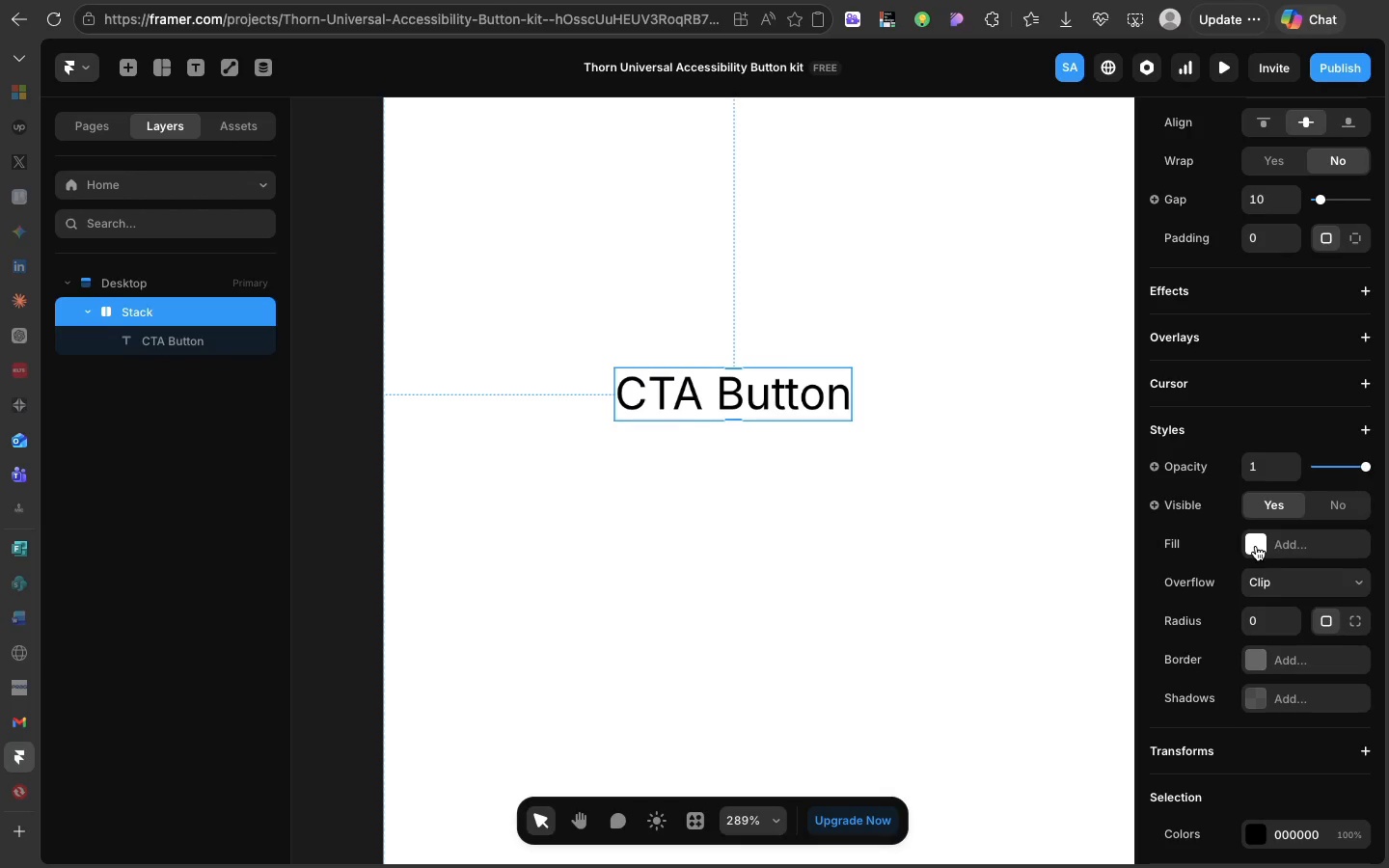 
left_click([1256, 546])
 